 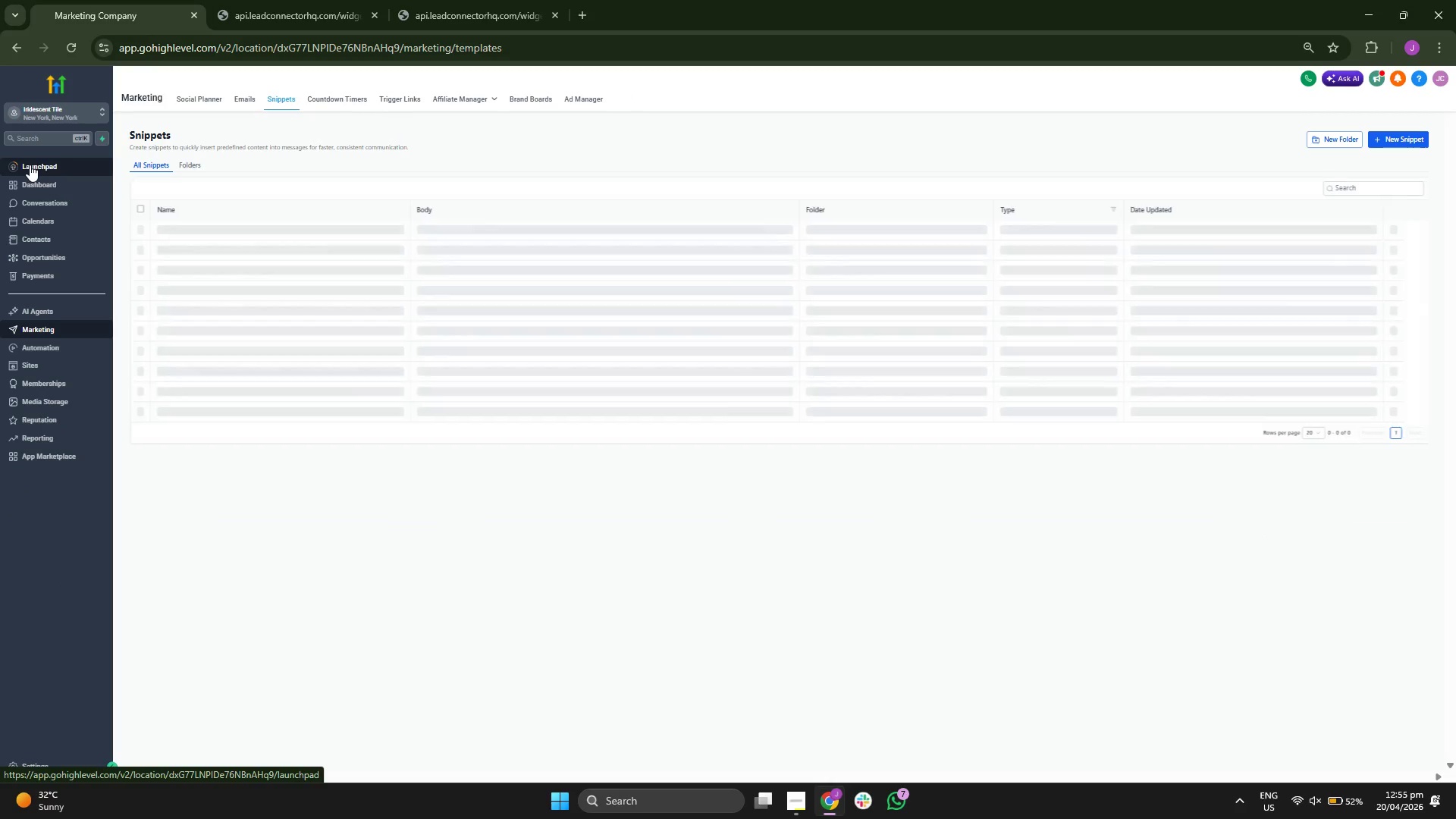 
left_click([248, 99])
 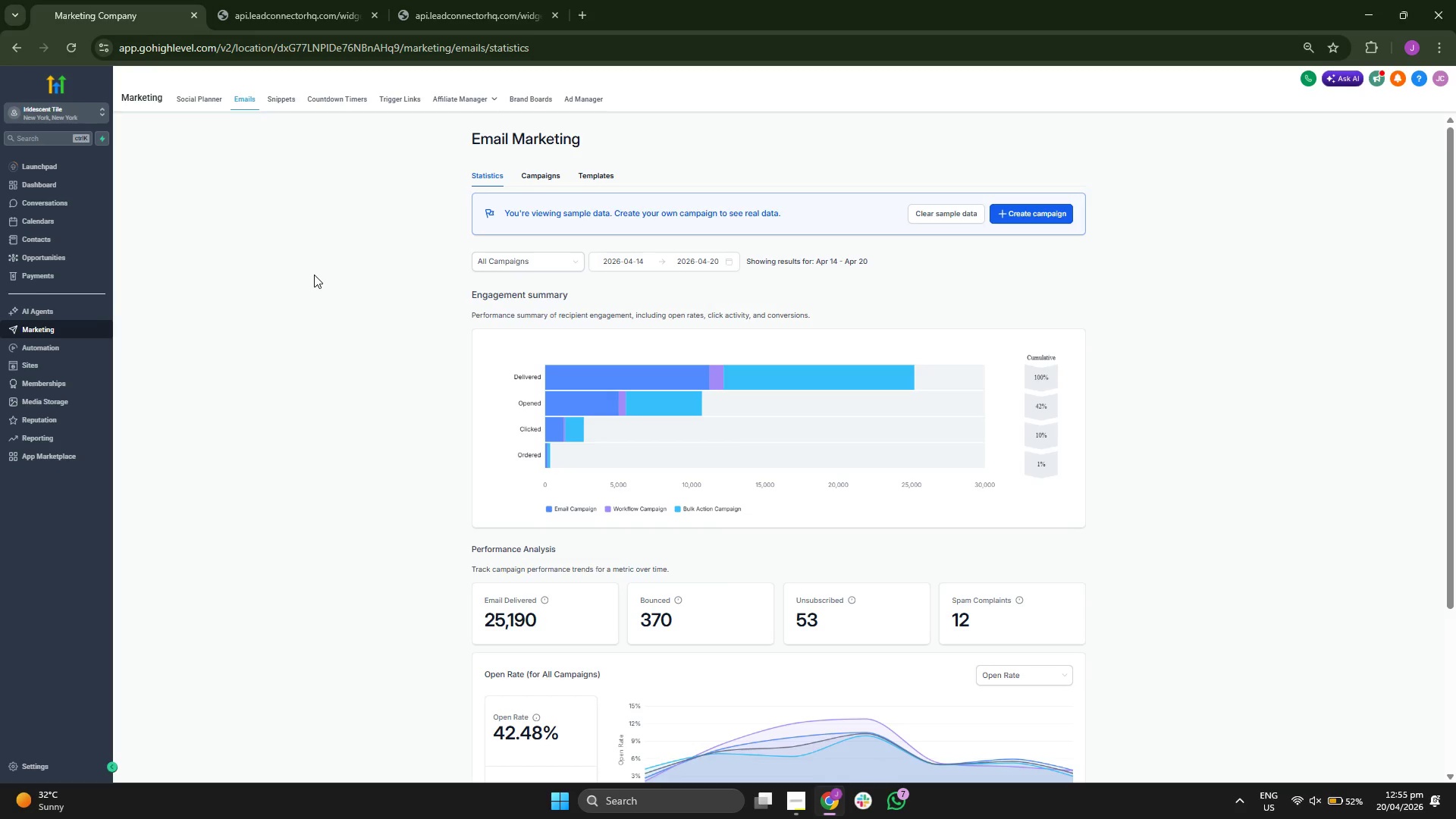 
wait(12.38)
 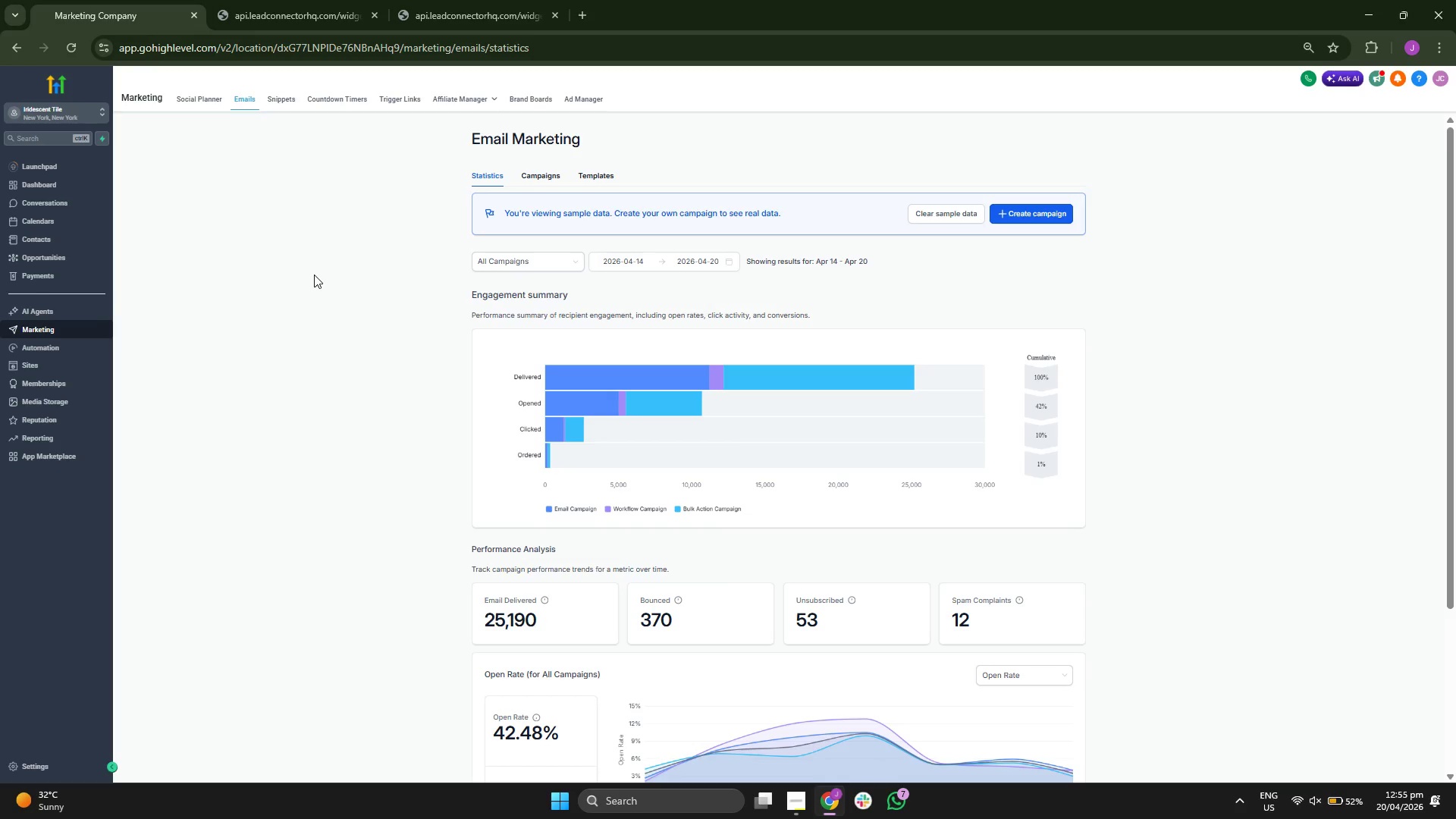 
left_click([536, 180])
 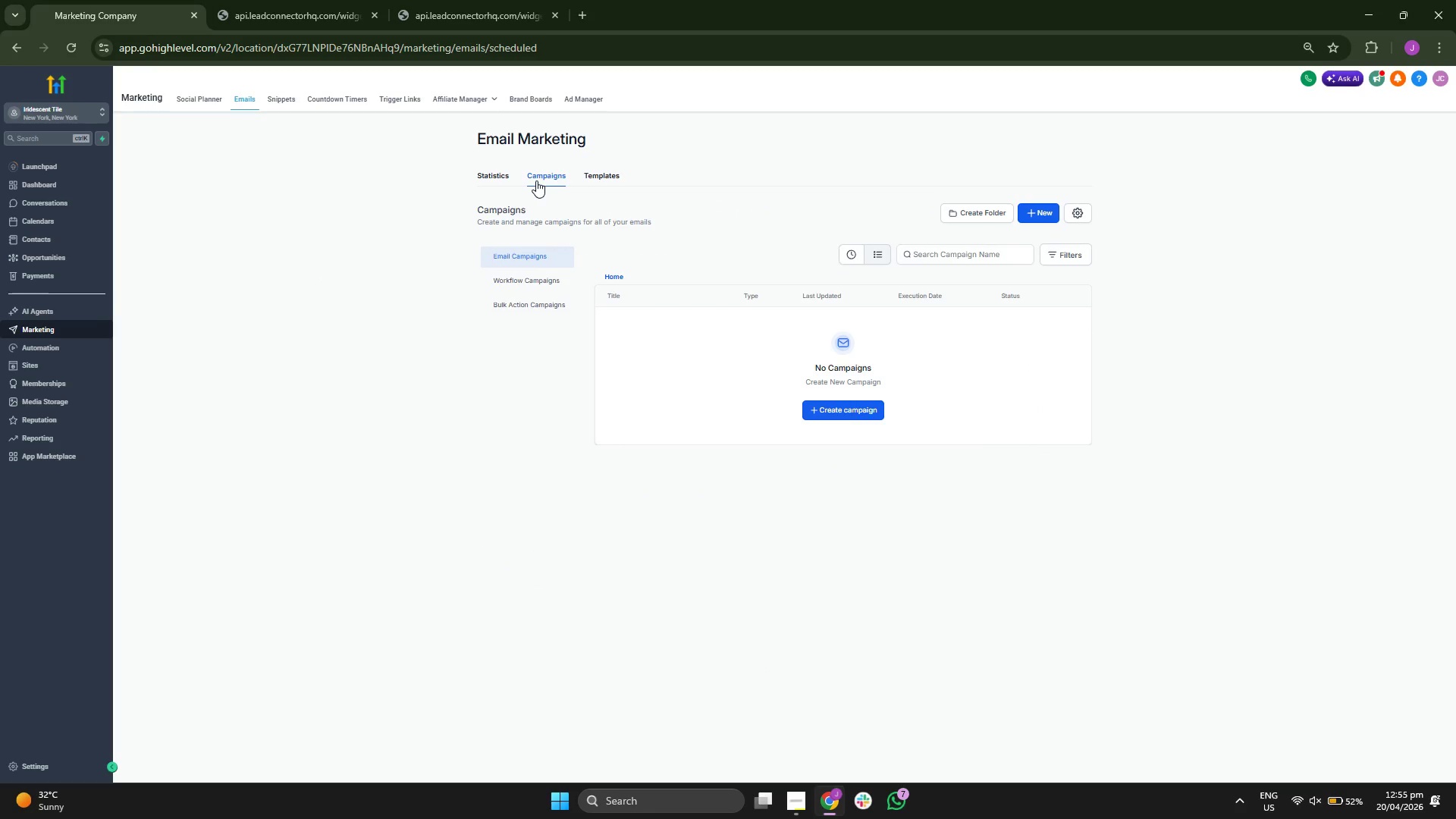 
left_click([519, 290])
 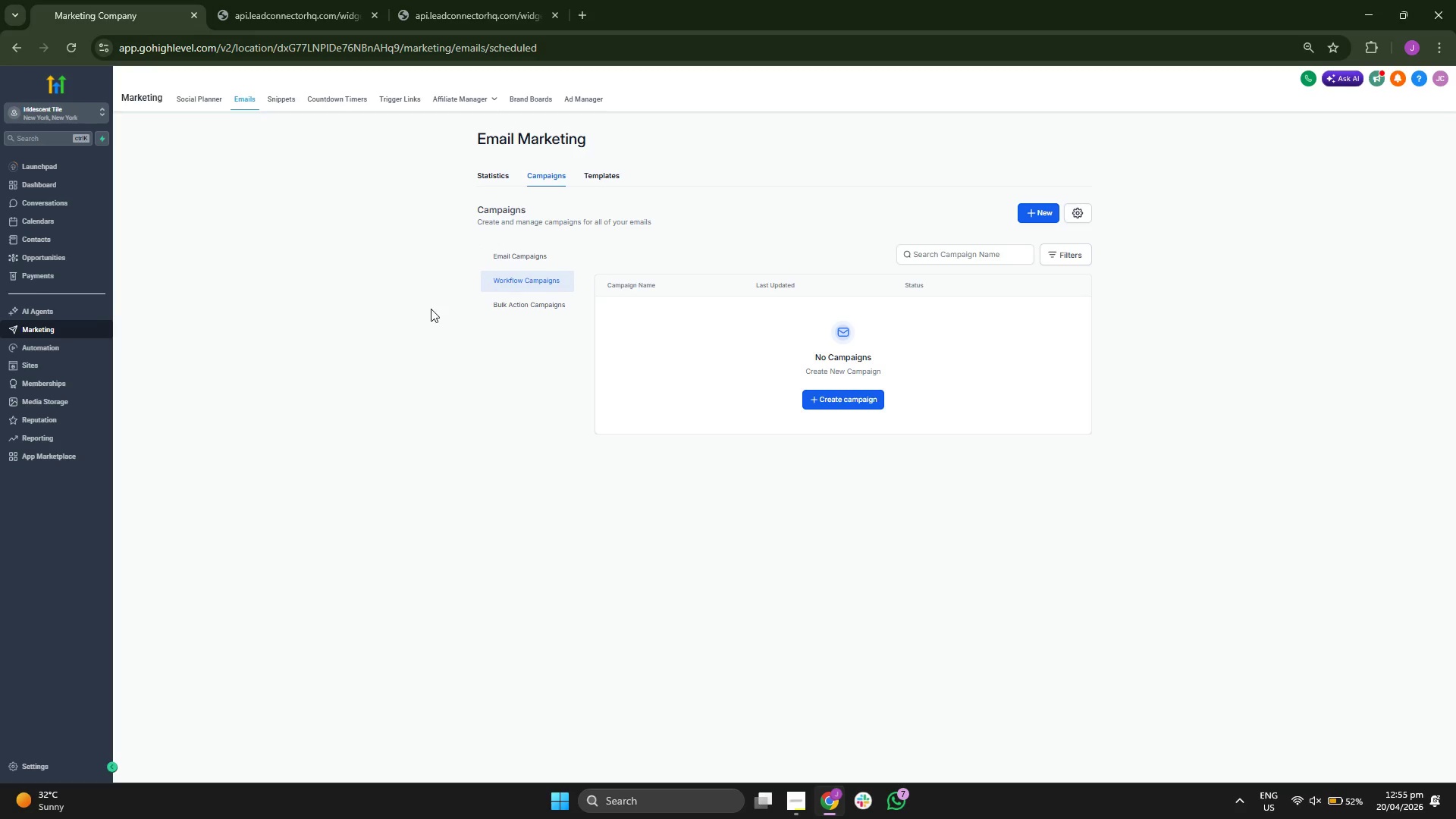 
left_click([535, 306])
 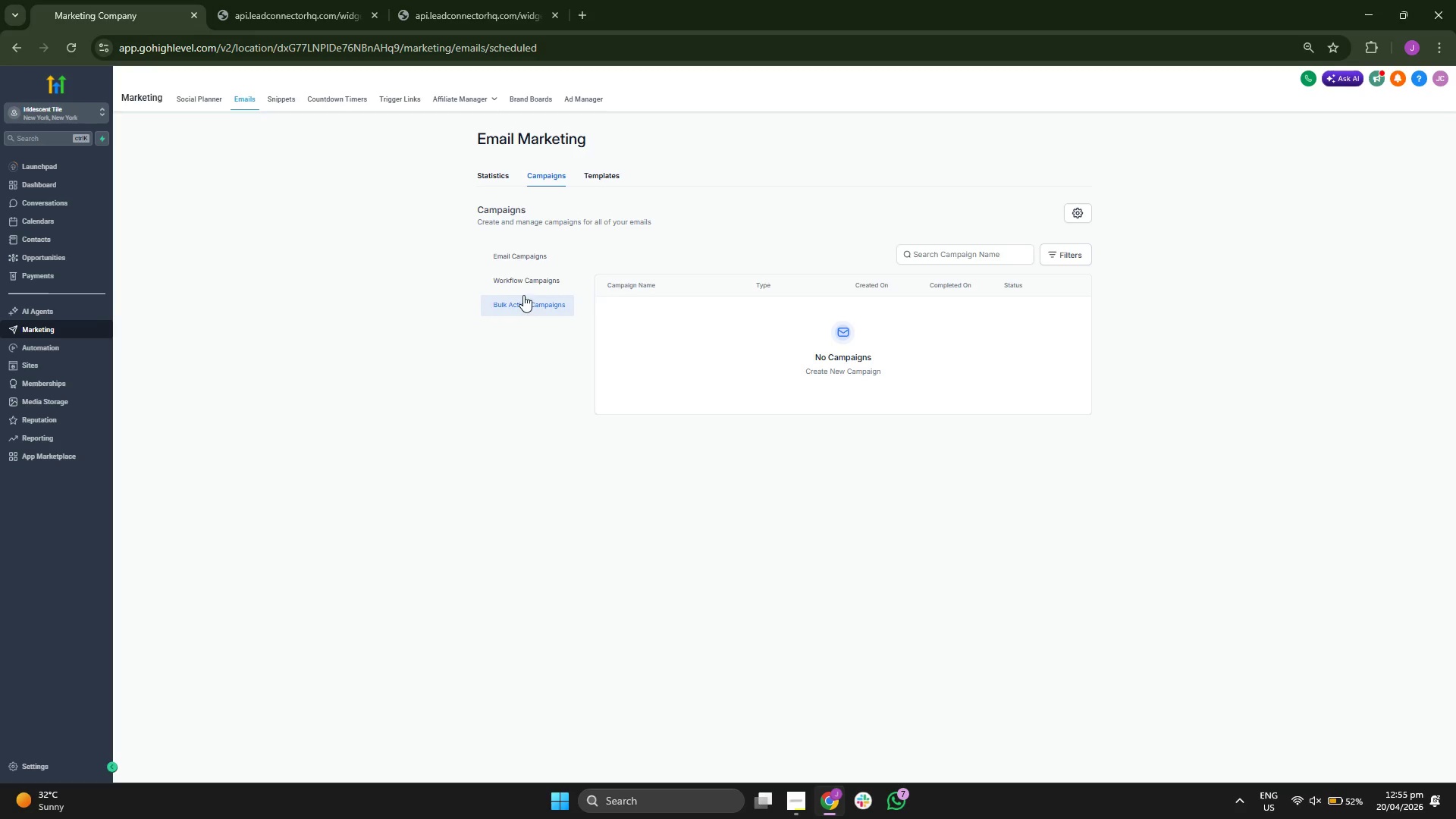 
left_click([528, 262])
 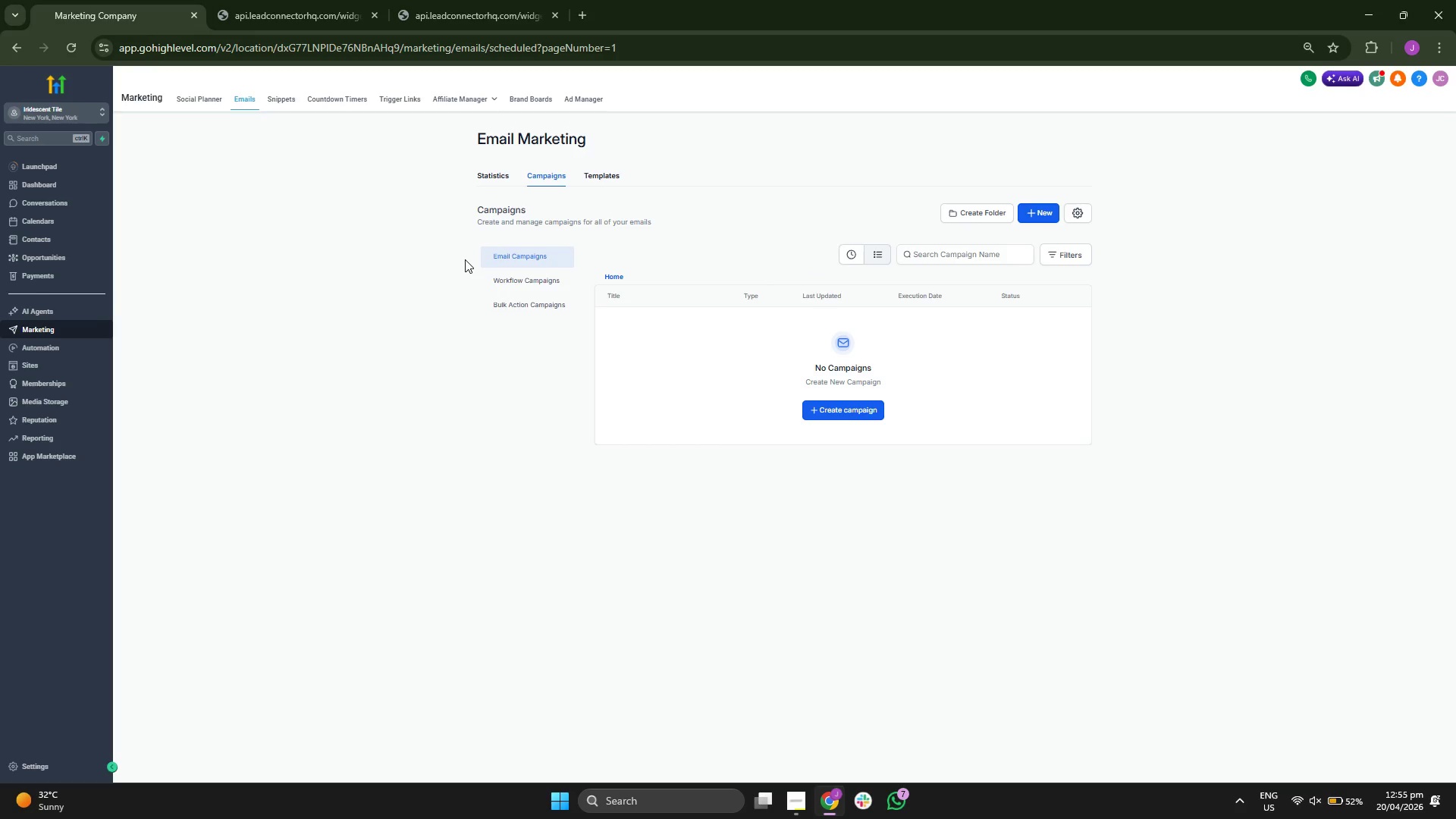 
left_click([615, 180])
 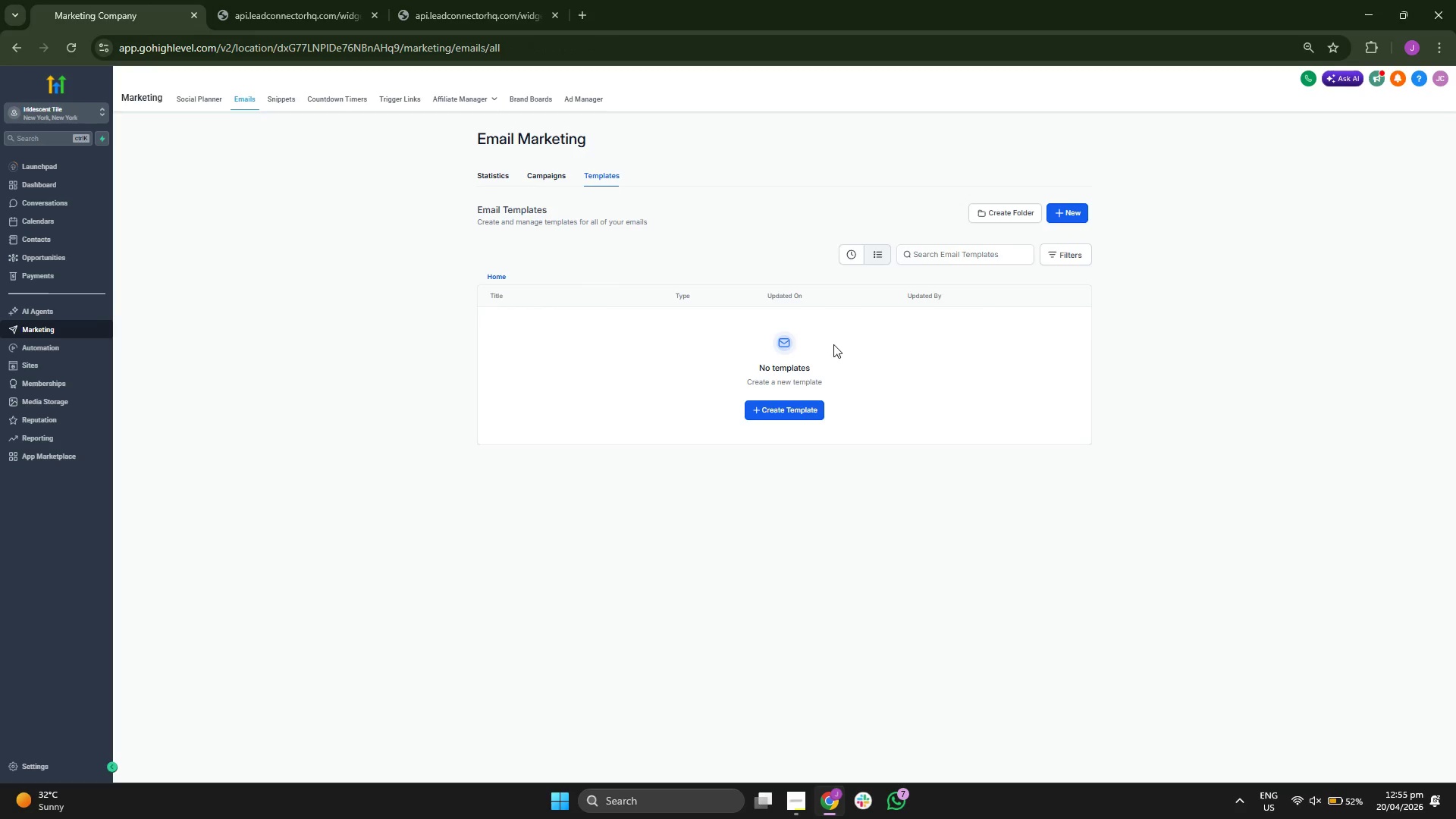 
wait(5.17)
 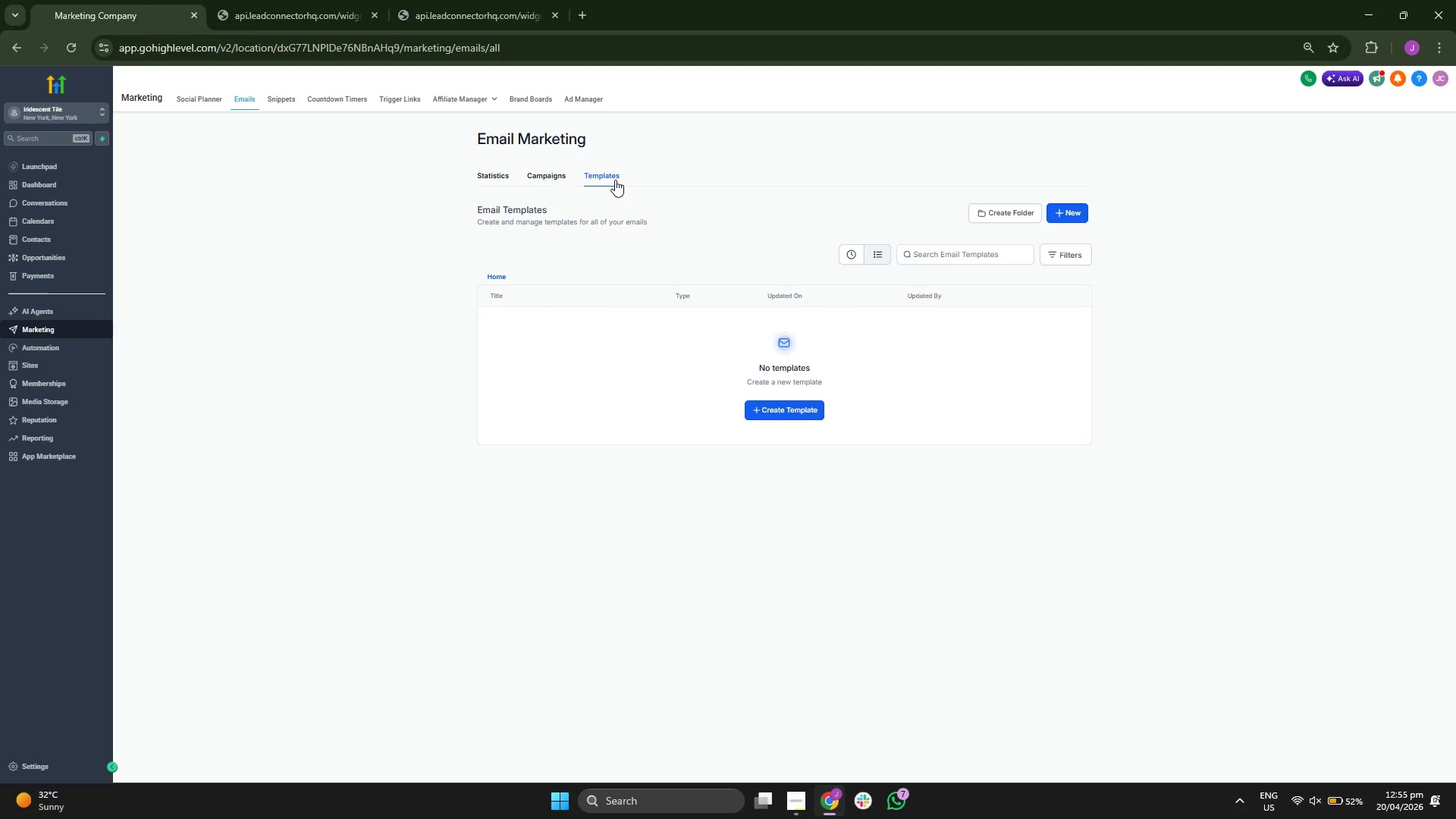 
left_click([1075, 218])
 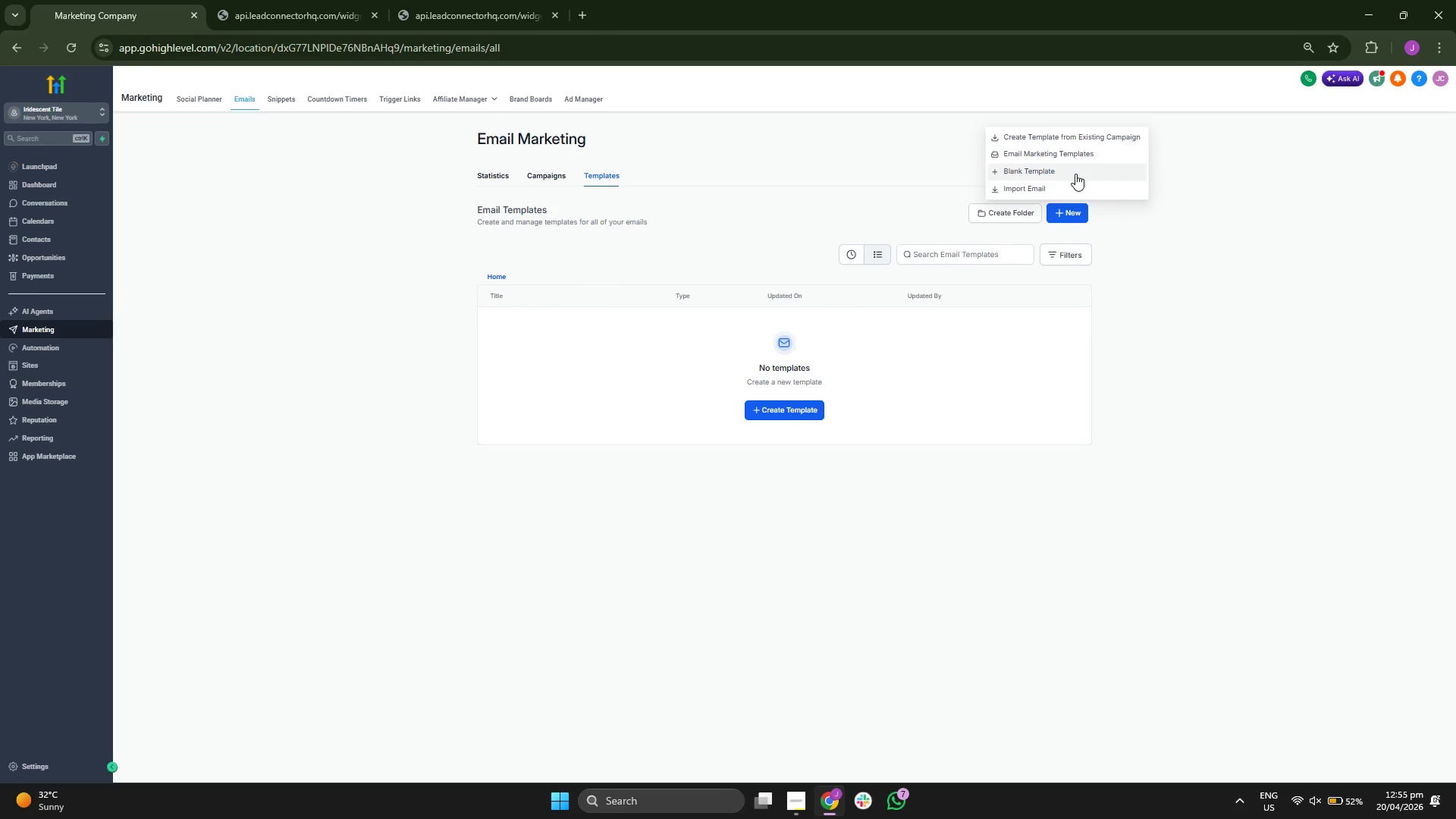 
left_click([1075, 174])
 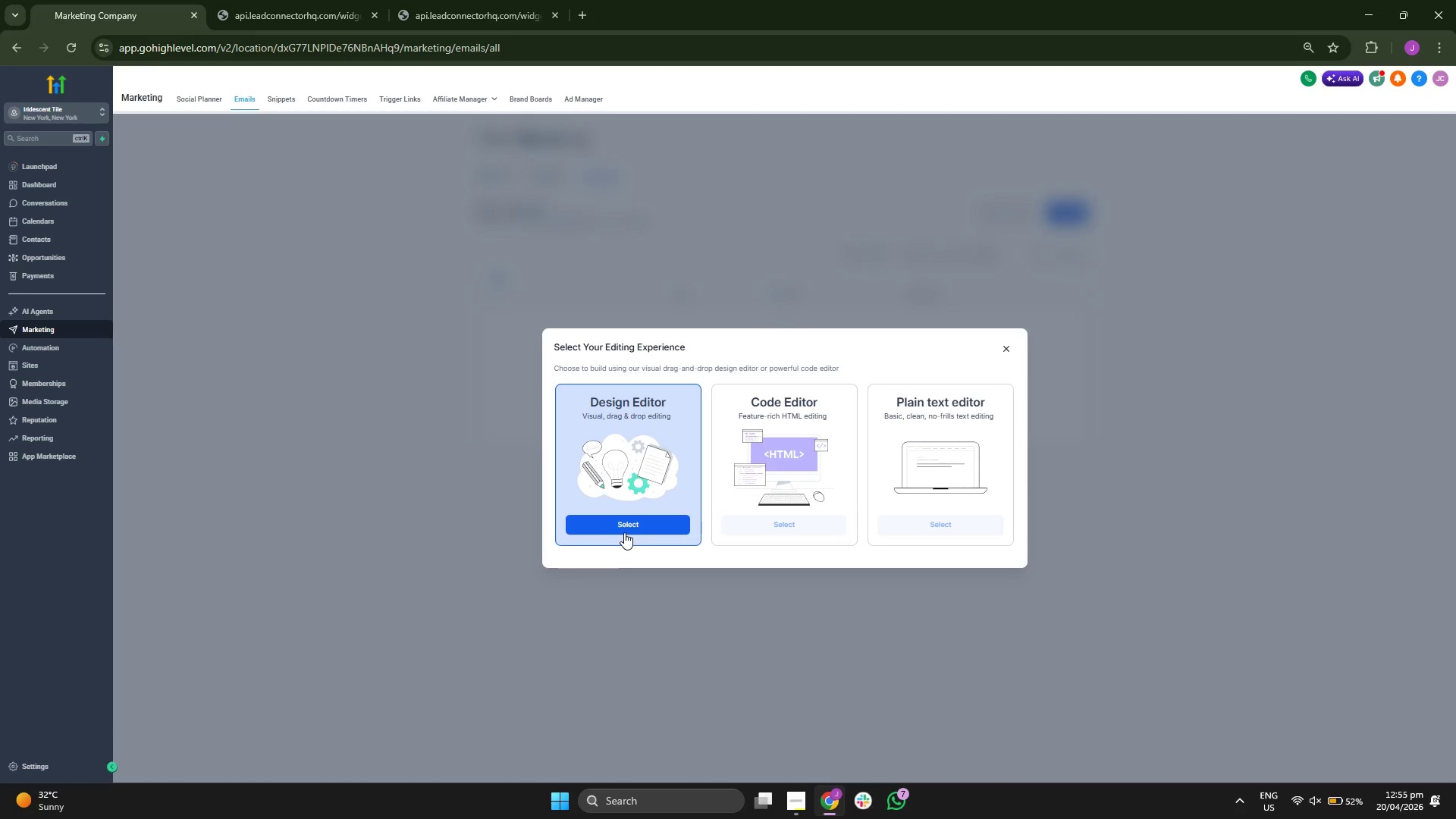 
left_click([635, 527])
 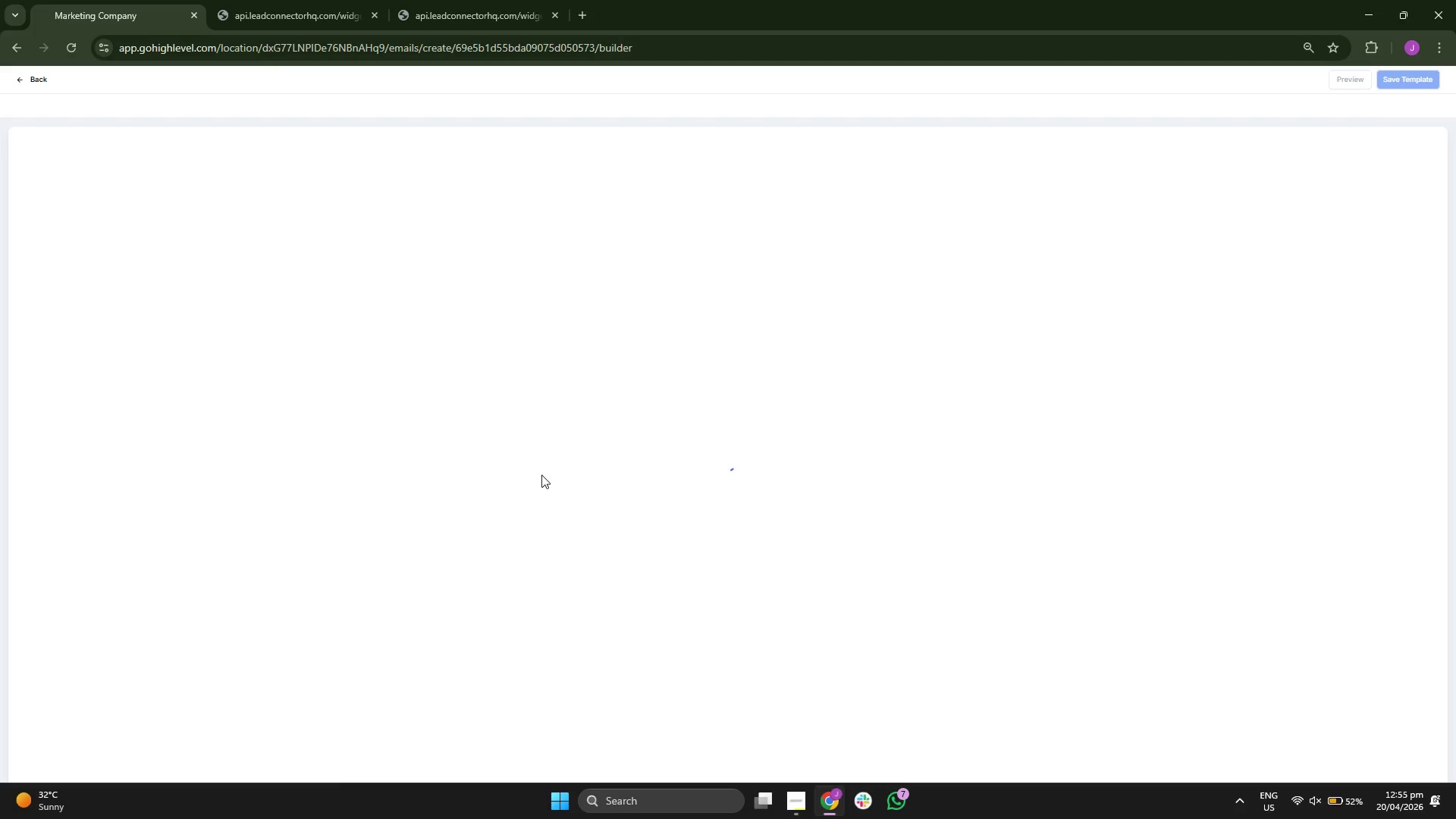 
wait(14.83)
 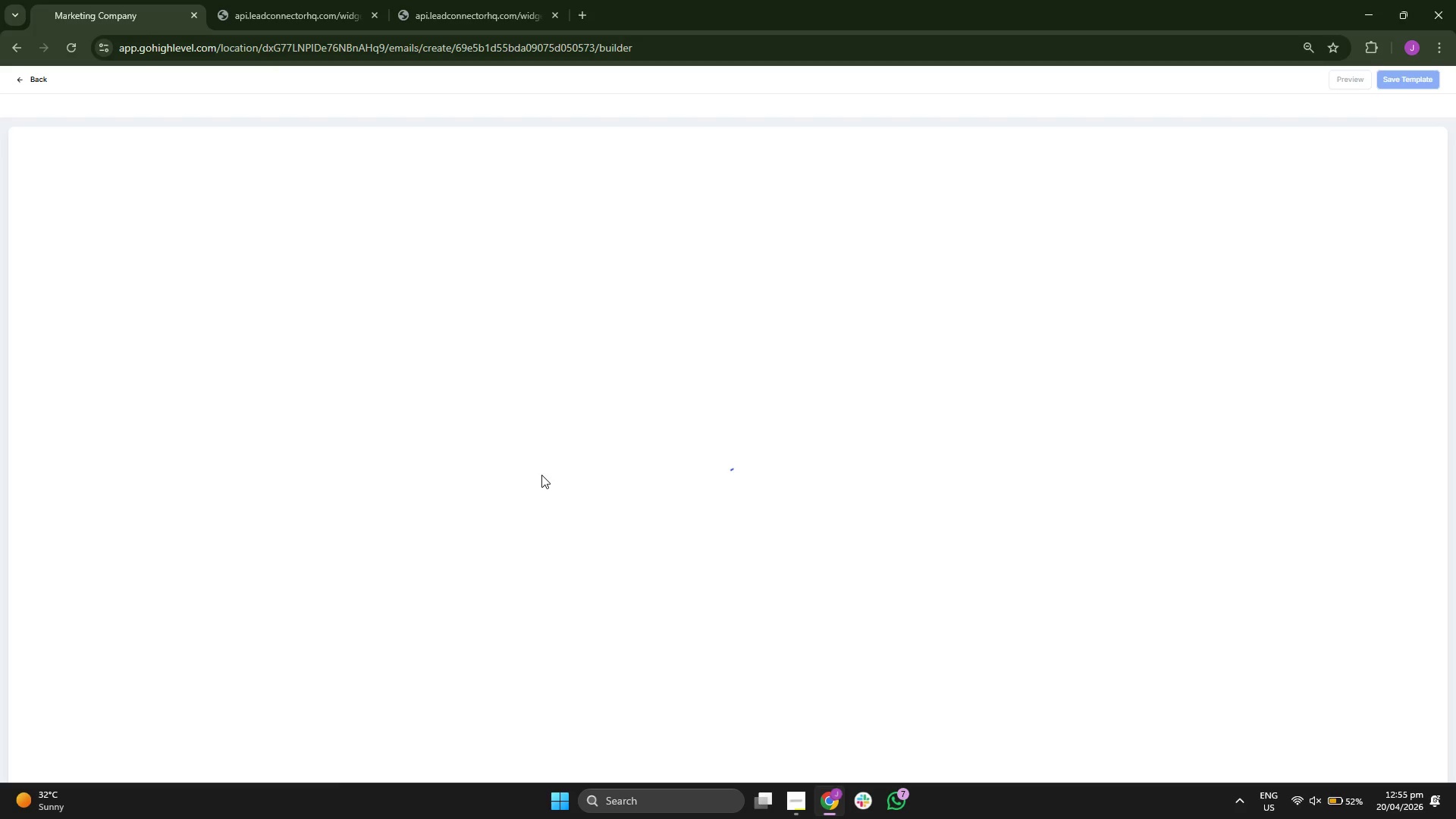 
left_click([792, 146])
 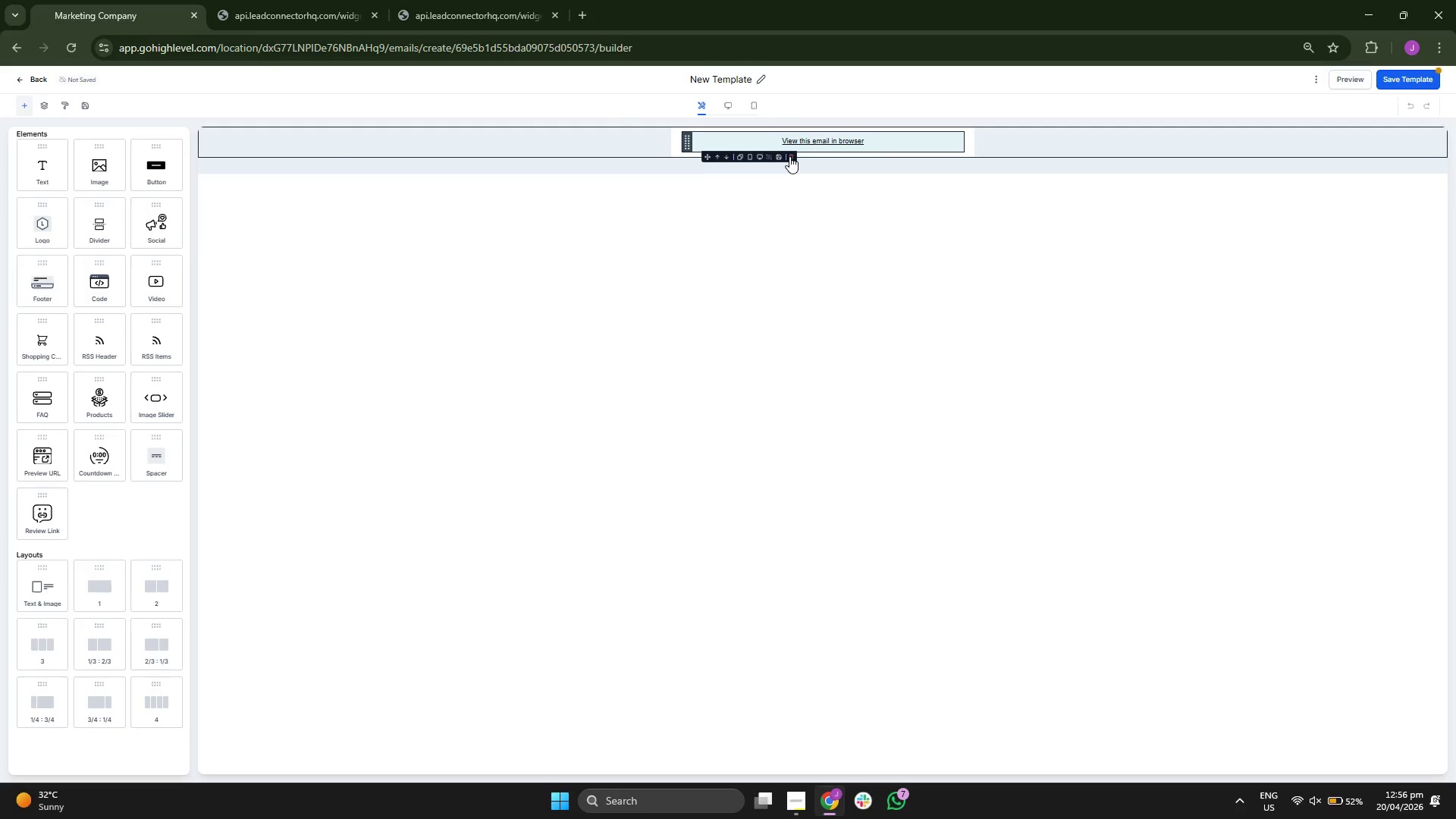 
left_click([794, 155])
 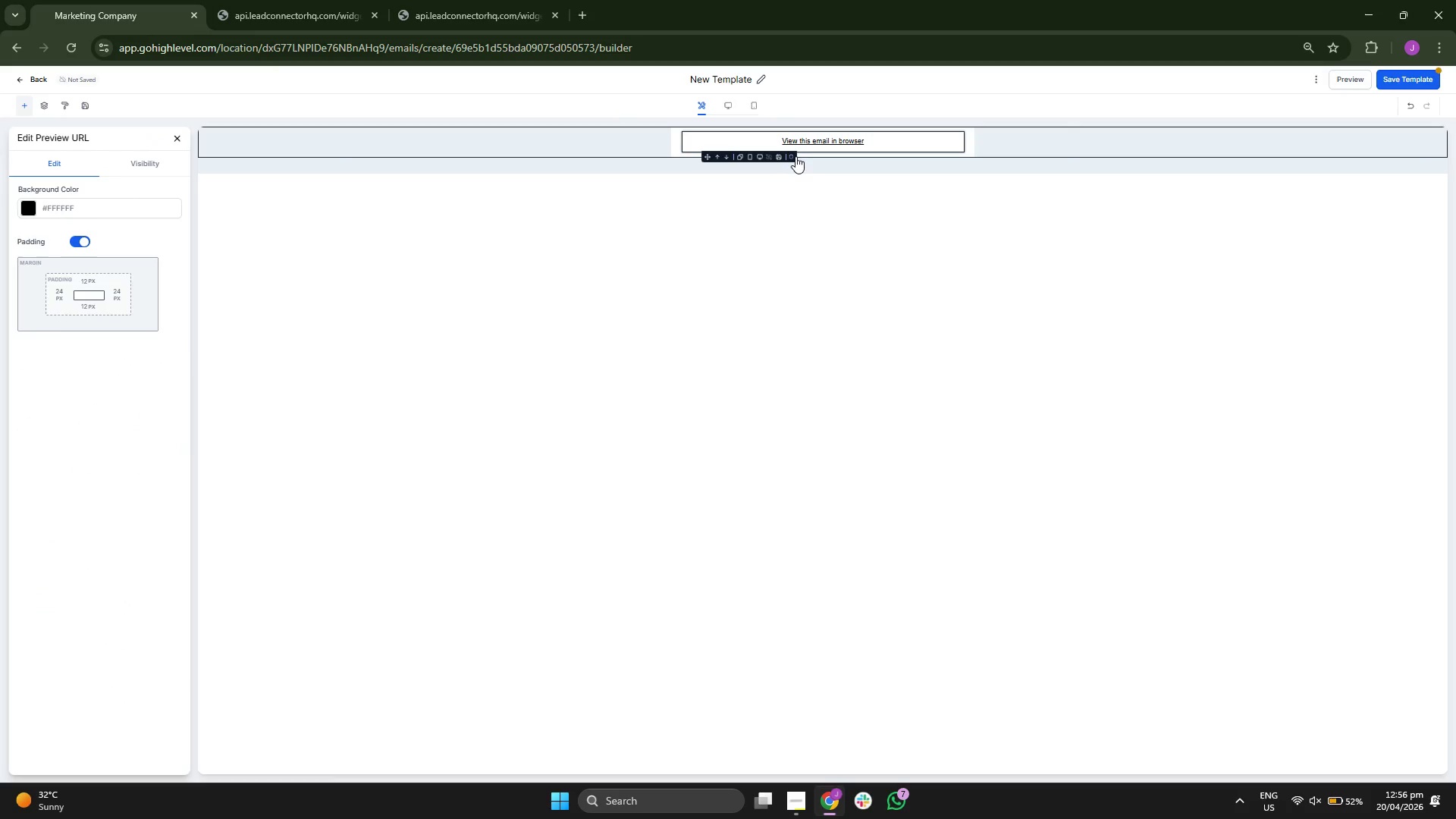 
left_click([791, 158])
 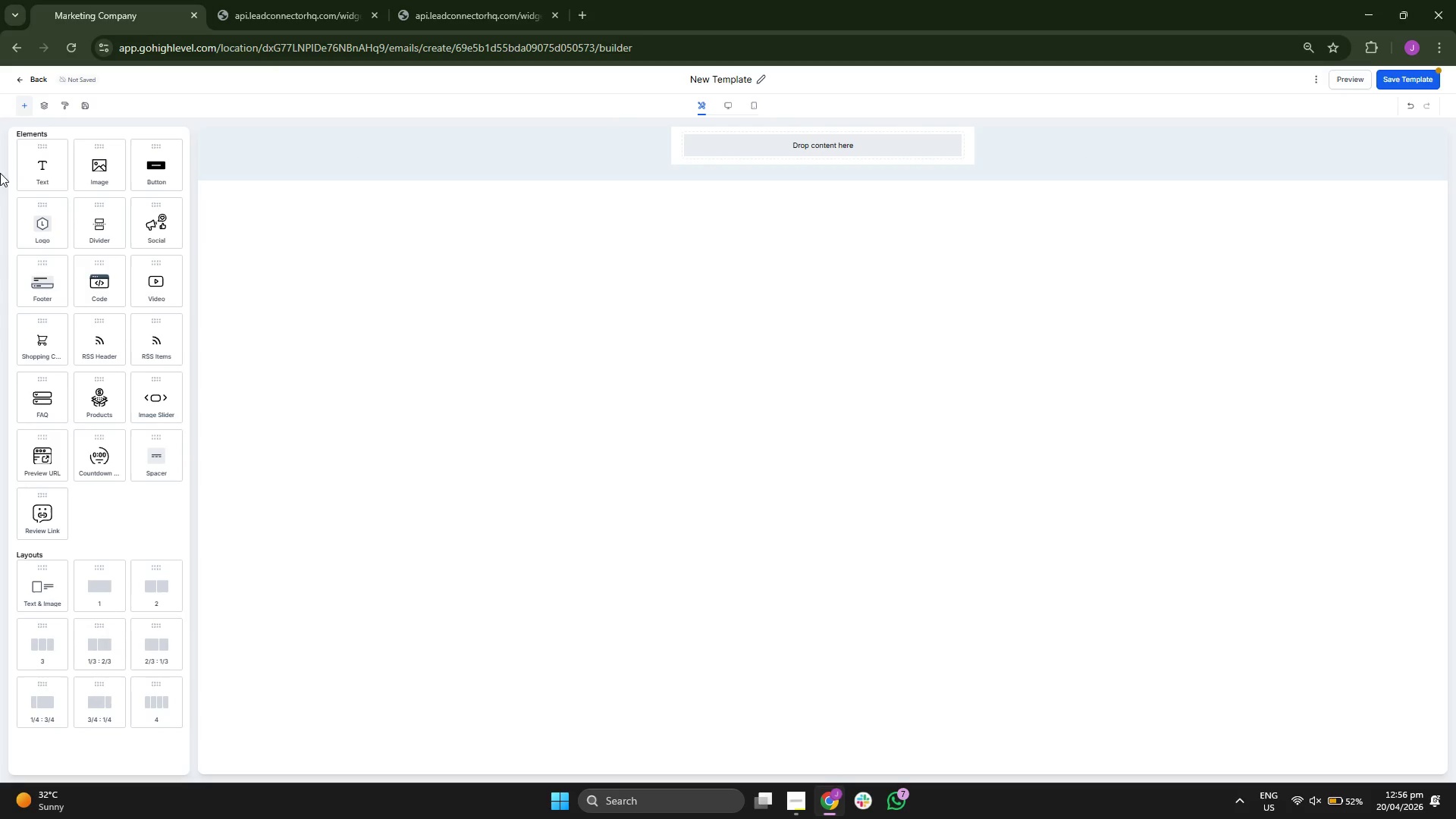 
left_click_drag(start_coordinate=[32, 168], to_coordinate=[795, 148])
 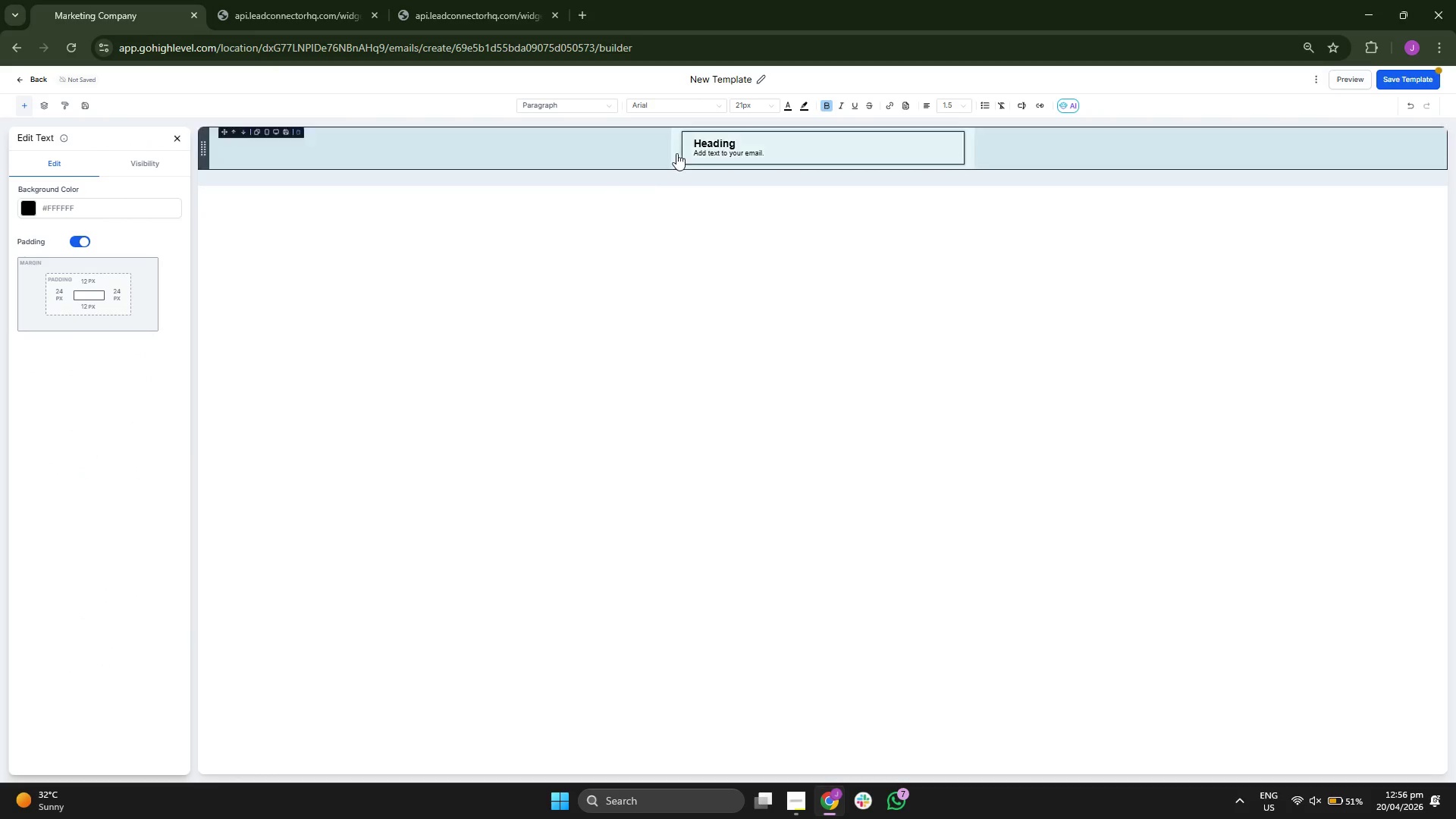 
left_click([730, 80])
 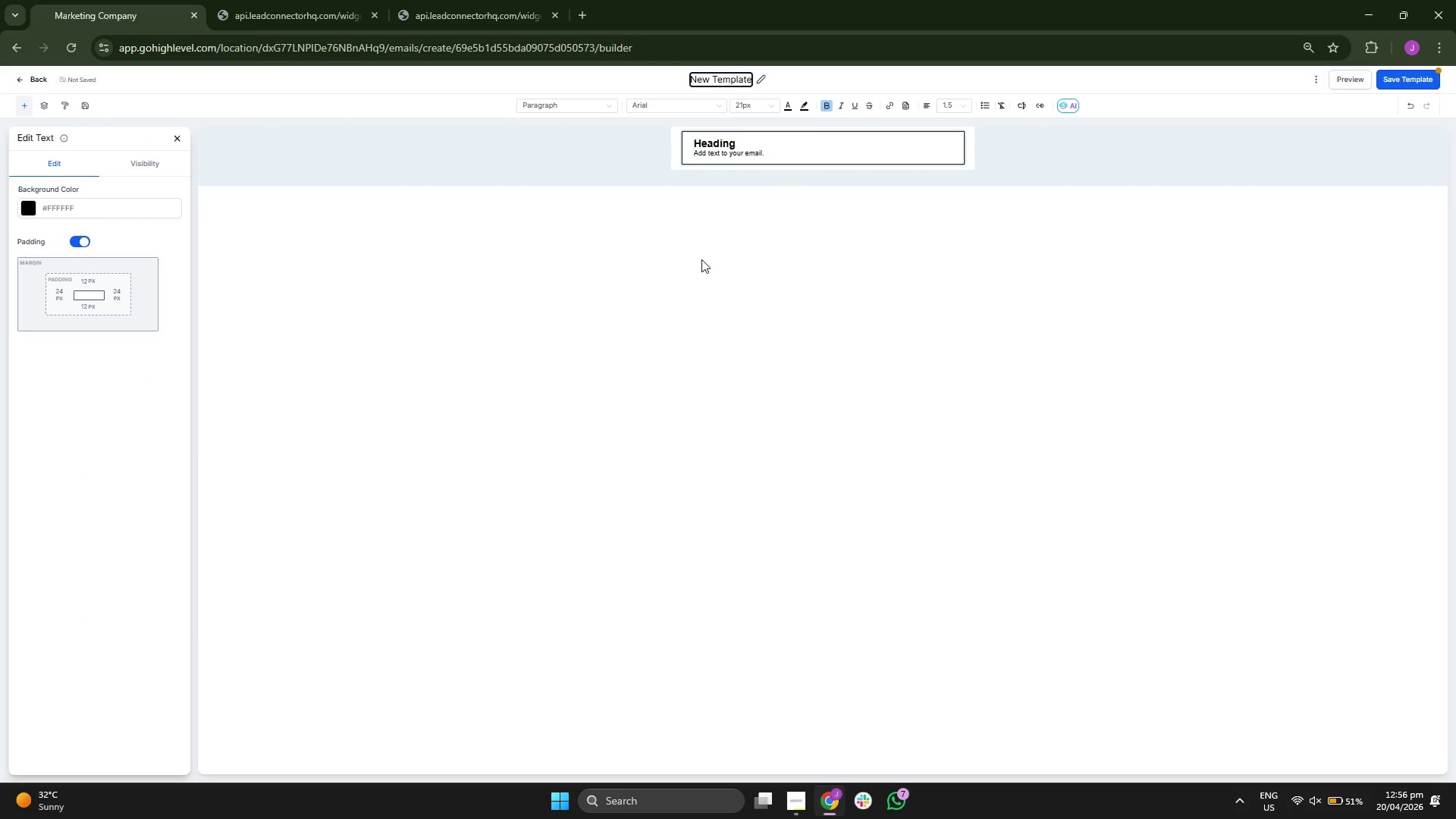 
key(ArrowRight)
 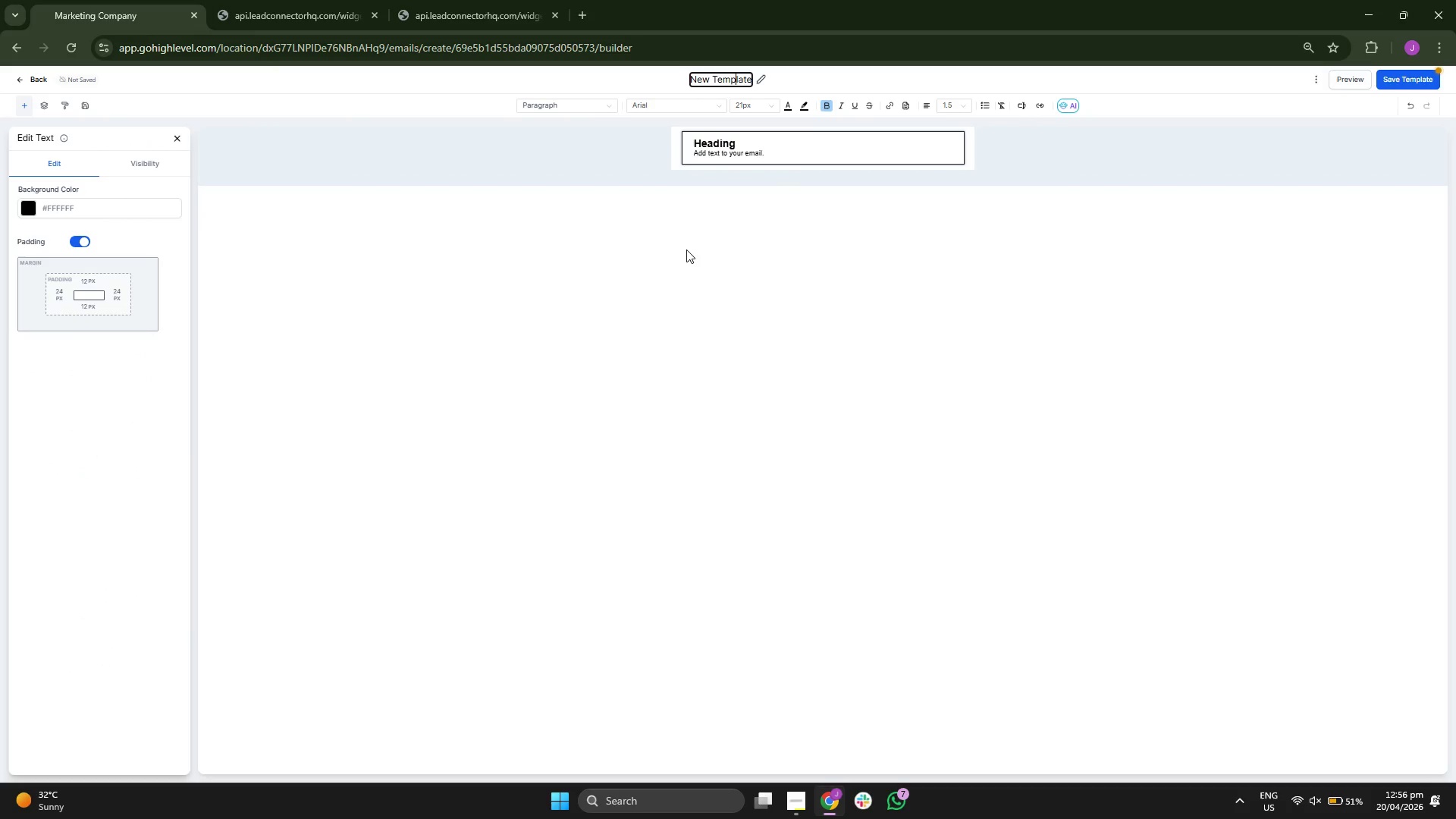 
key(ArrowRight)
 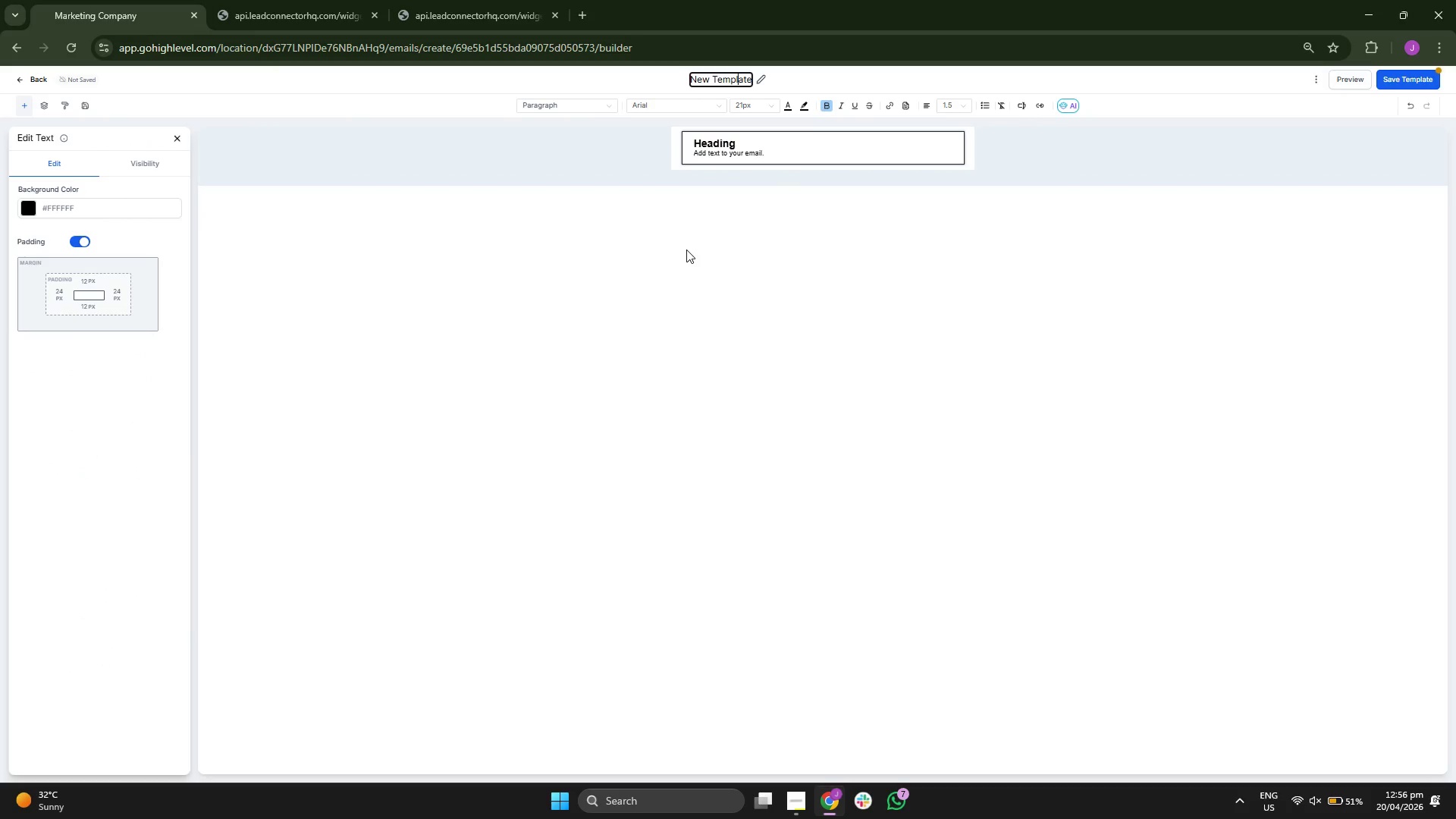 
key(ArrowRight)
 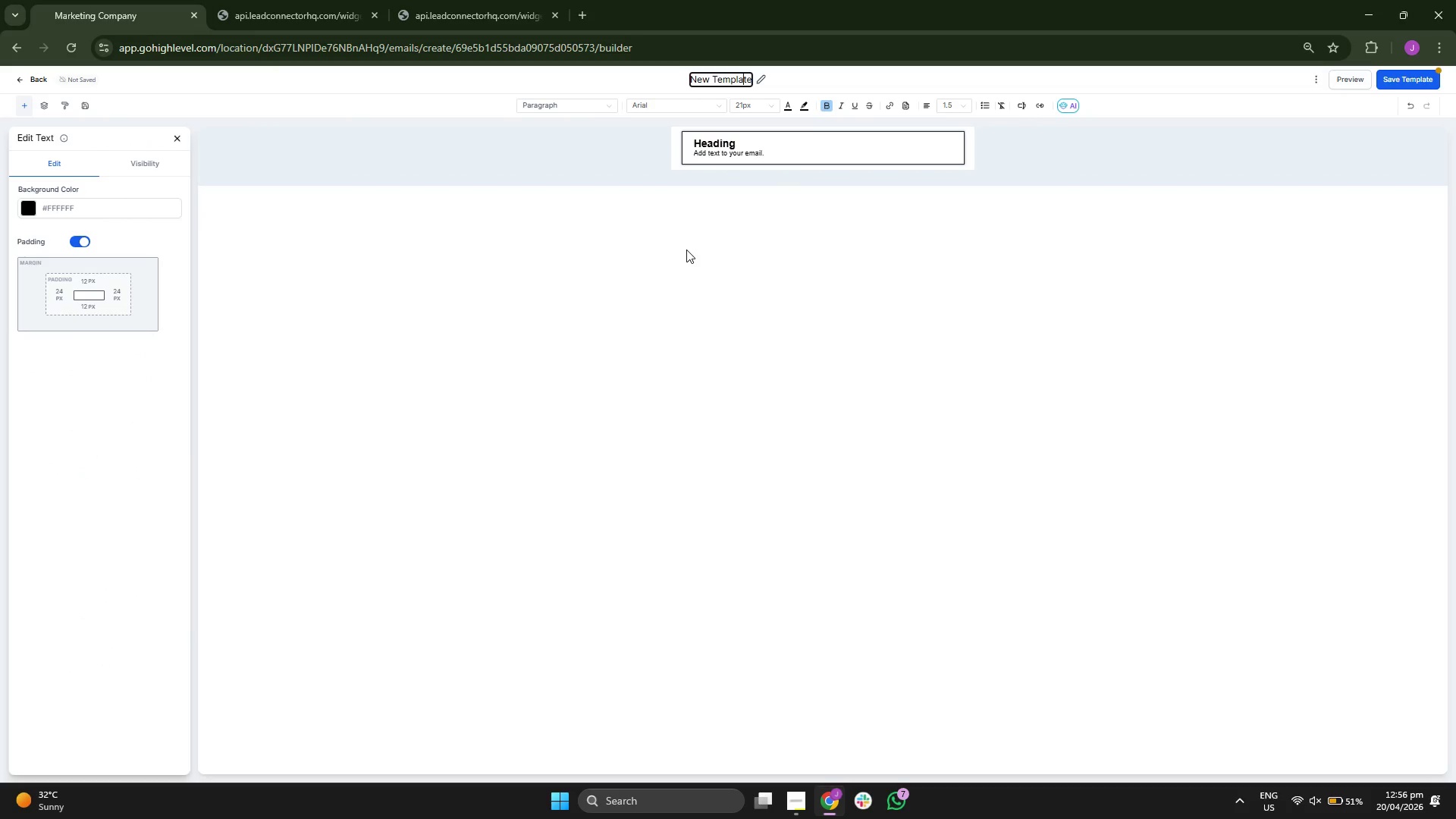 
key(ArrowRight)
 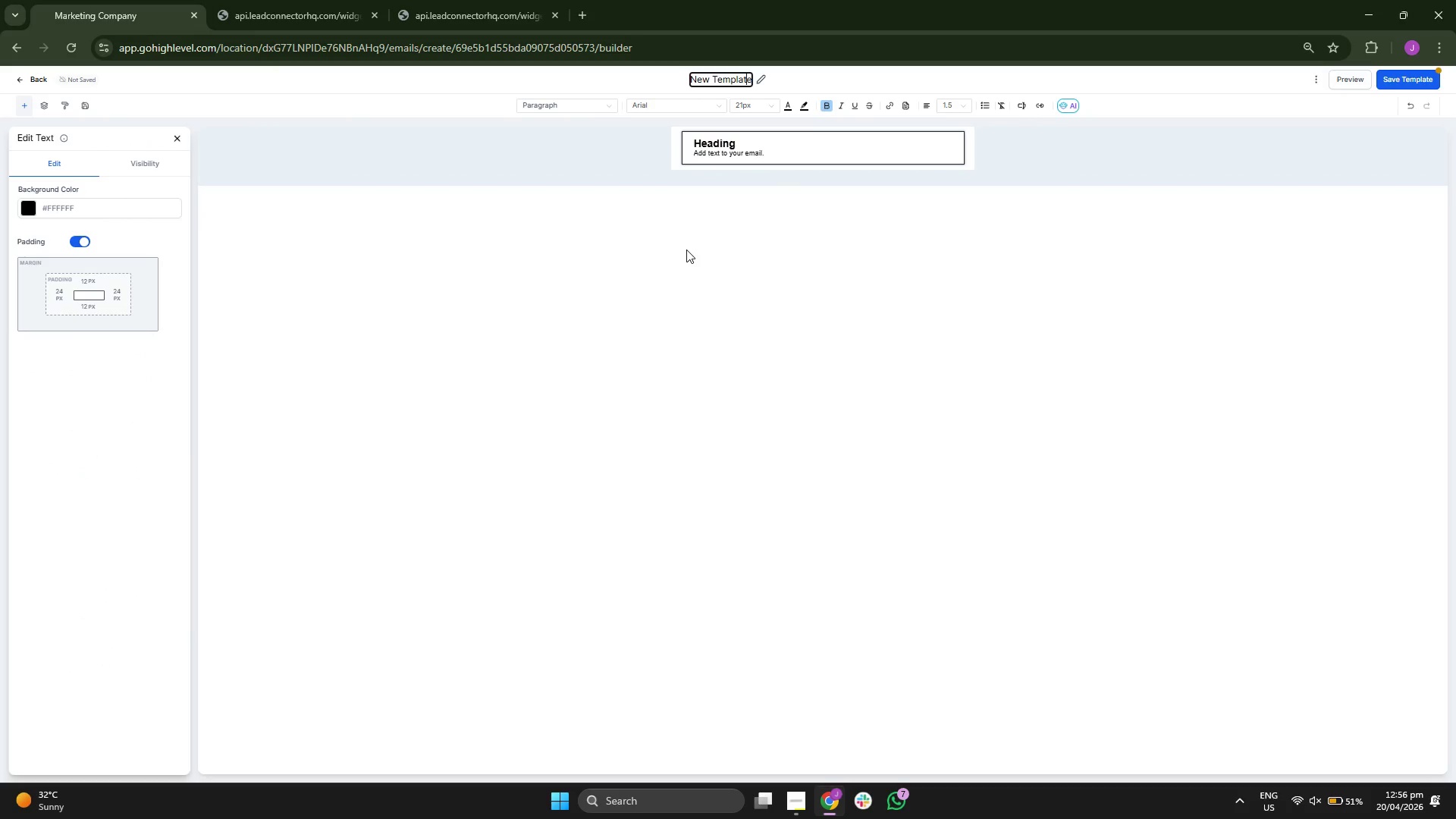 
key(ArrowRight)
 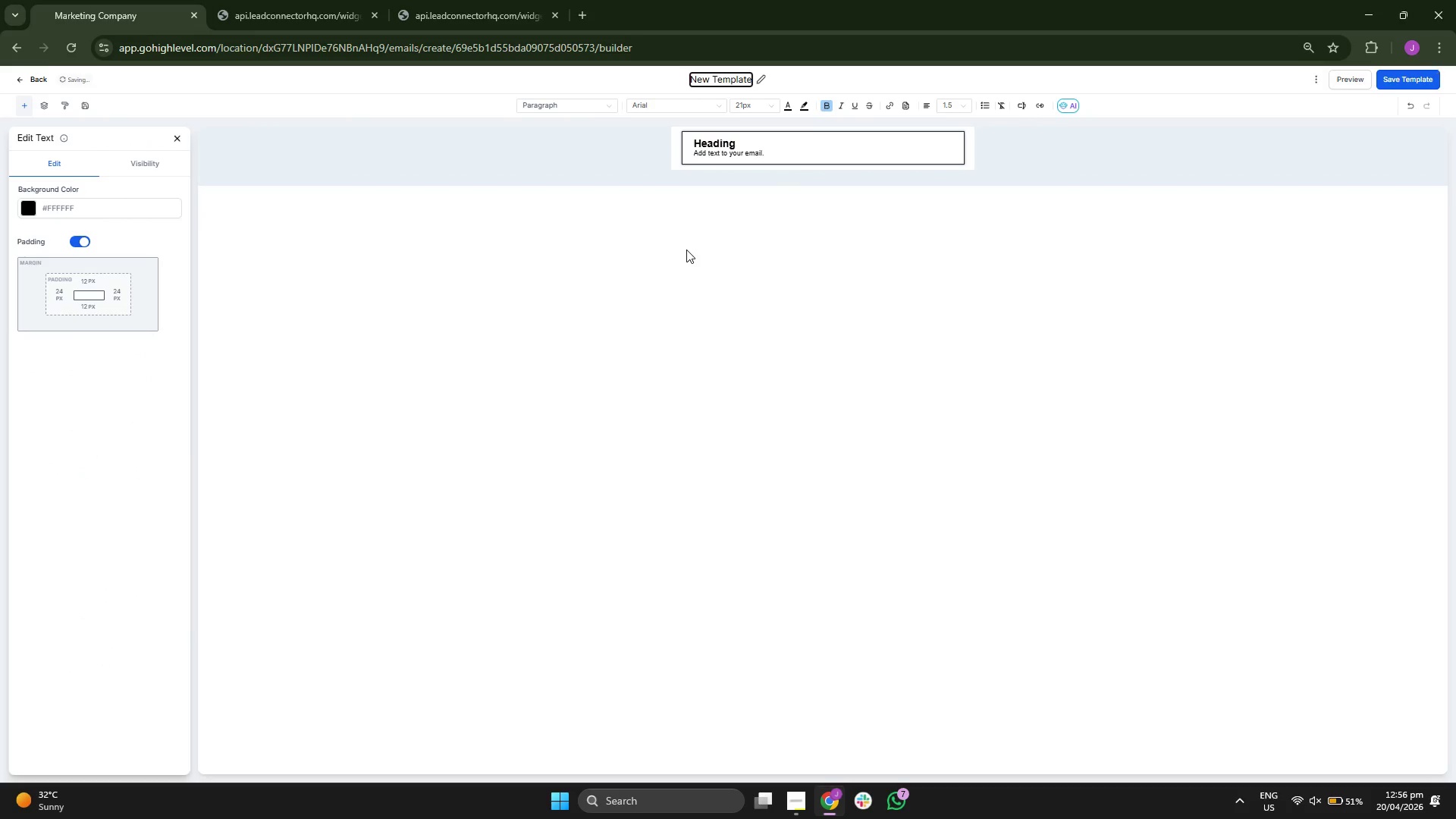 
key(Backspace)
key(Backspace)
key(Backspace)
key(Backspace)
key(Backspace)
key(Backspace)
key(Backspace)
key(Backspace)
key(Backspace)
key(Backspace)
key(Backspace)
key(Backspace)
type(RMai)
key(Backspace)
key(Backspace)
key(Backspace)
key(Backspace)
type(ER)
key(Backspace)
type(mail 2: Touch "Look")
key(Backspace)
type(book")
 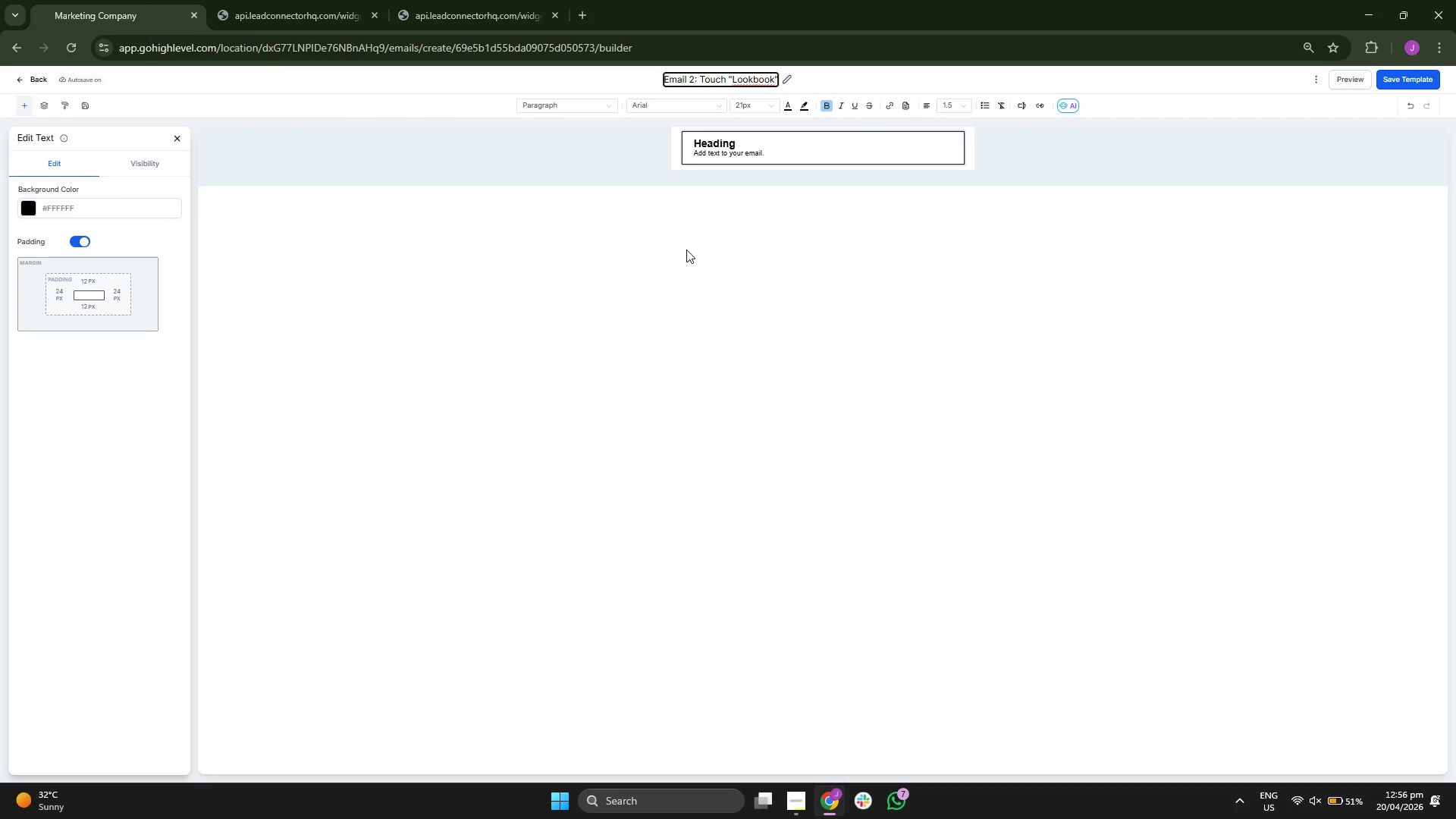 
left_click([662, 253])
 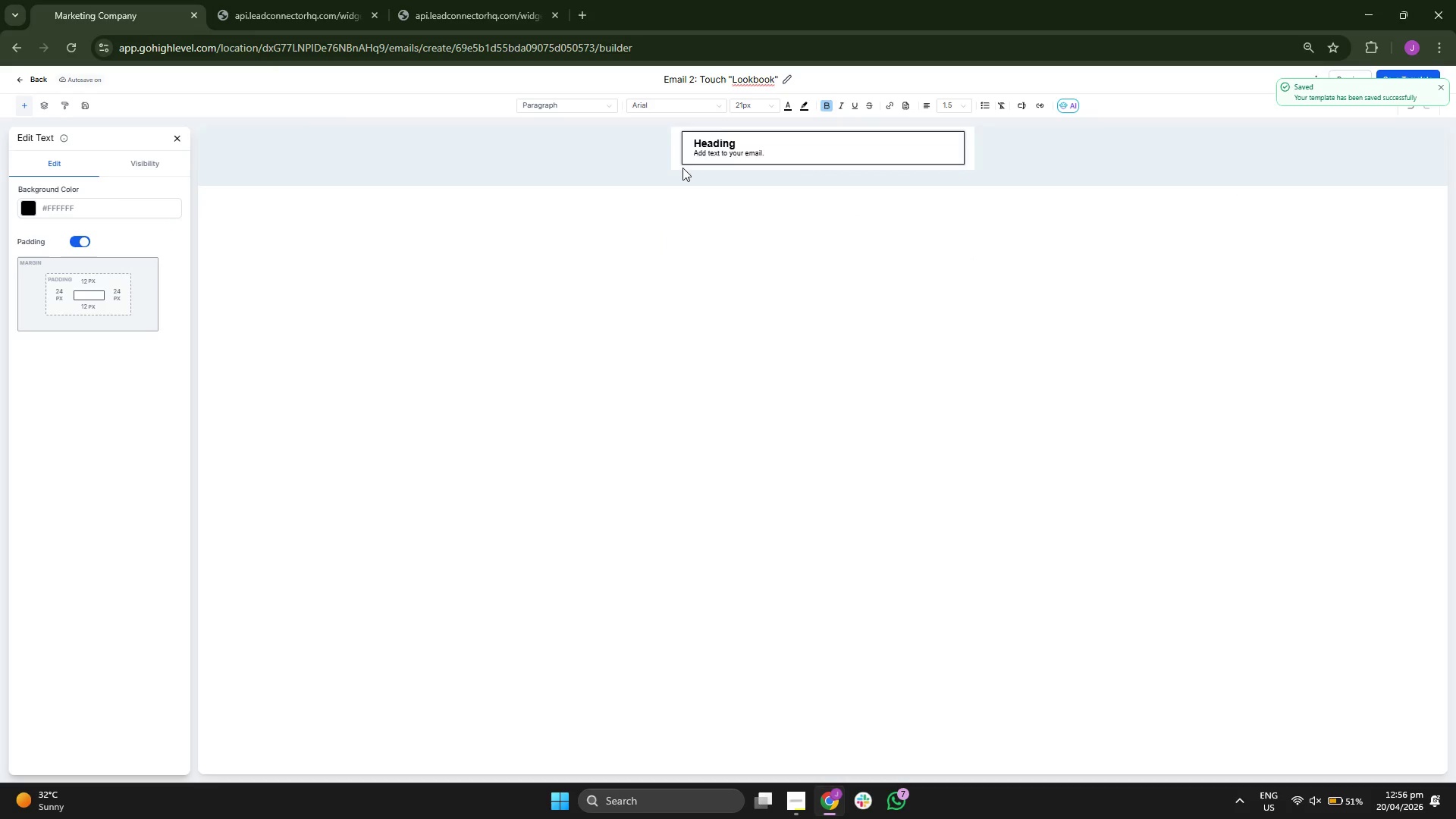 
wait(6.31)
 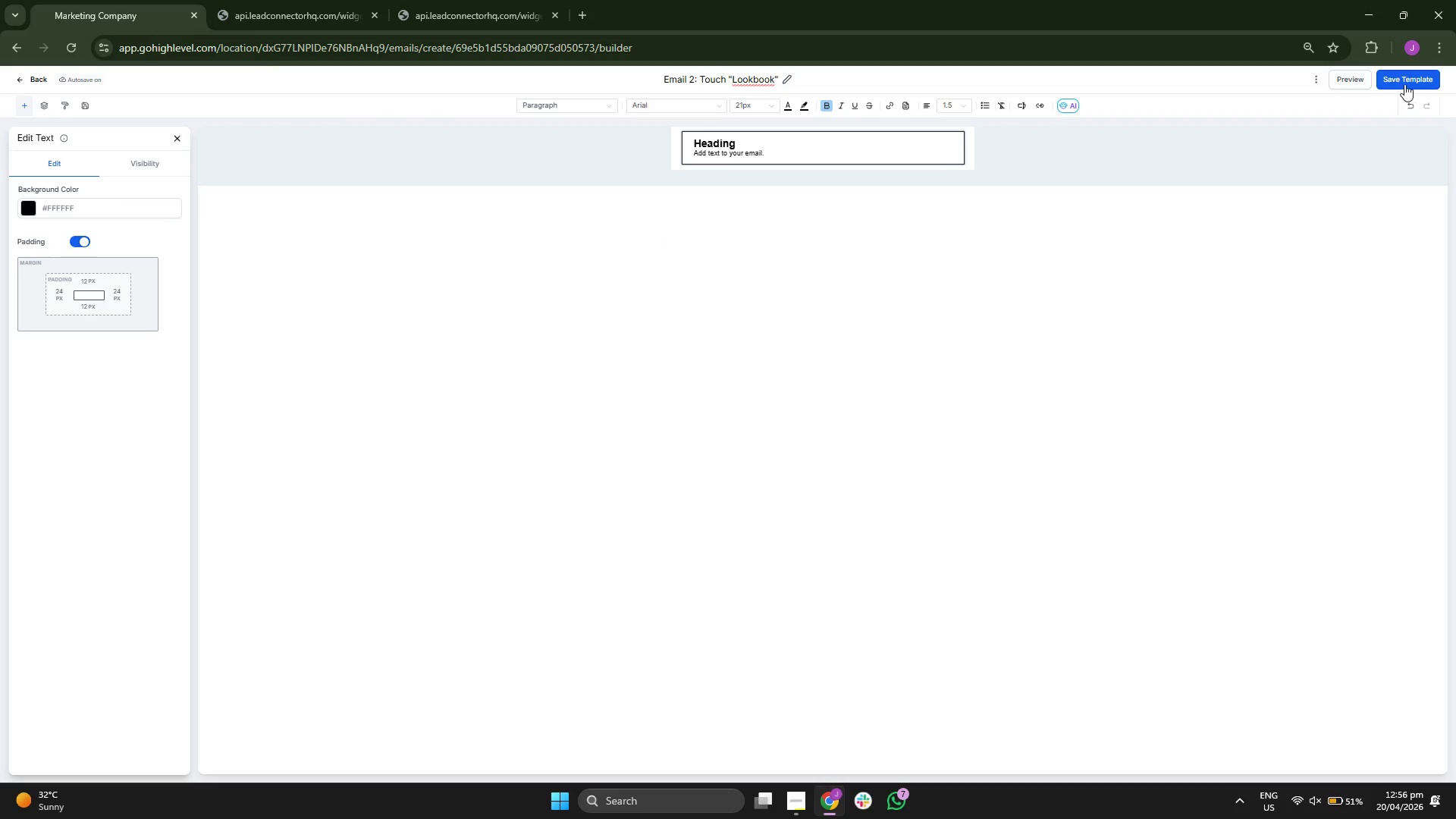 
left_click([754, 145])
 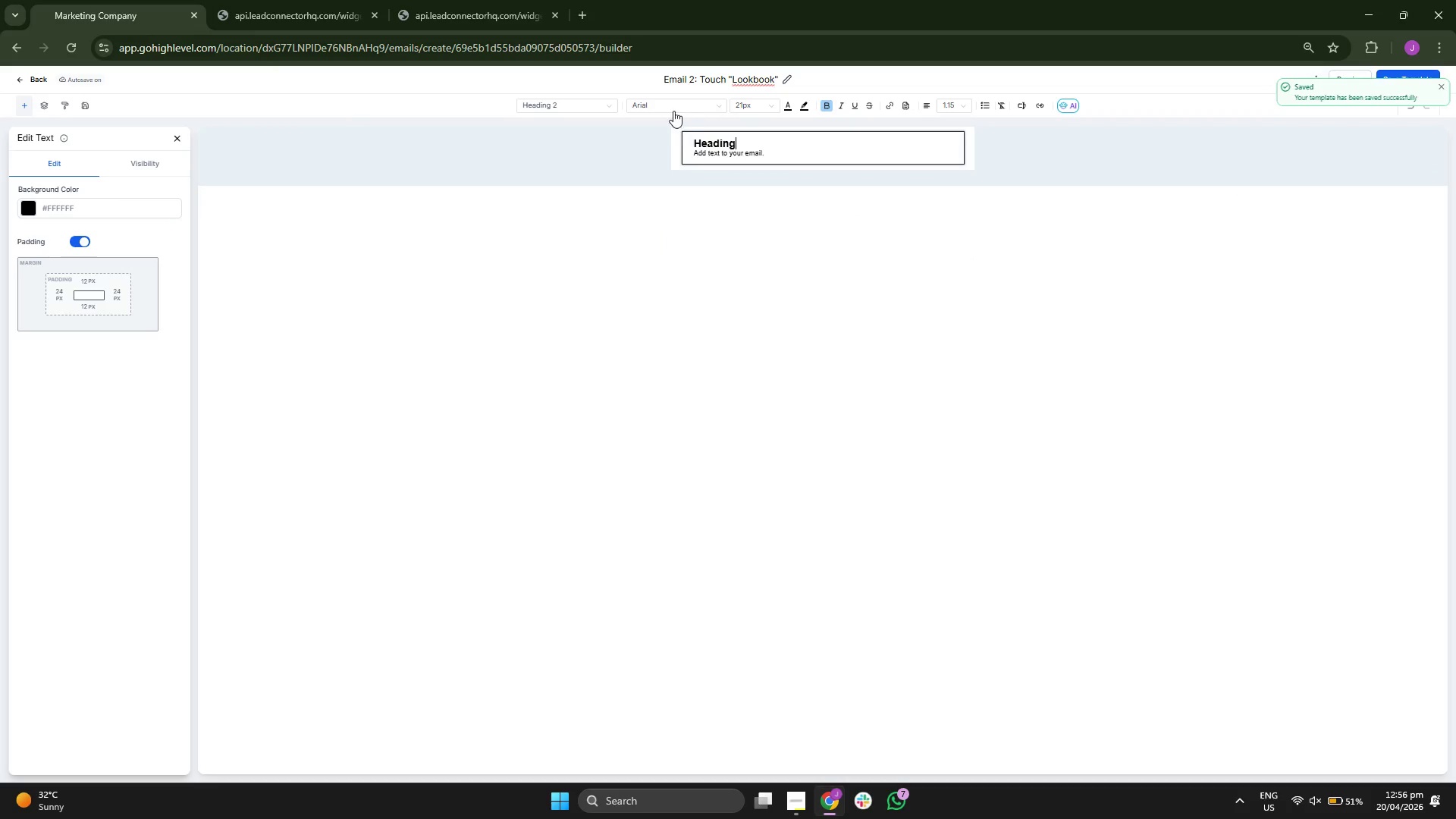 
left_click([670, 108])
 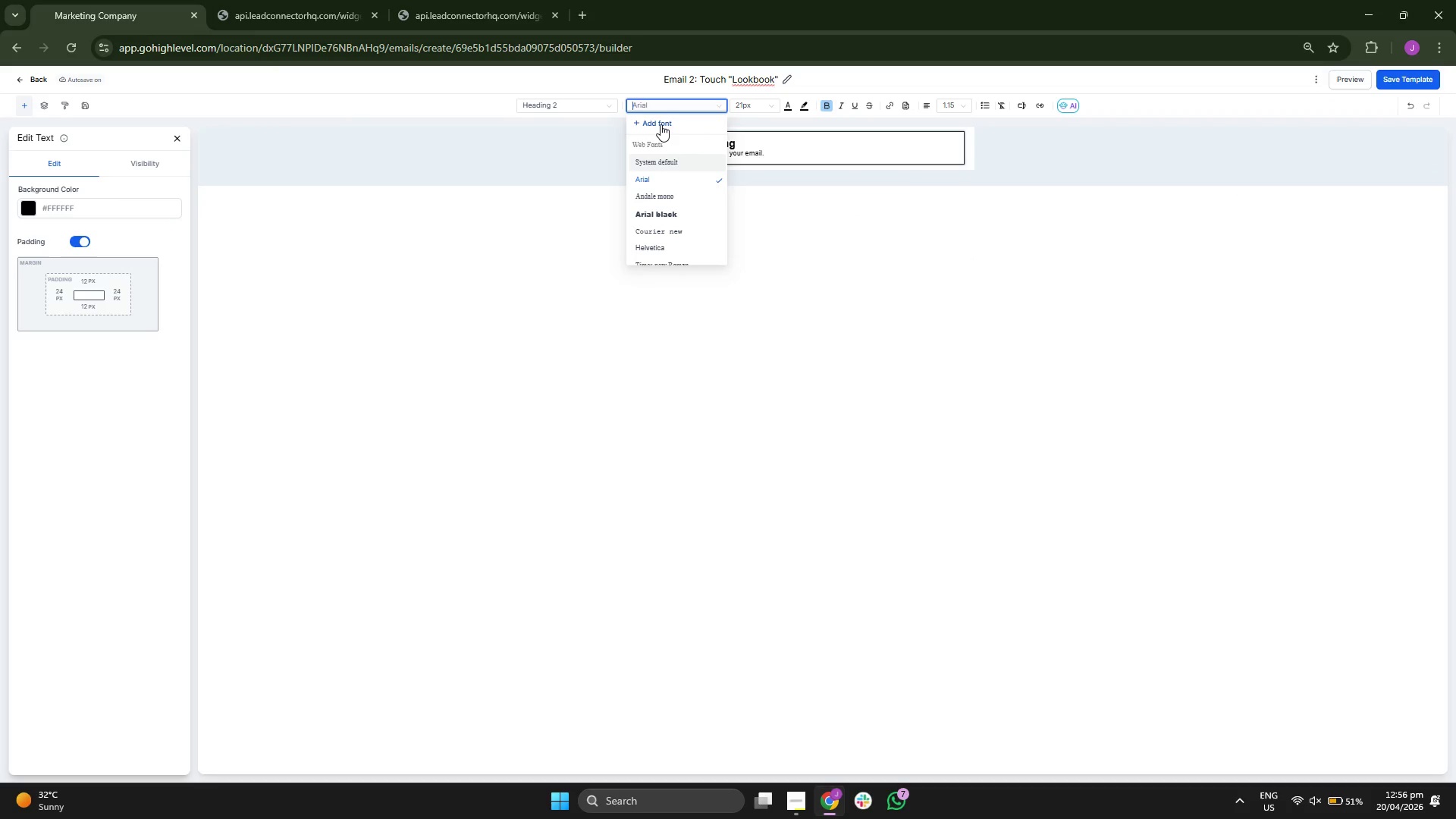 
left_click([661, 124])
 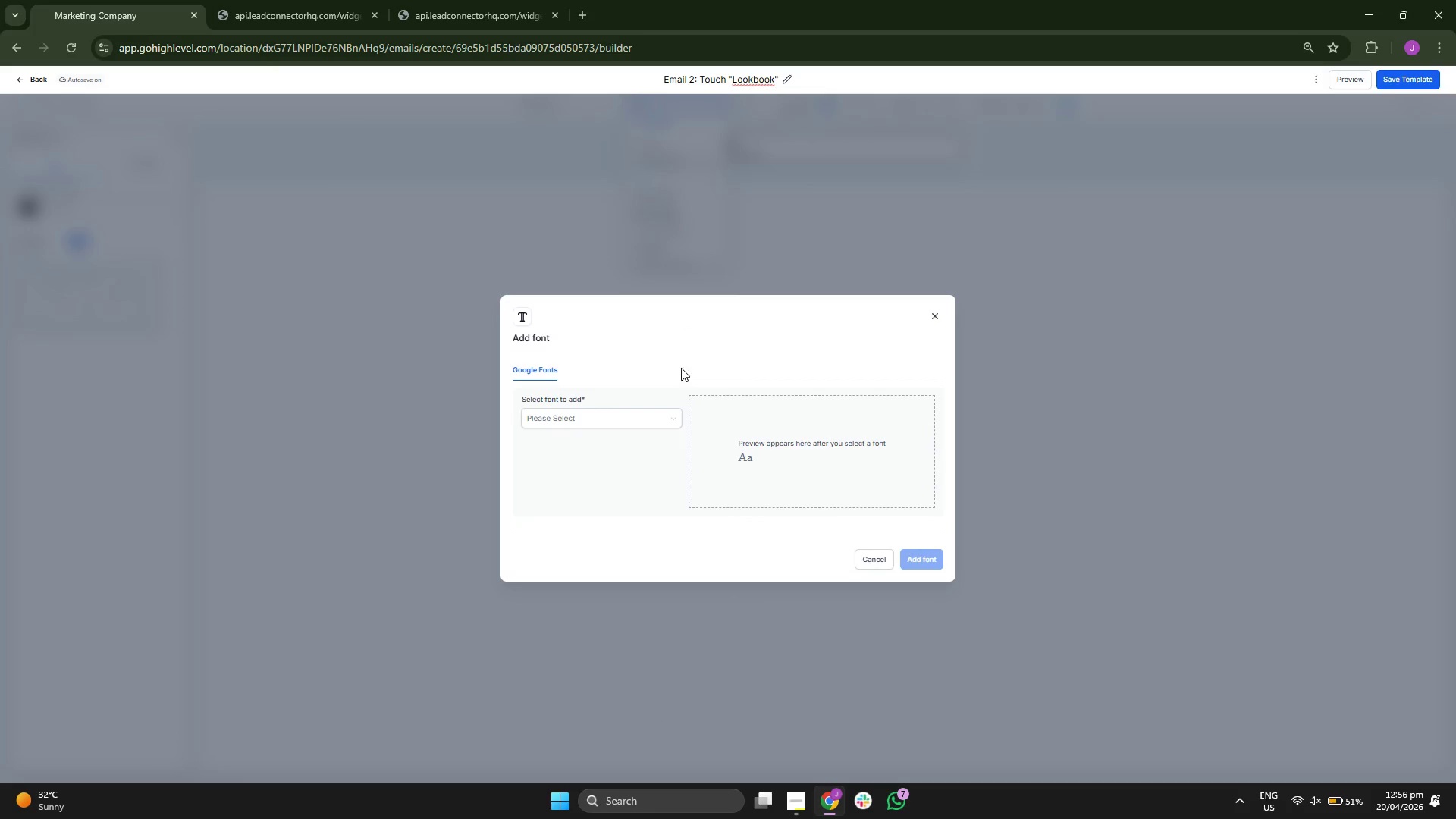 
mouse_move([671, 414])
 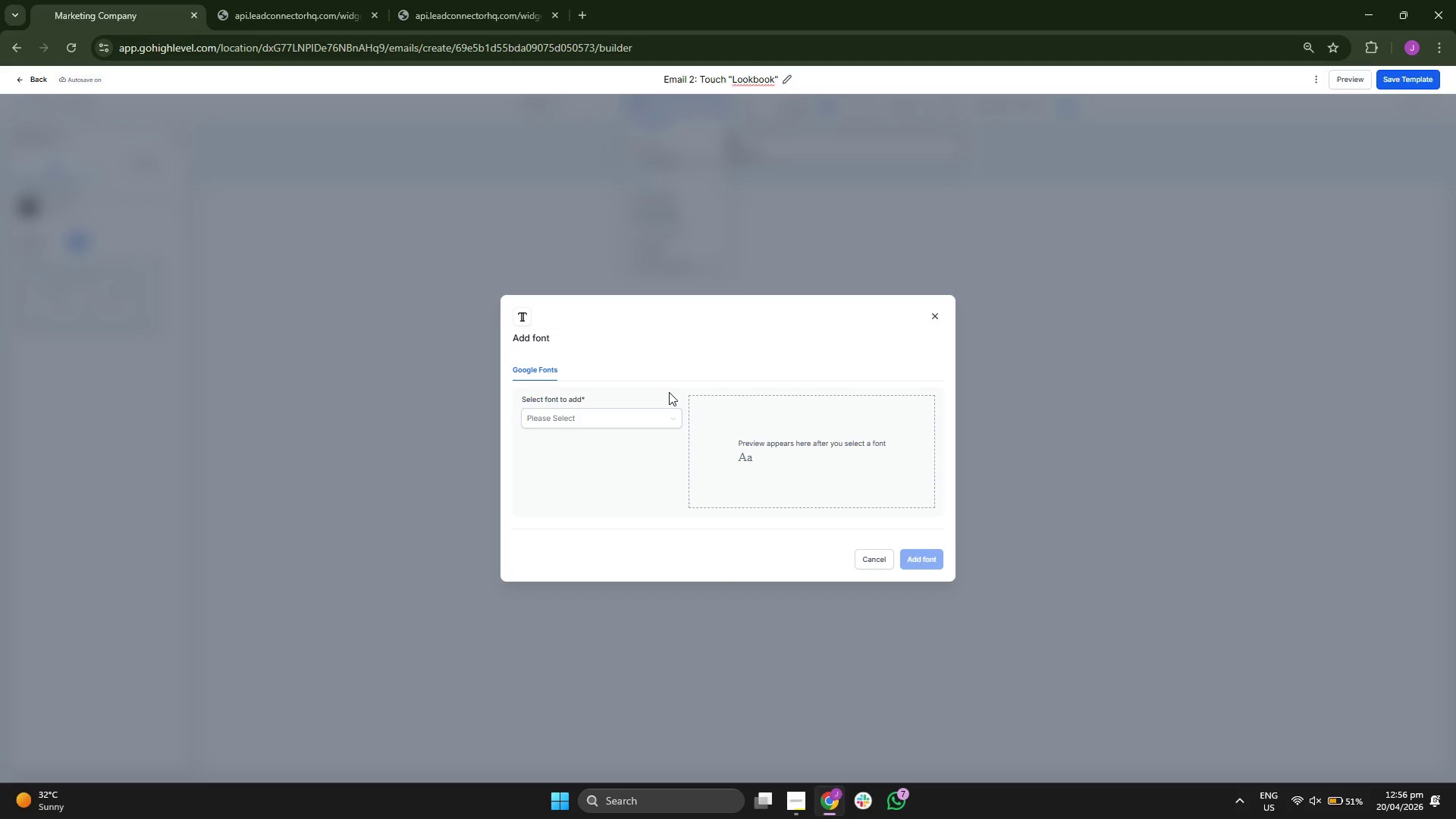 
left_click([586, 421])
 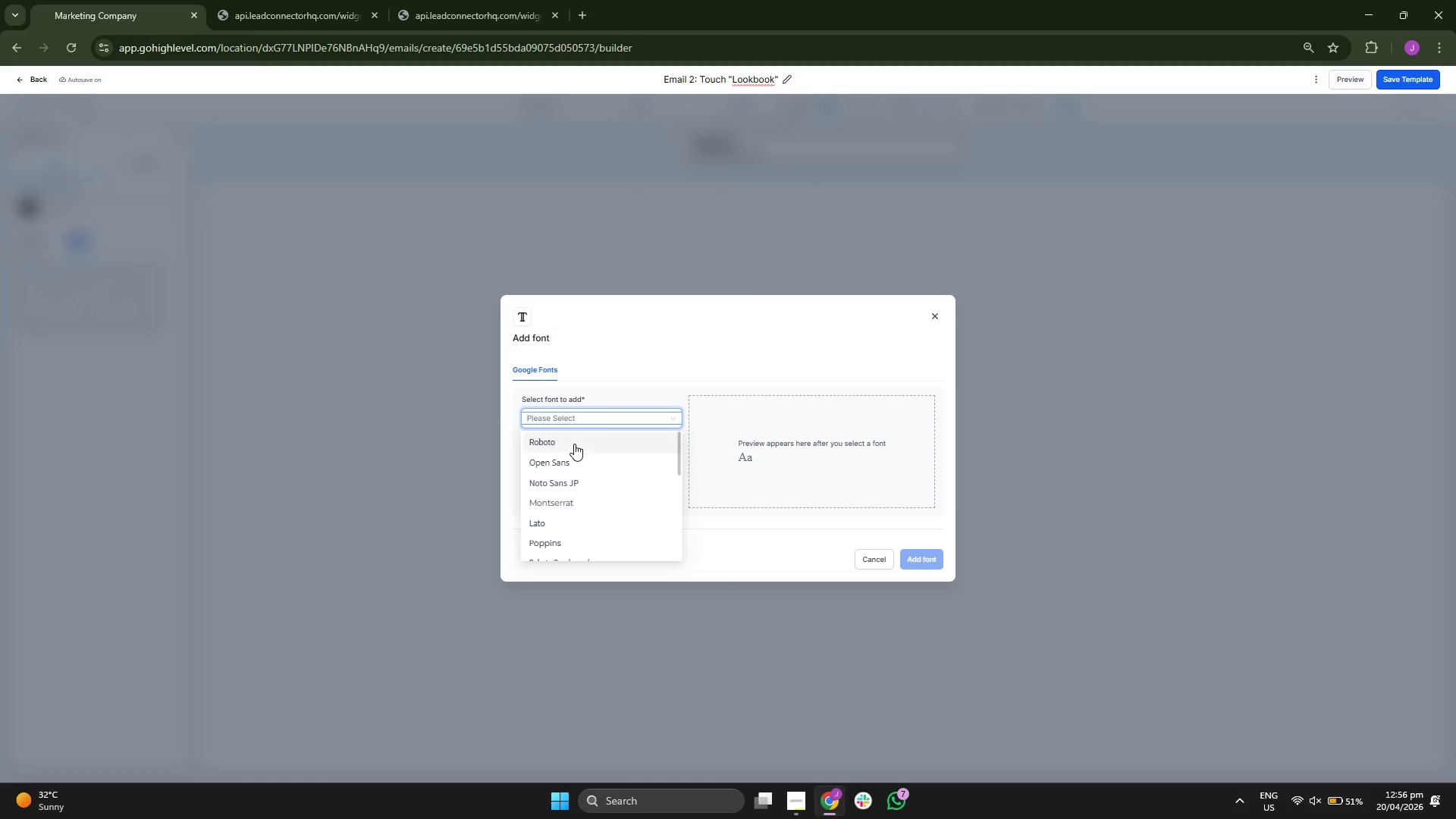 
scroll: coordinate [591, 491], scroll_direction: down, amount: 5.0
 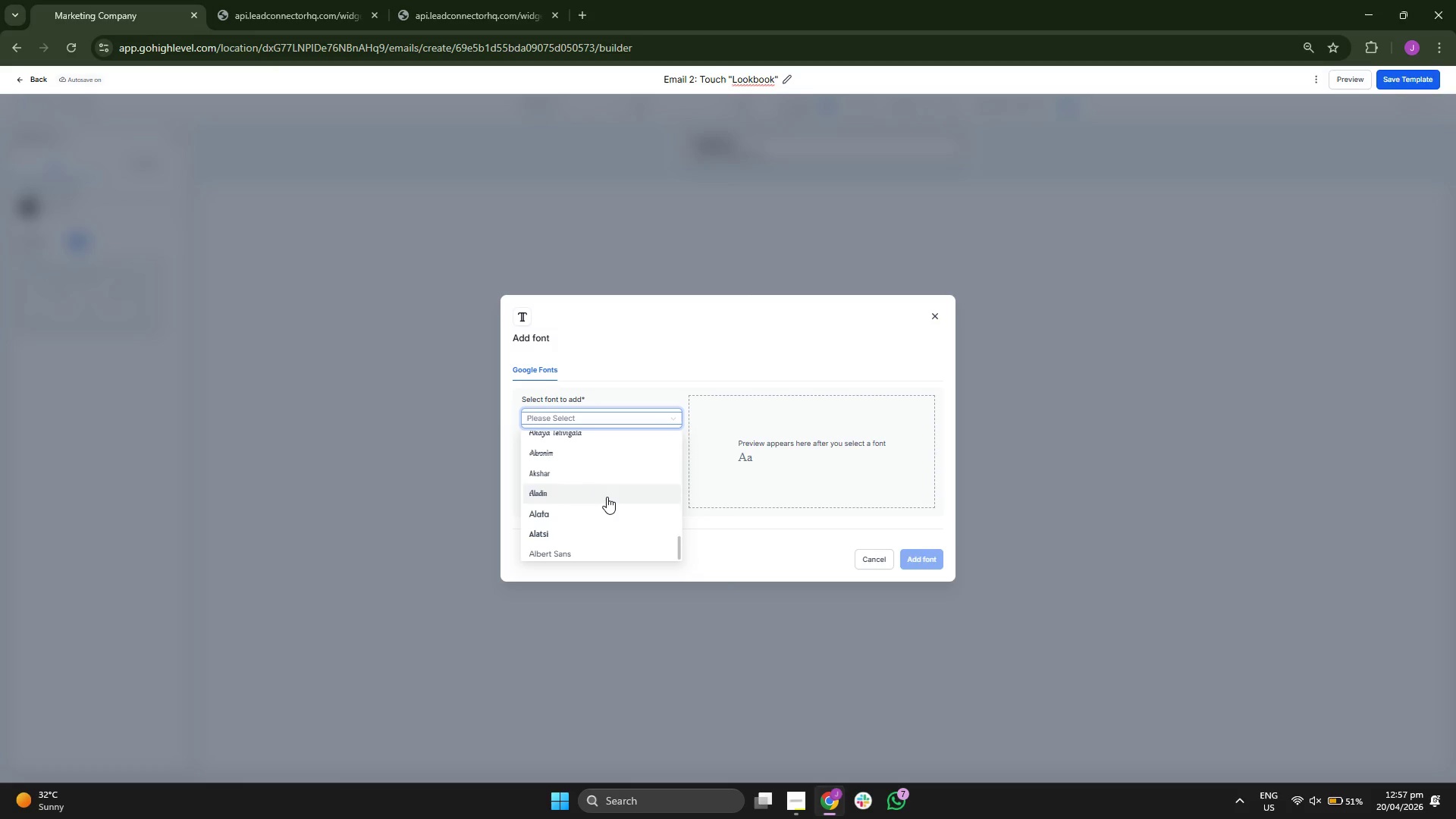 
scroll: coordinate [612, 497], scroll_direction: down, amount: 5.0
 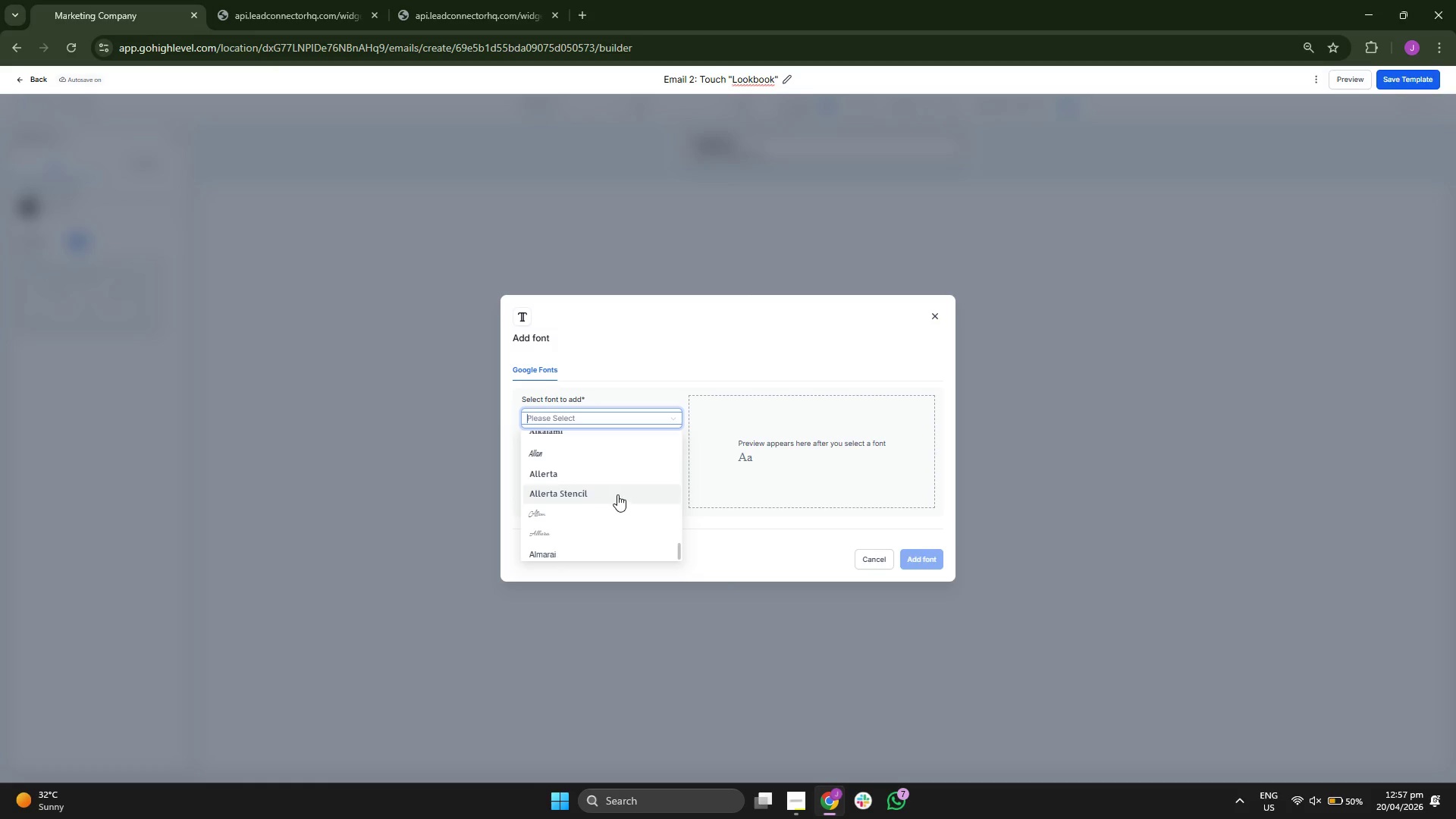 
scroll: coordinate [643, 478], scroll_direction: down, amount: 5.0
 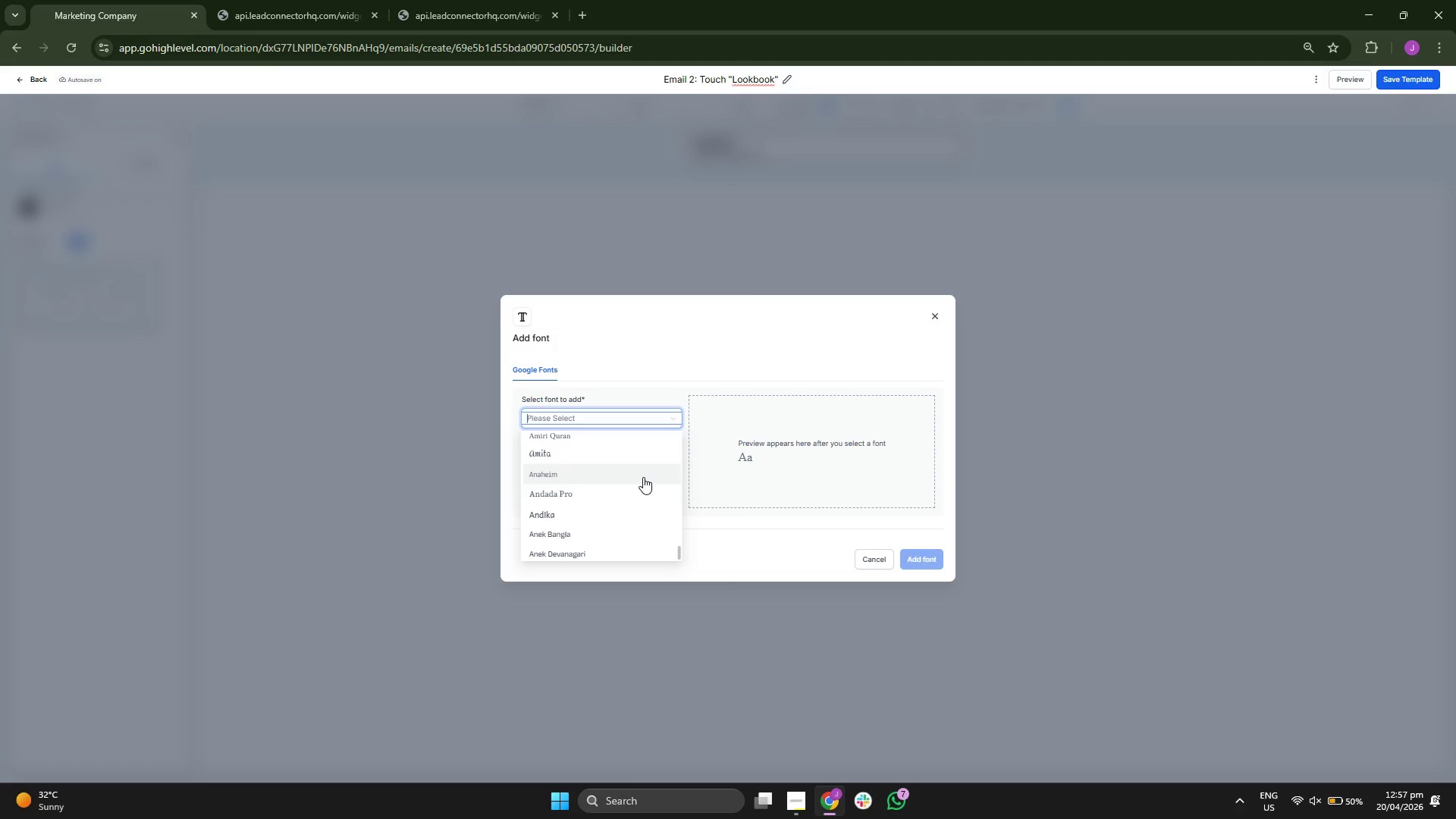 
scroll: coordinate [642, 482], scroll_direction: down, amount: 6.0
 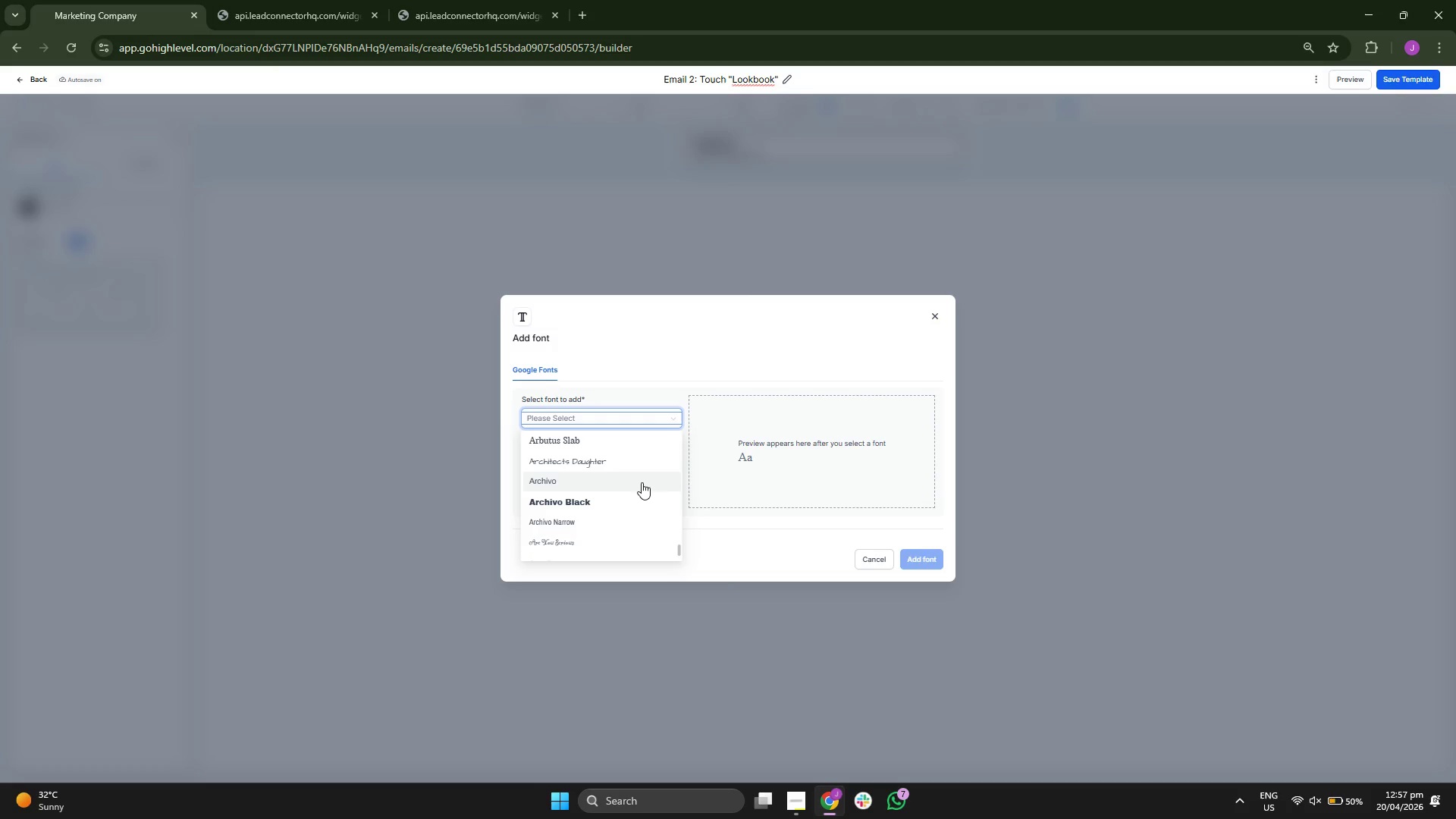 
scroll: coordinate [642, 482], scroll_direction: down, amount: 5.0
 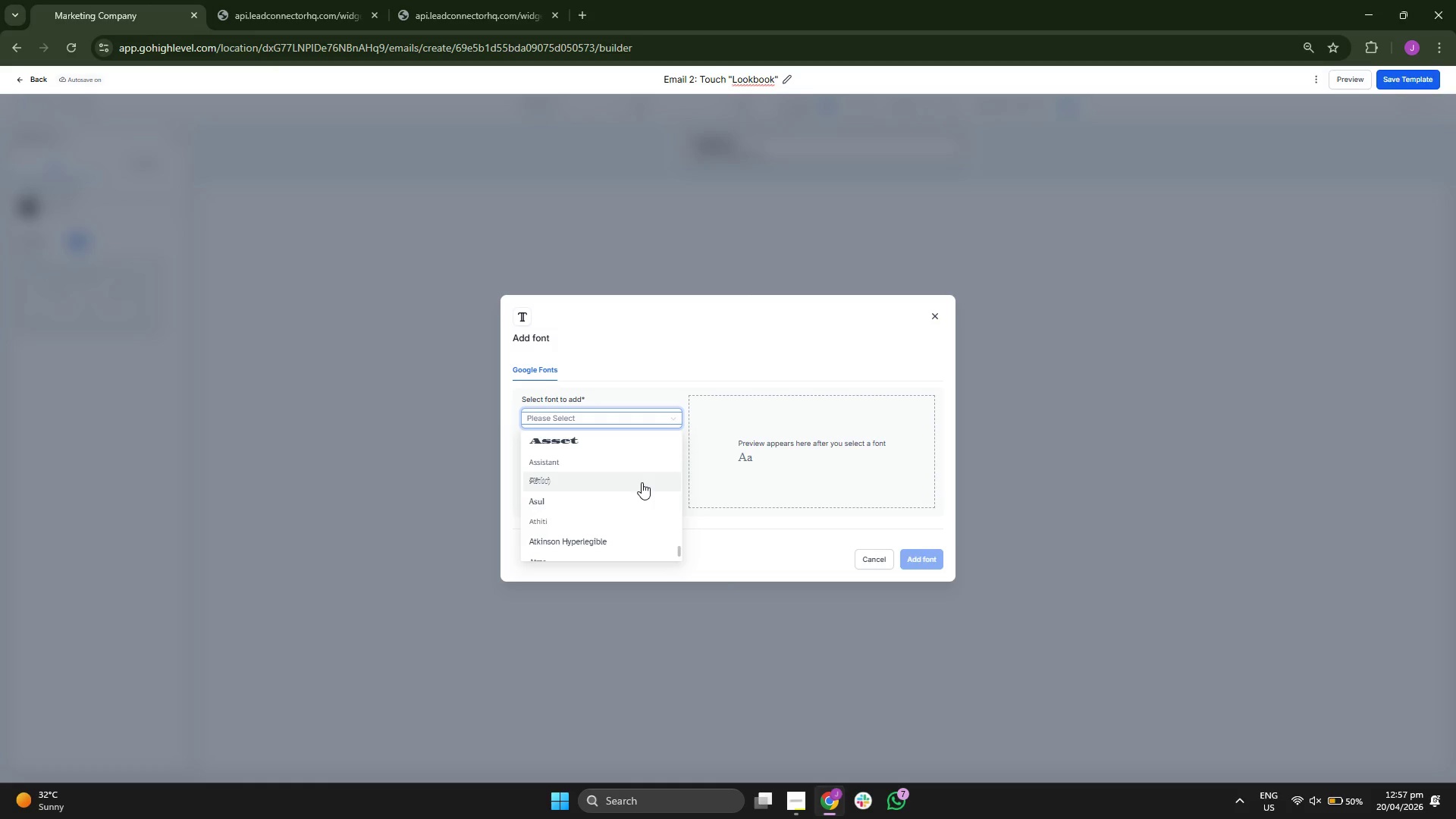 
scroll: coordinate [642, 482], scroll_direction: down, amount: 5.0
 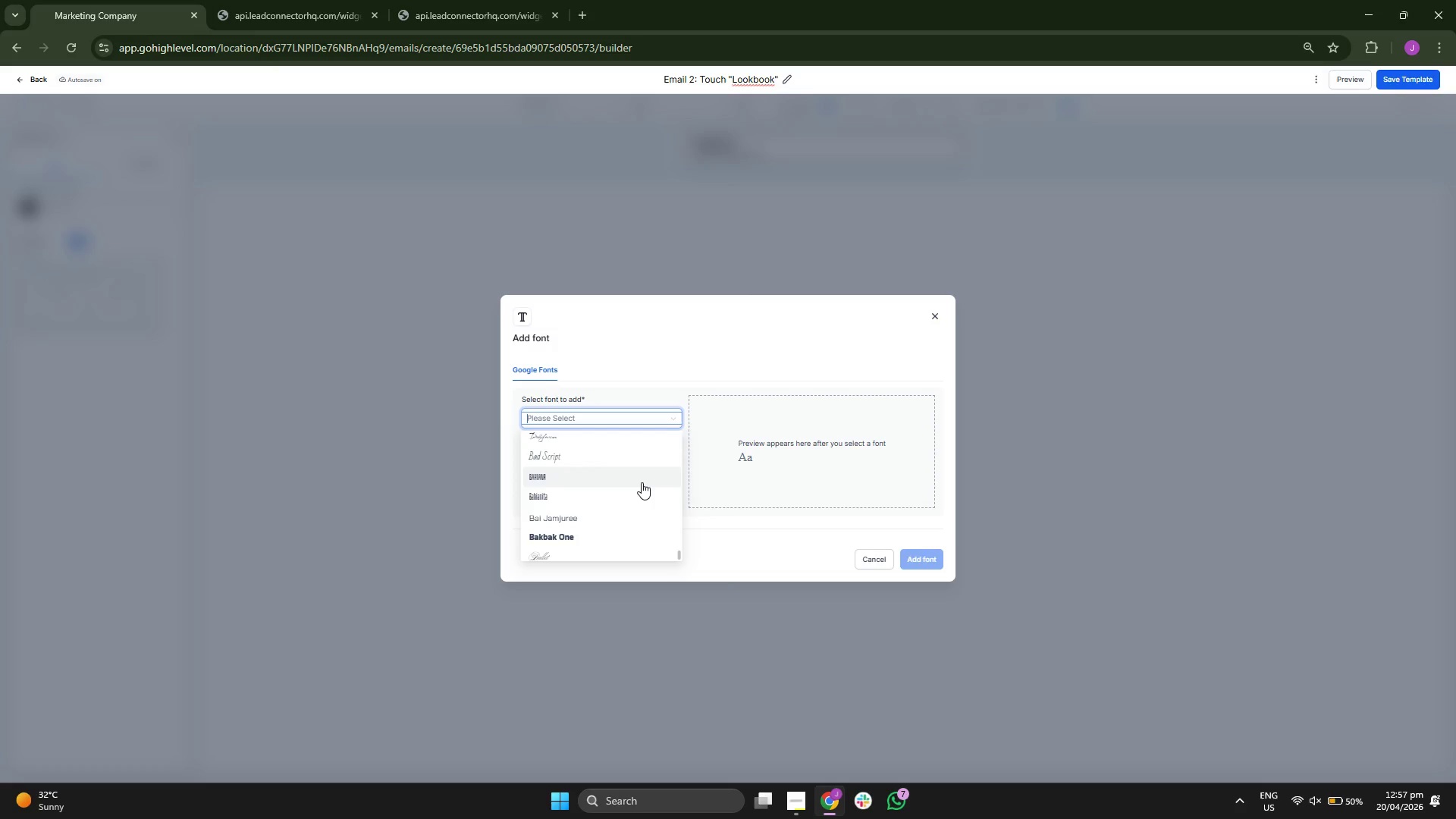 
scroll: coordinate [658, 475], scroll_direction: down, amount: 5.0
 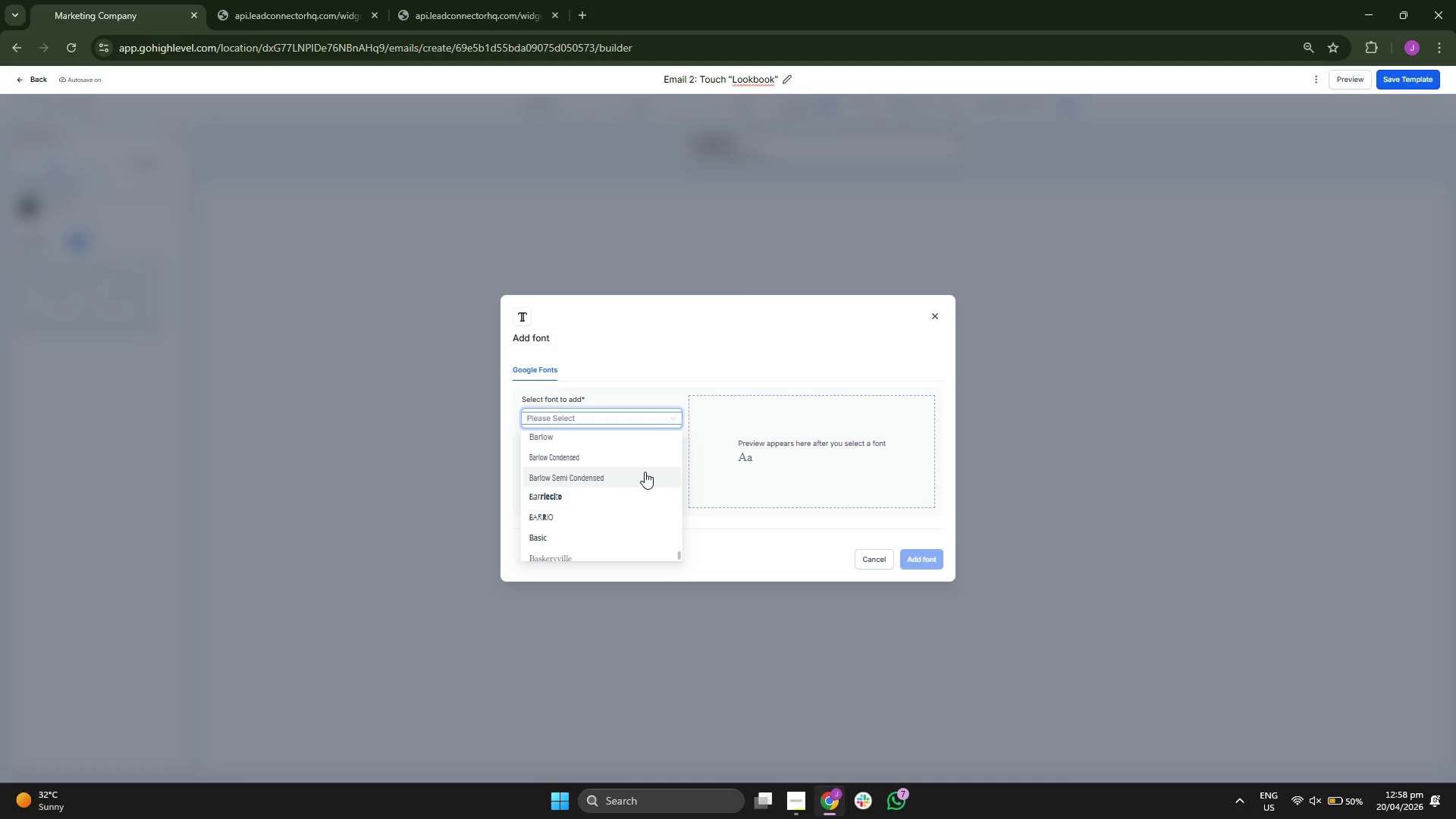 
scroll: coordinate [645, 463], scroll_direction: down, amount: 24.0
 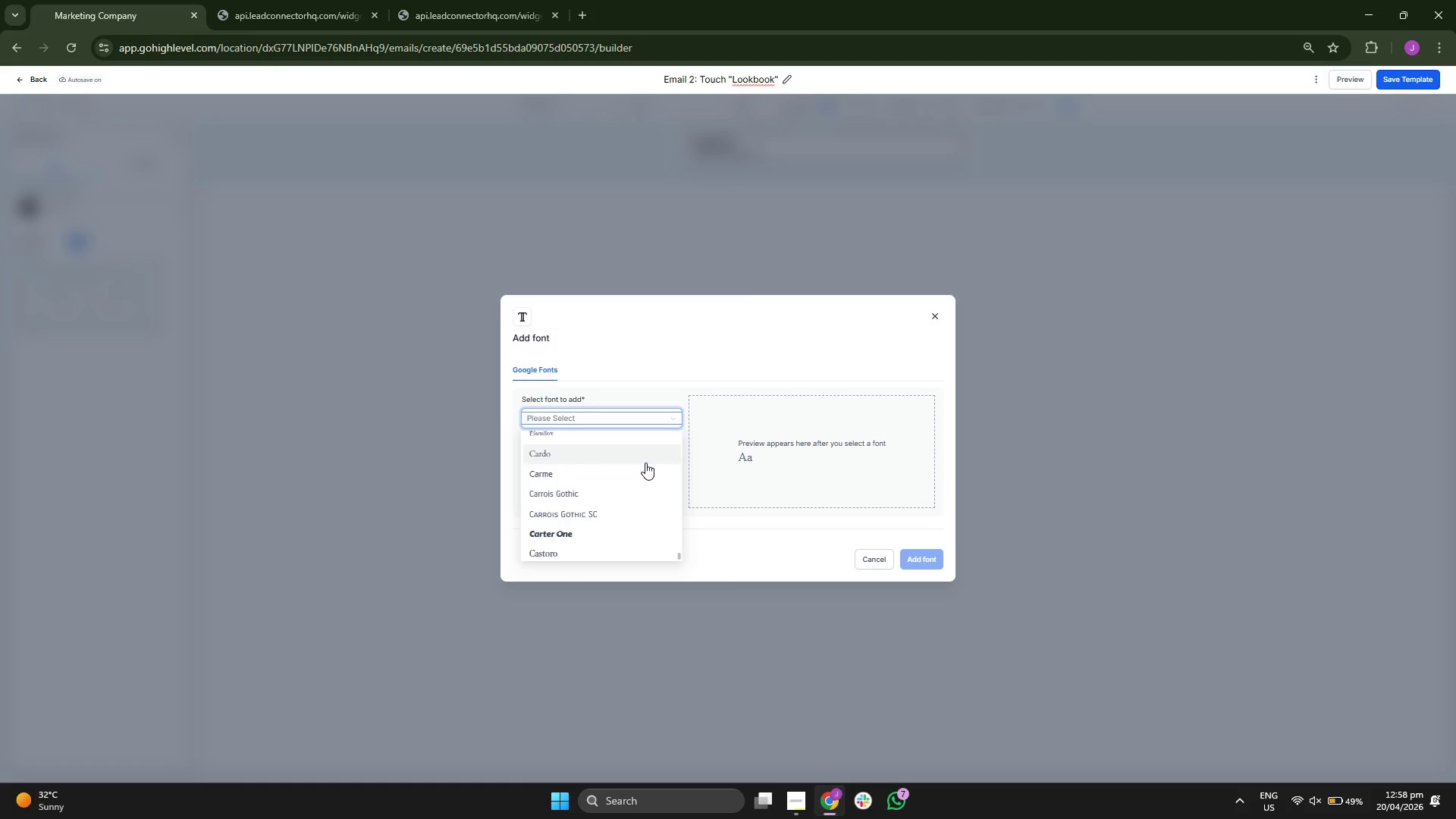 
scroll: coordinate [647, 463], scroll_direction: up, amount: 5.0
 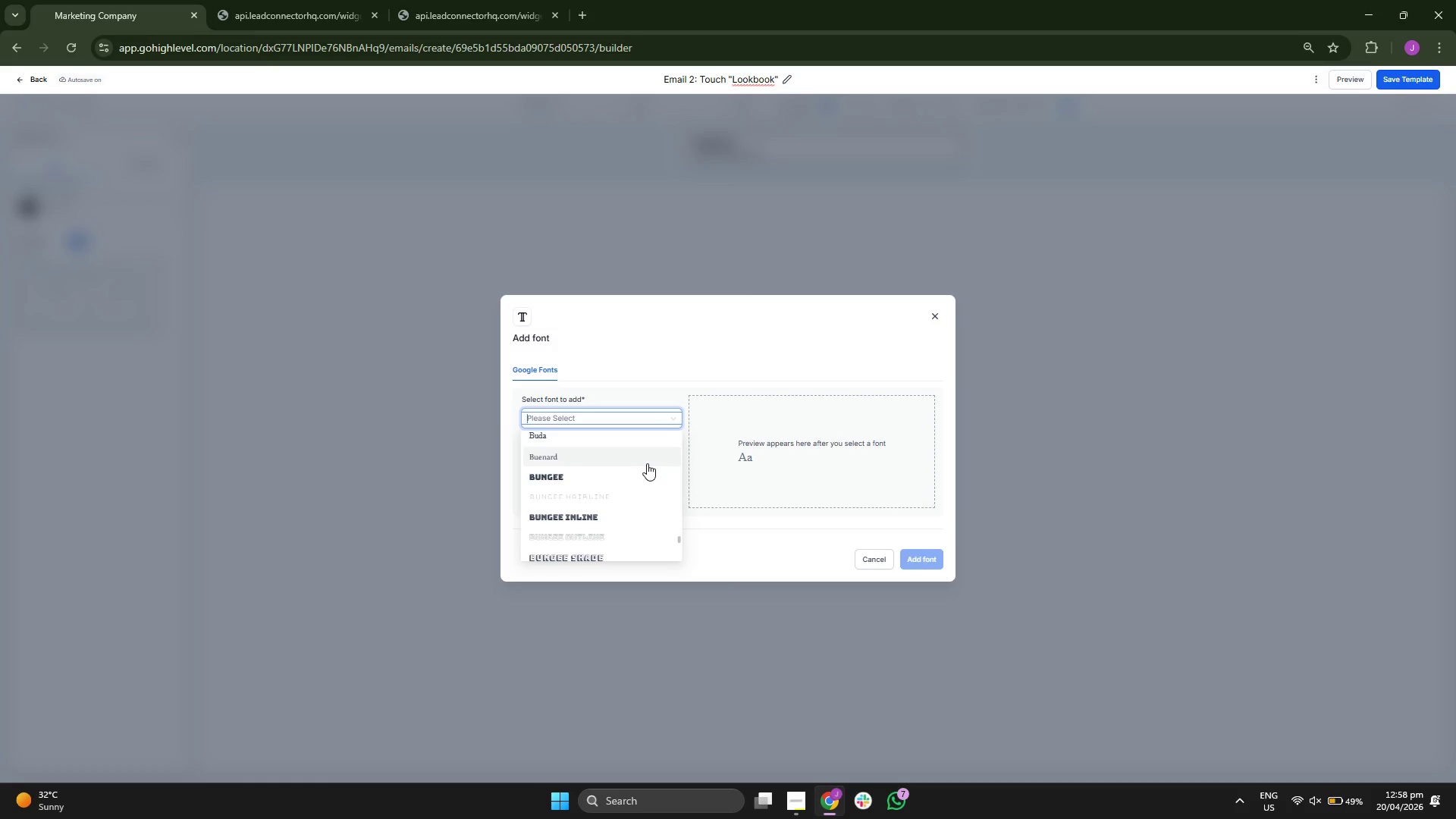 
scroll: coordinate [647, 471], scroll_direction: down, amount: 11.0
 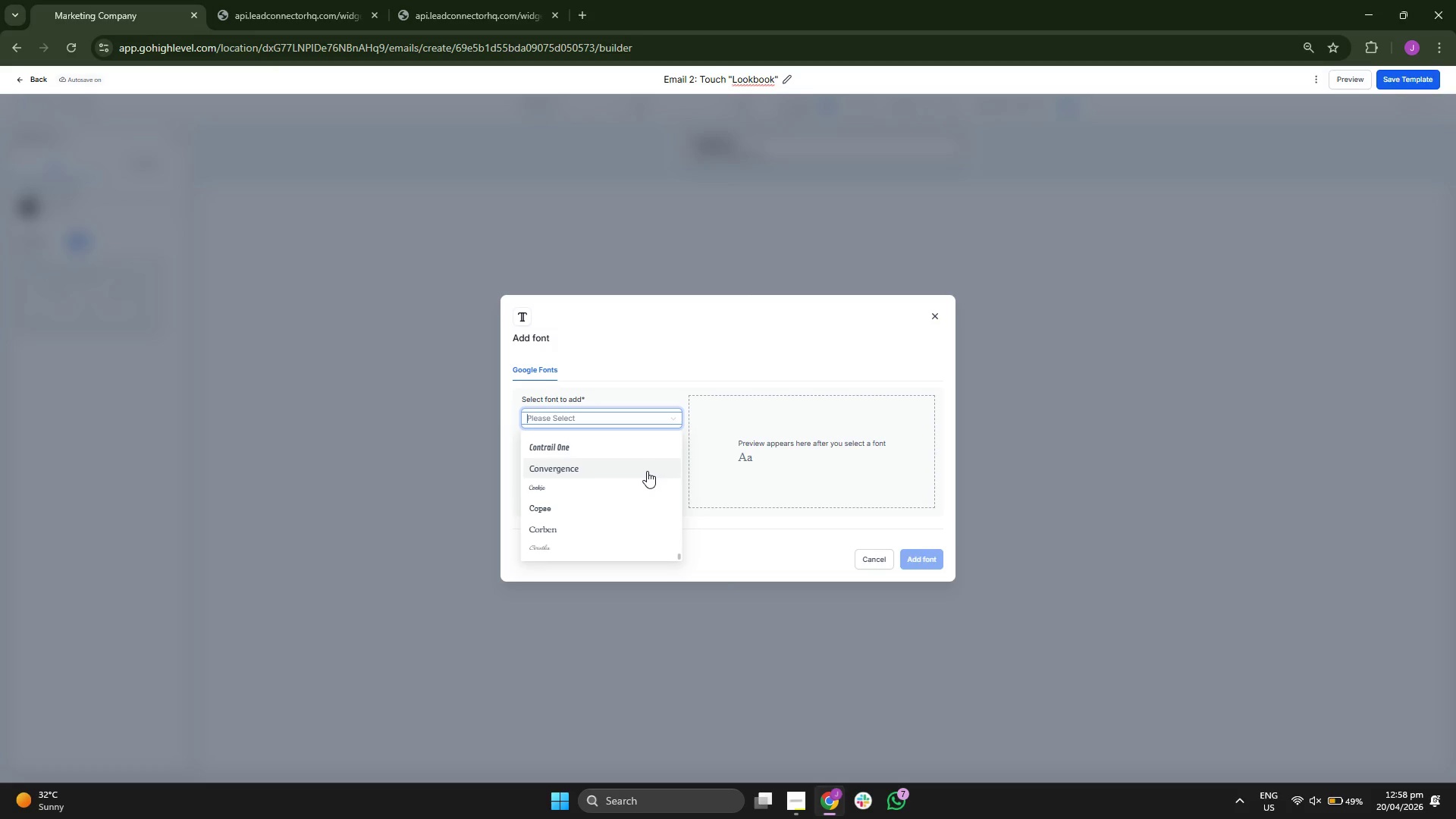 
scroll: coordinate [632, 479], scroll_direction: down, amount: 7.0
 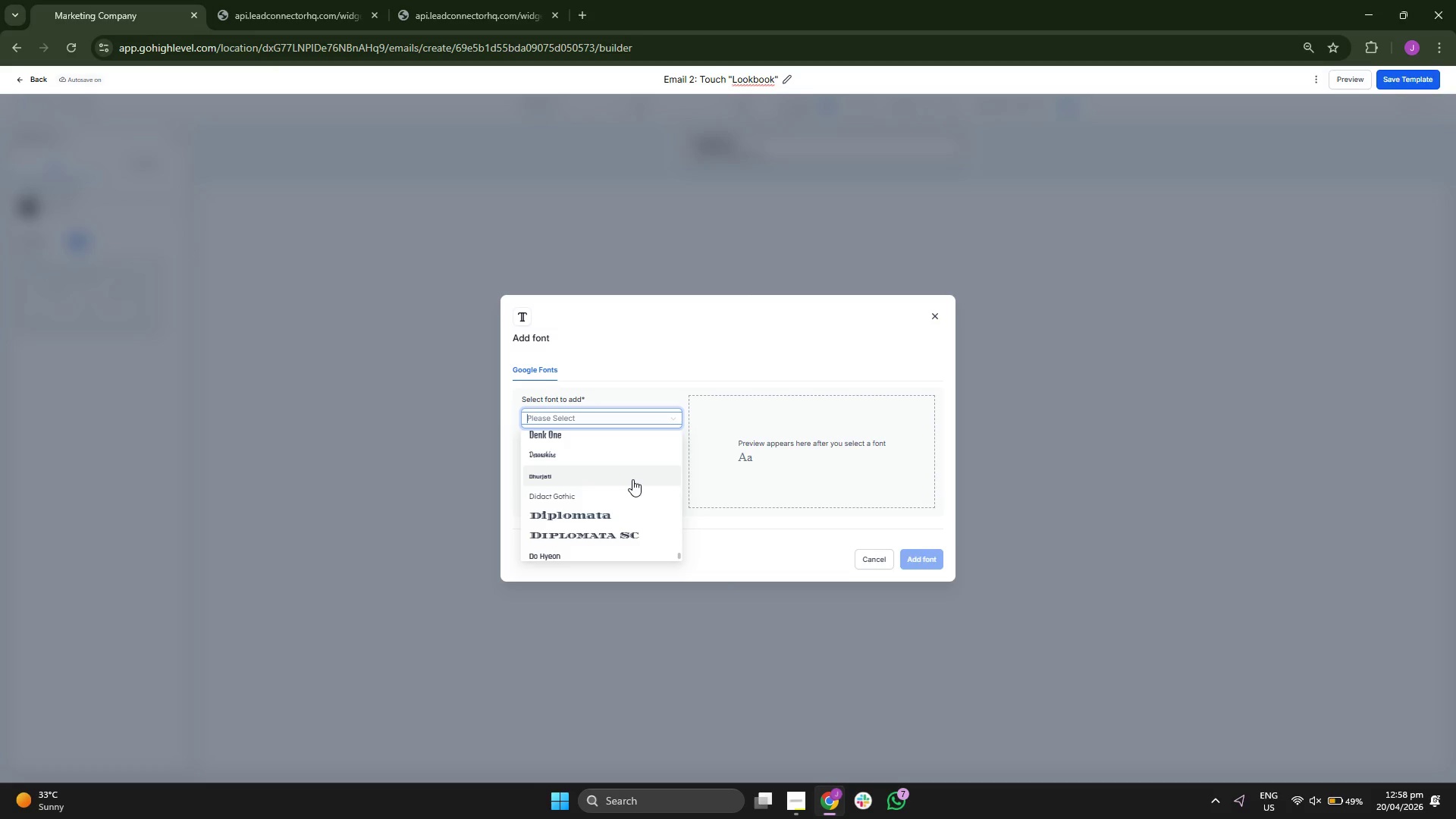 
scroll: coordinate [604, 481], scroll_direction: down, amount: 11.0
 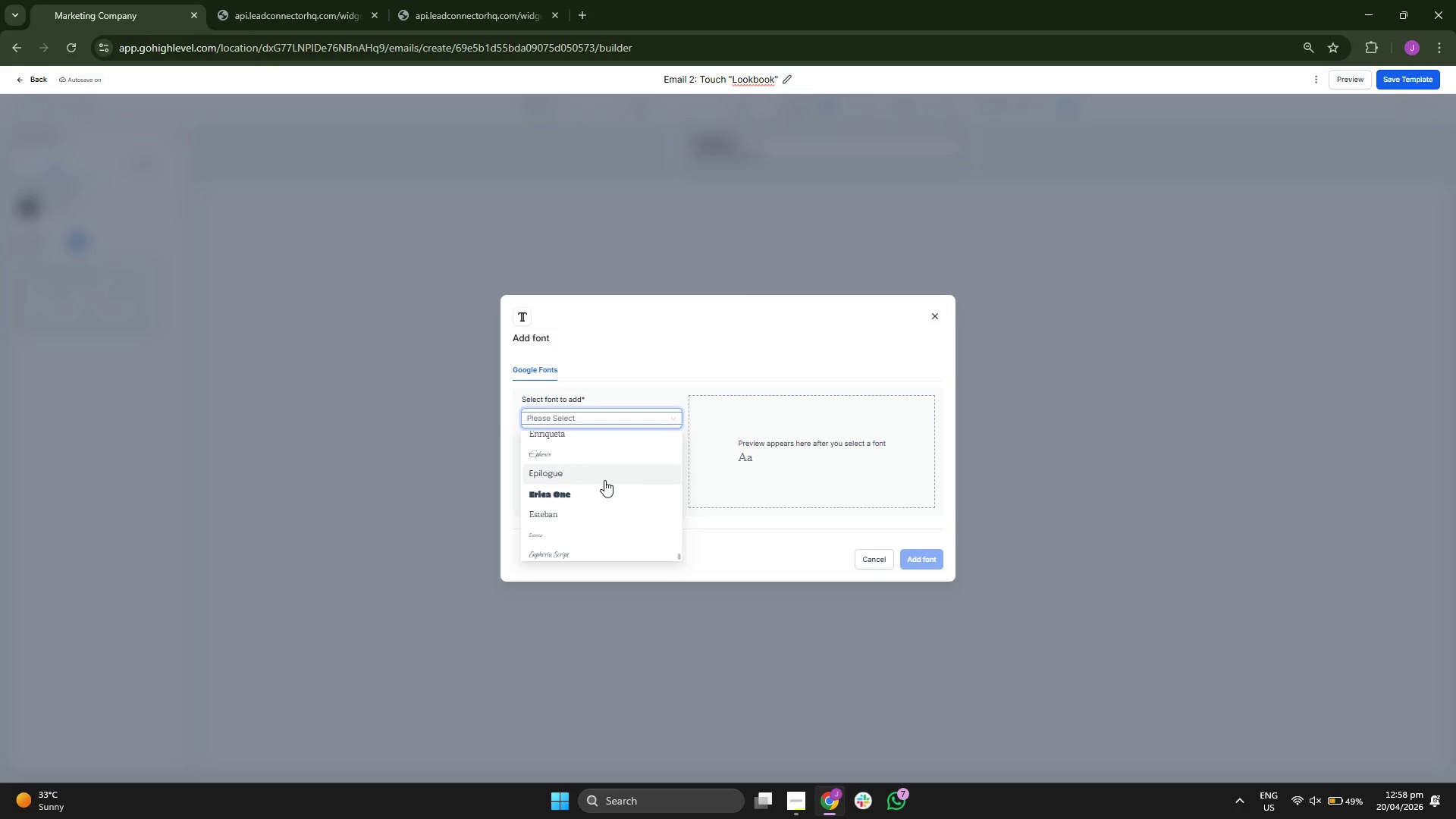 
scroll: coordinate [590, 471], scroll_direction: down, amount: 8.0
 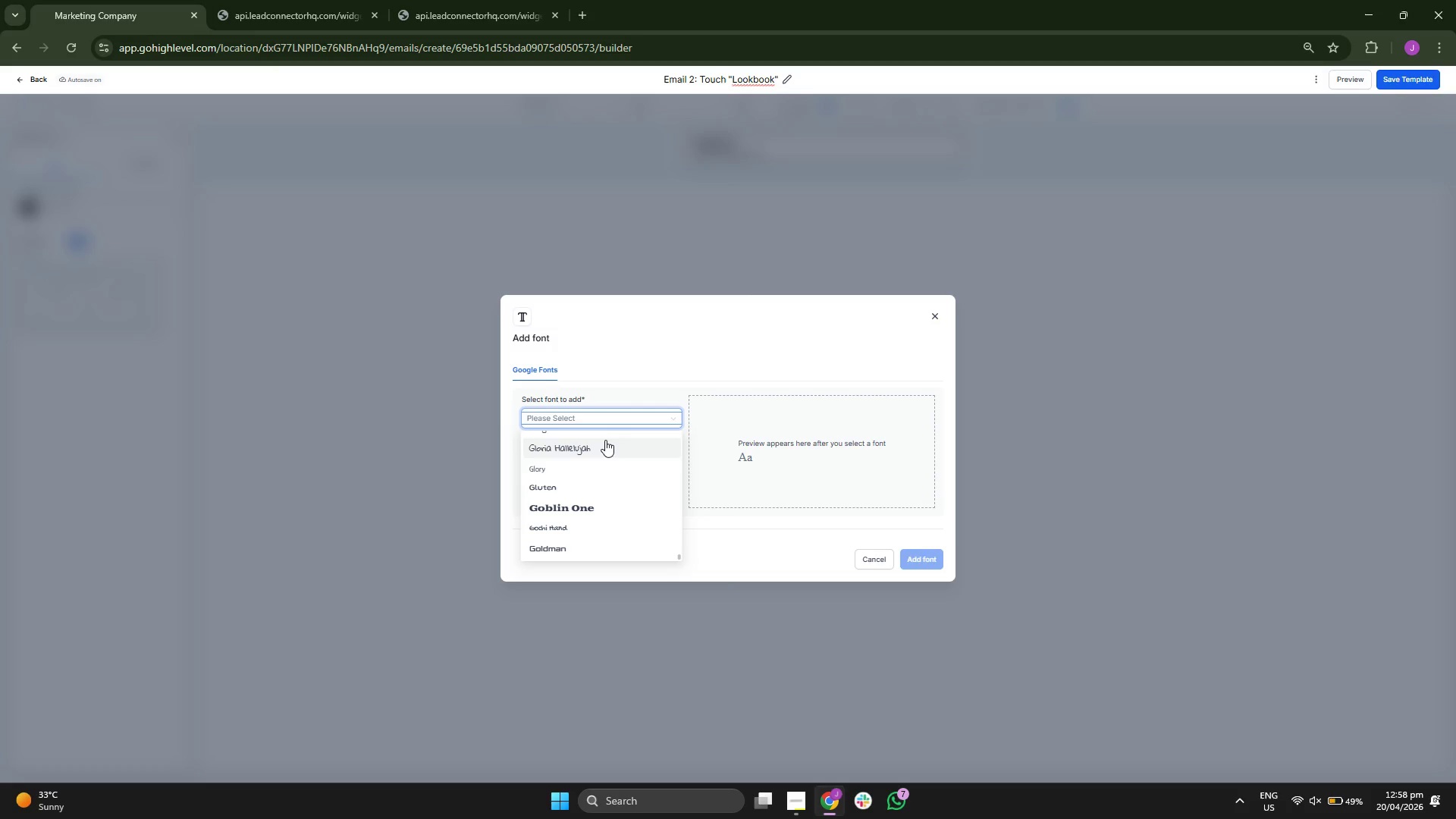 
left_click([632, 422])
 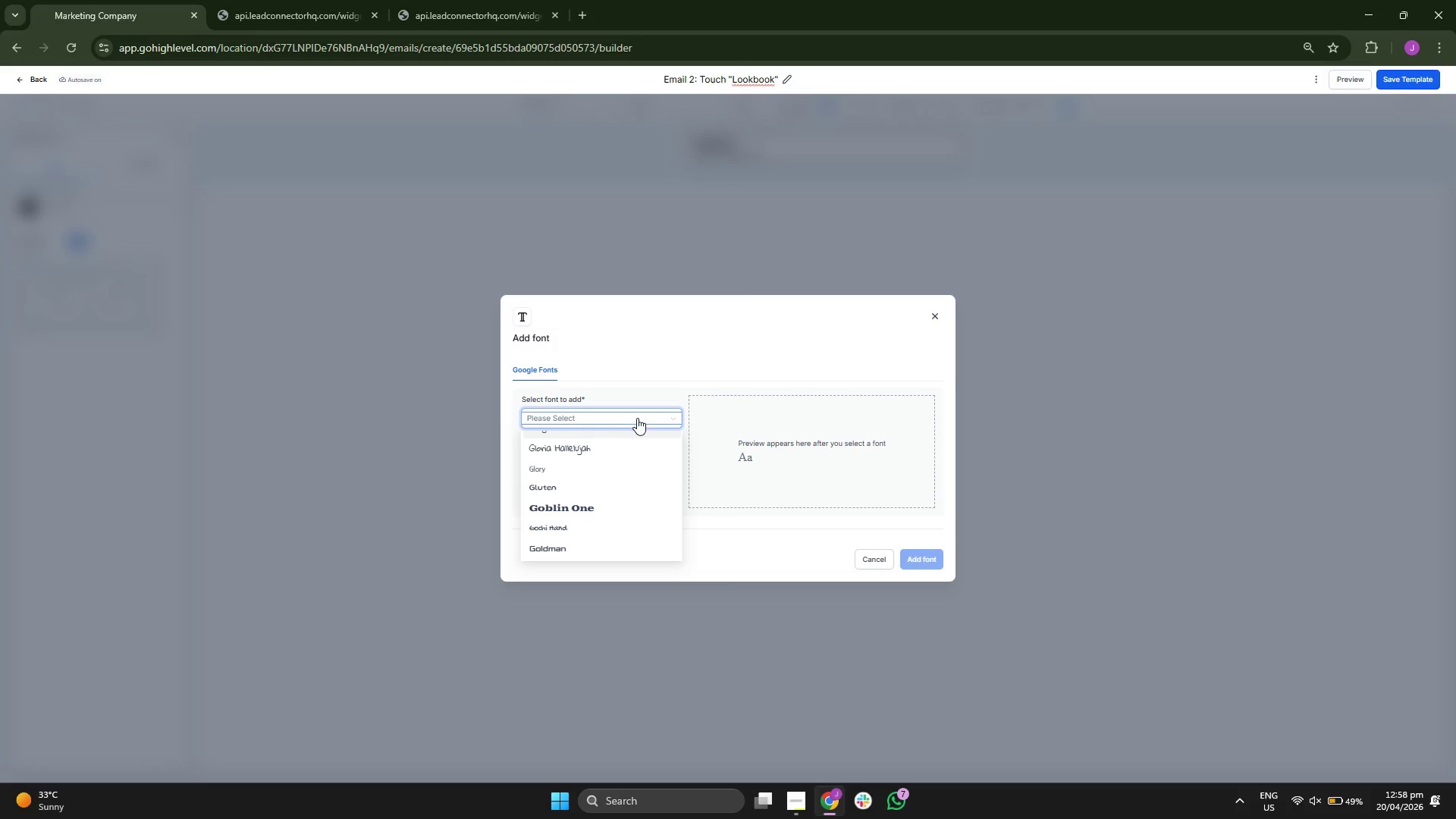 
left_click([639, 416])
 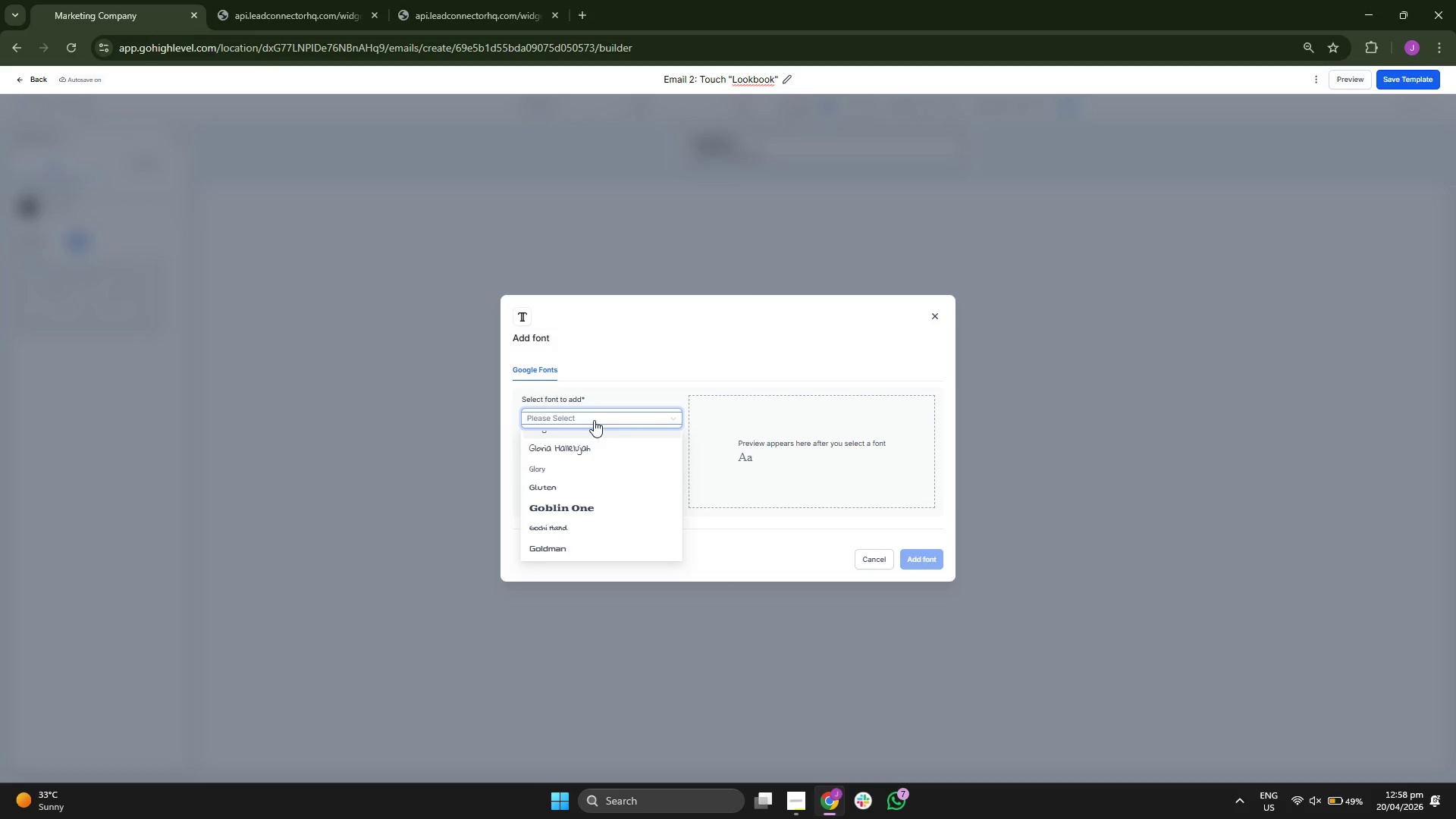 
type(Play)
 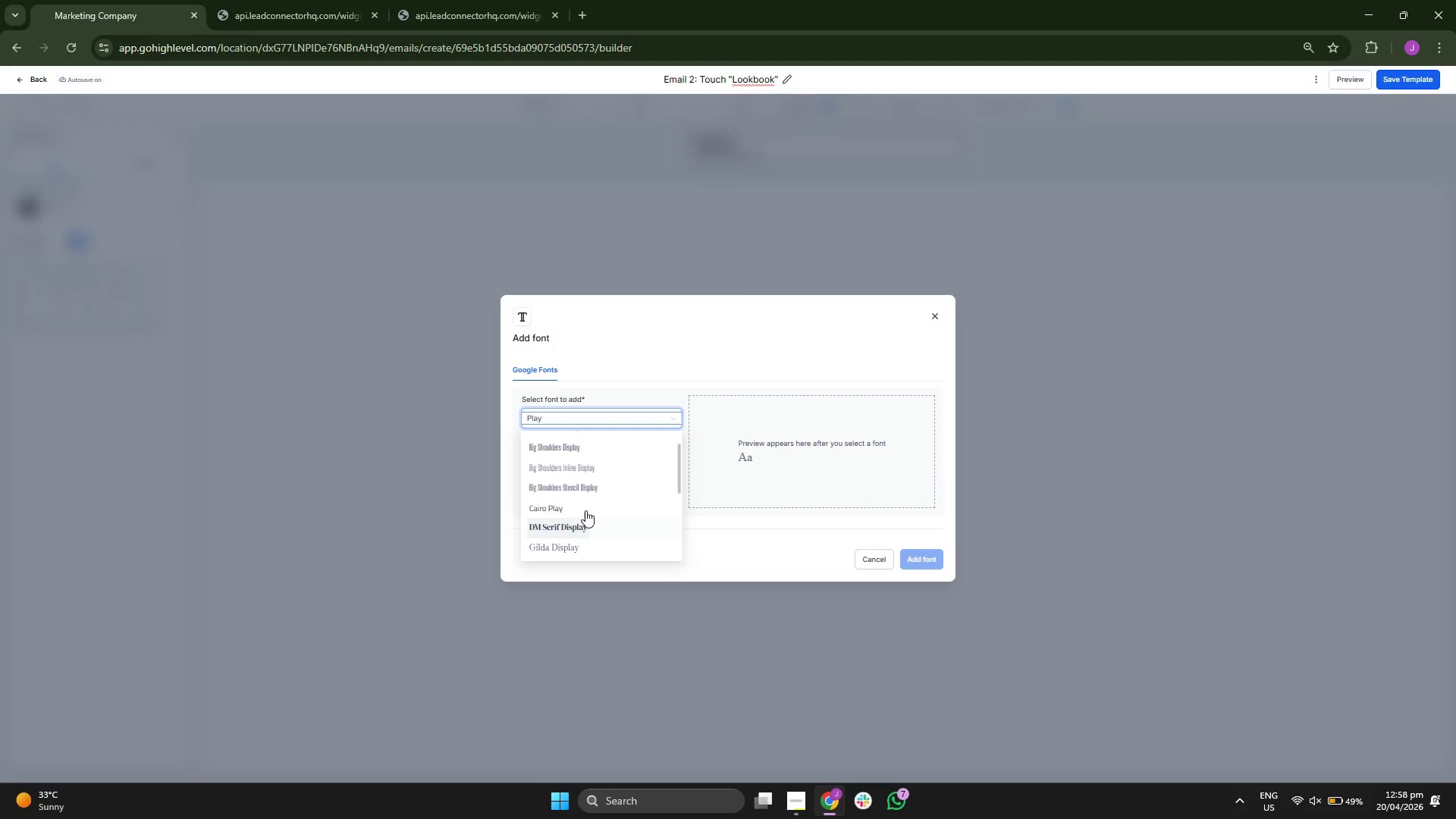 
scroll: coordinate [629, 510], scroll_direction: up, amount: 2.0
 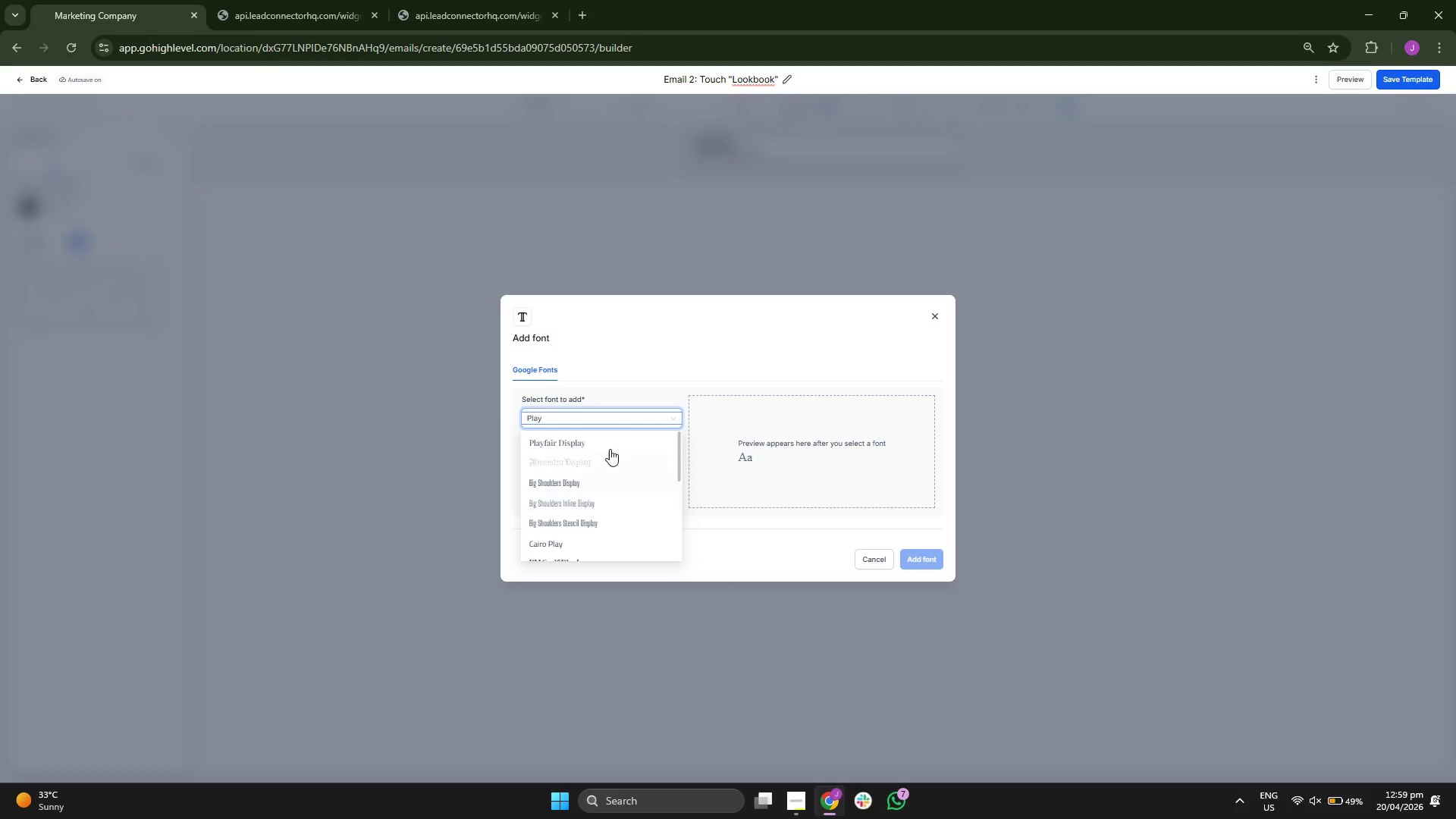 
left_click([614, 441])
 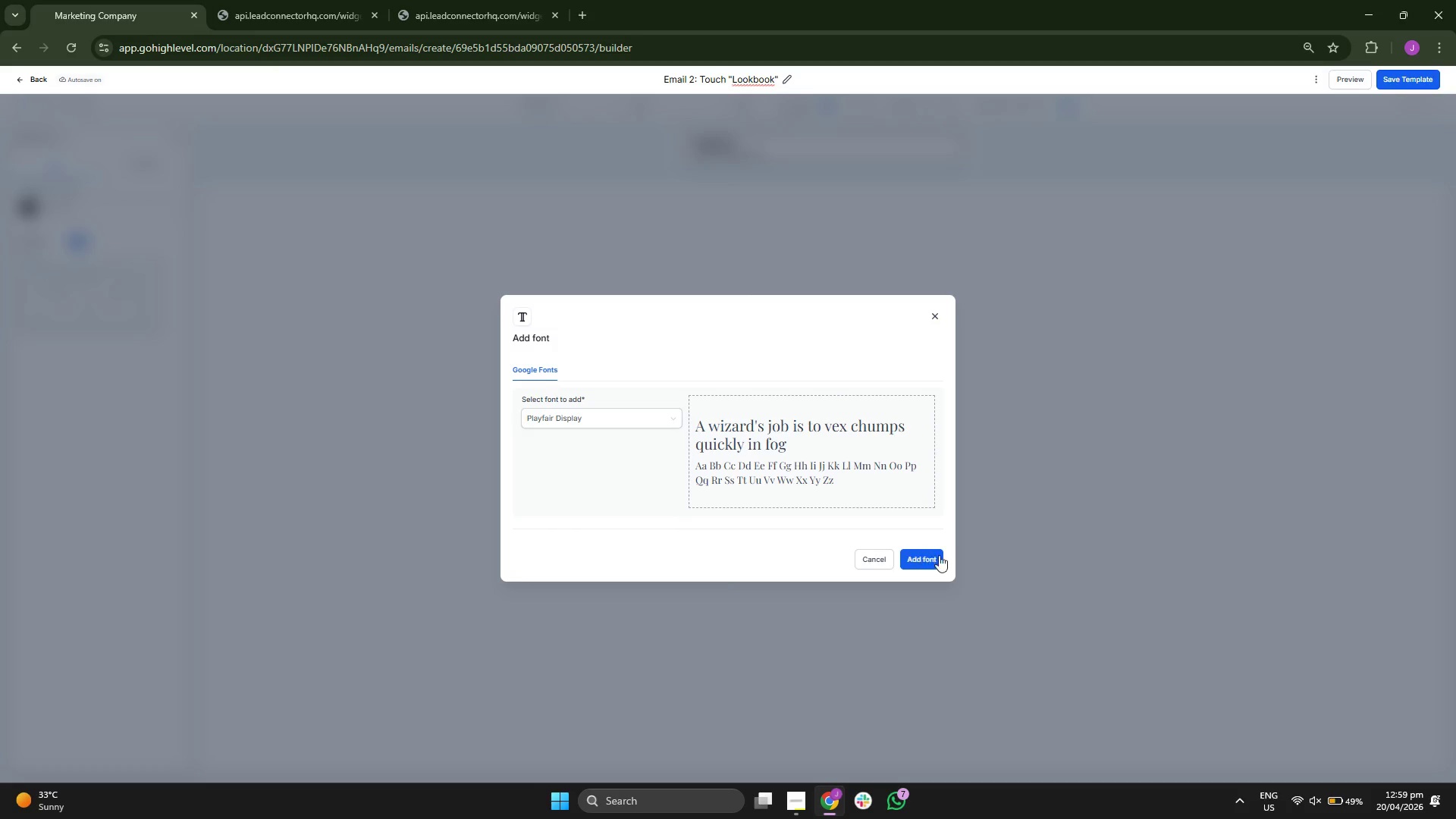 
left_click([927, 560])
 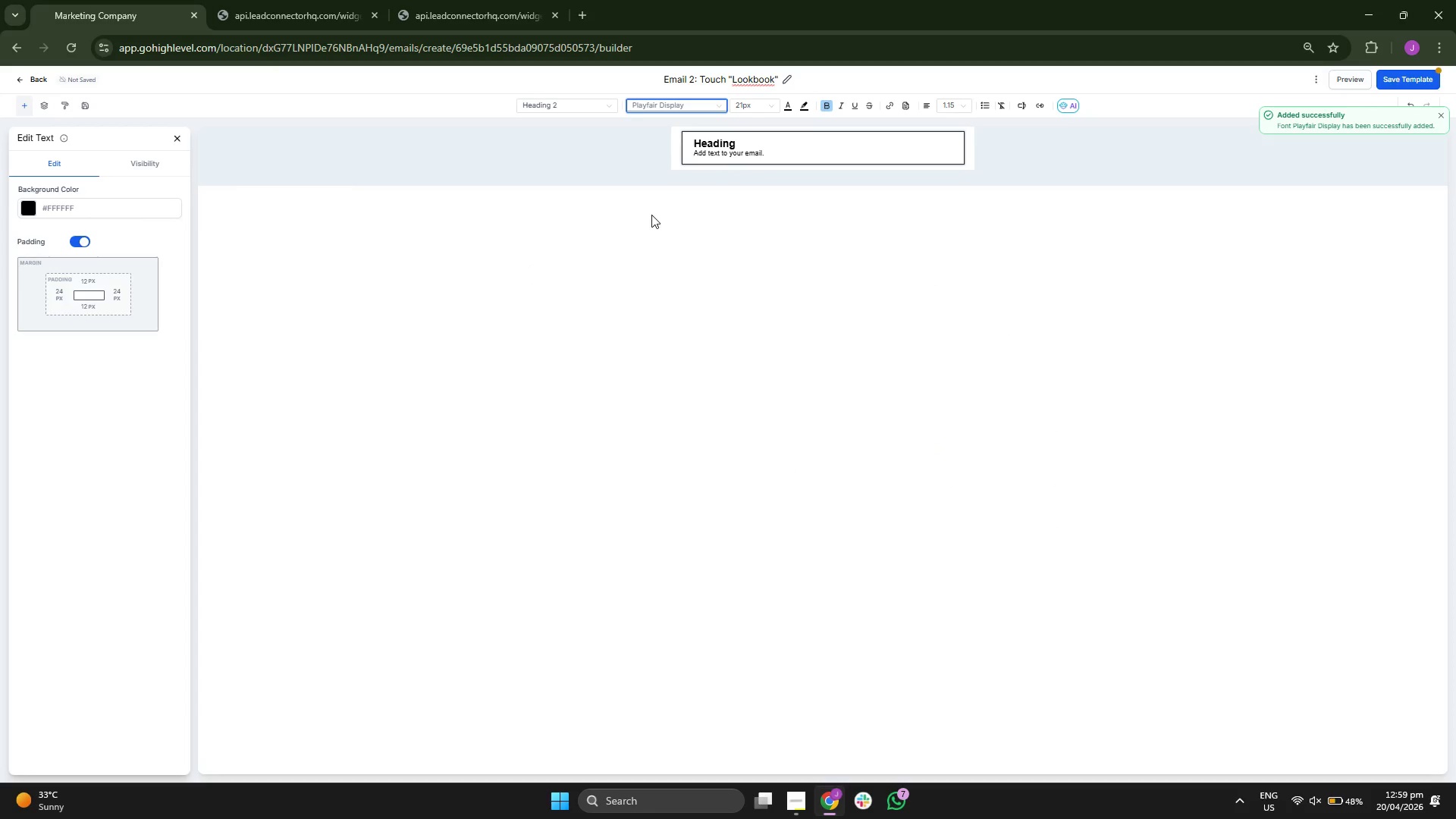 
left_click([774, 143])
 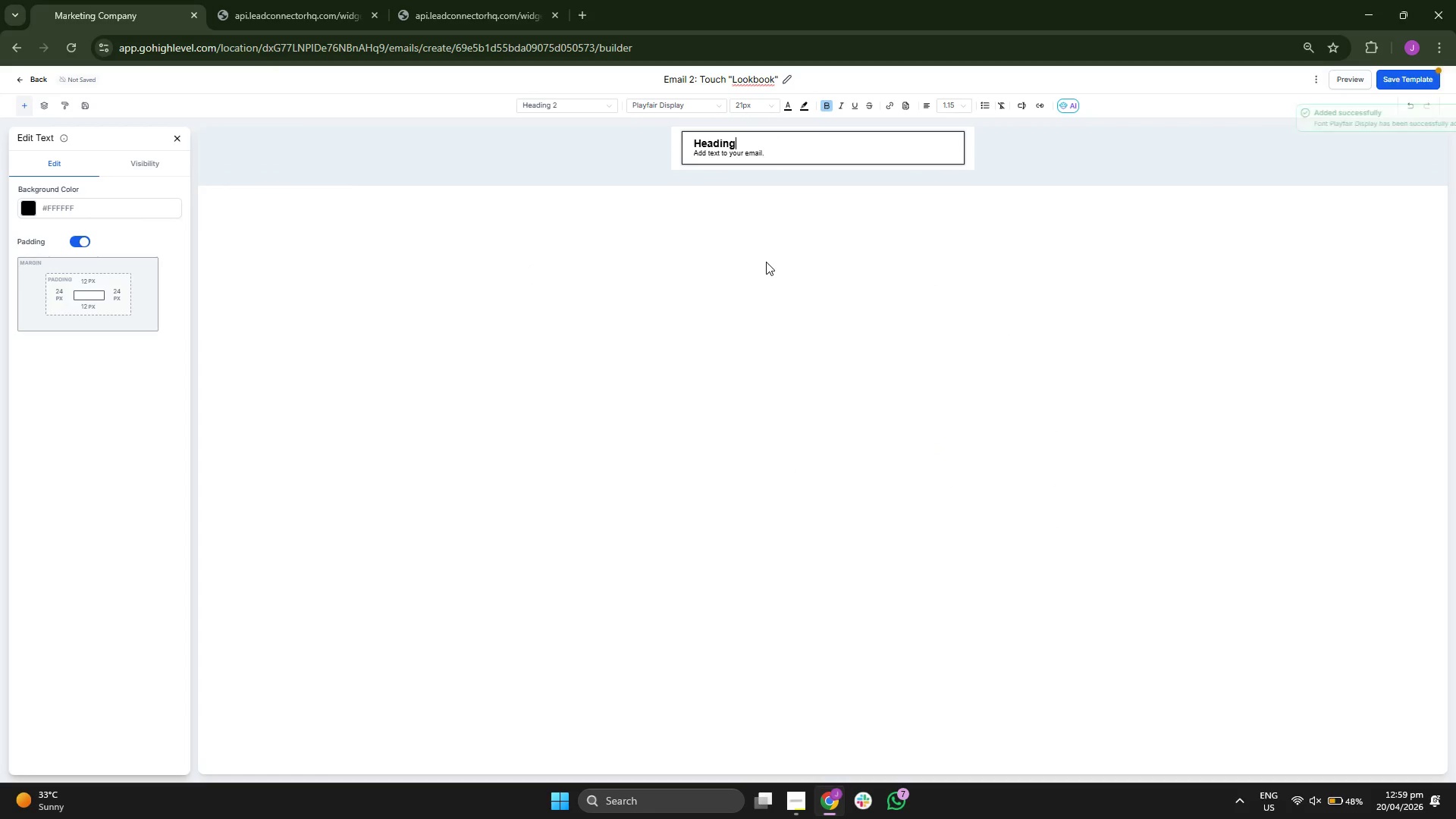 
key(Backspace)
 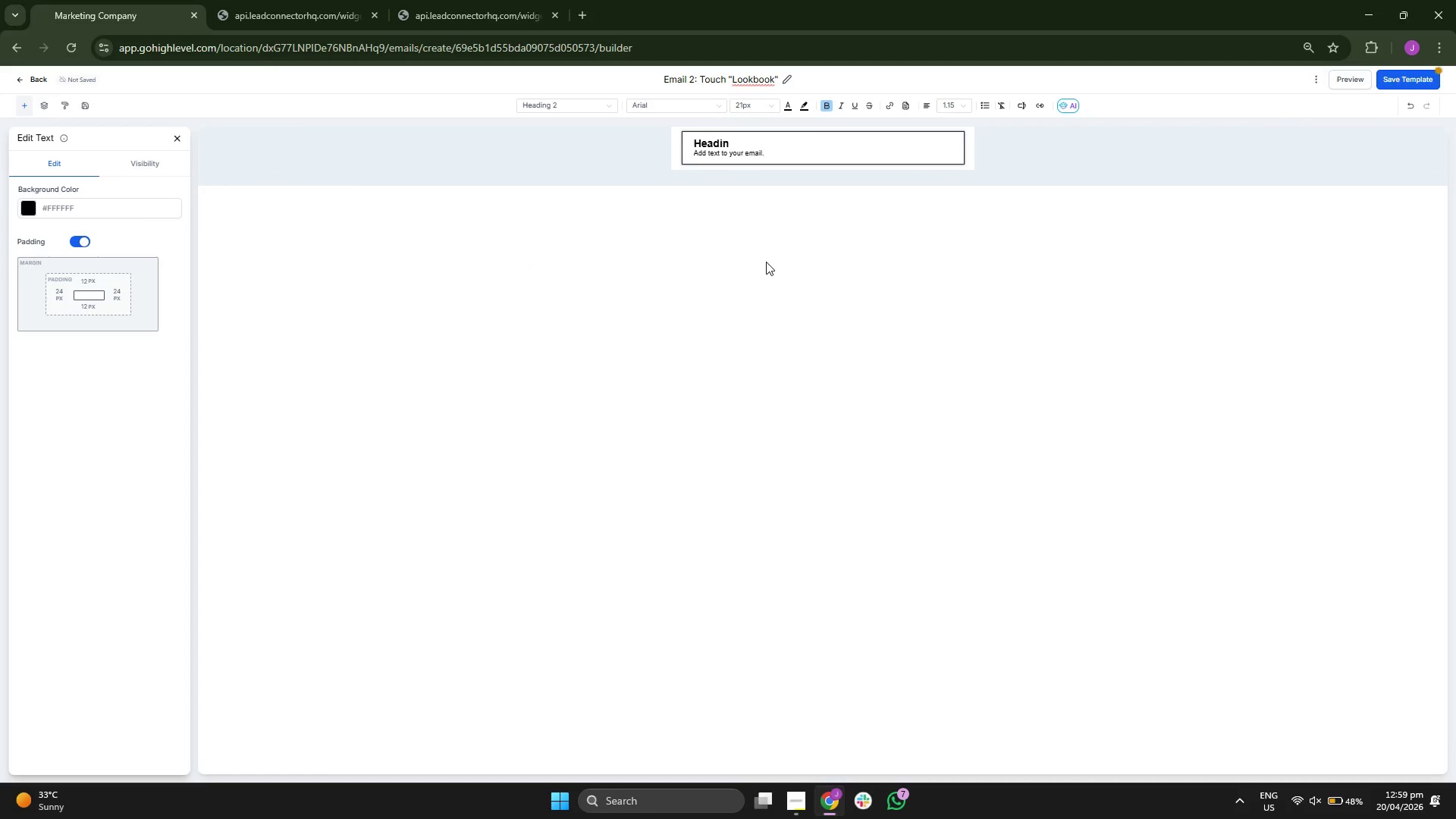 
key(Backspace)
 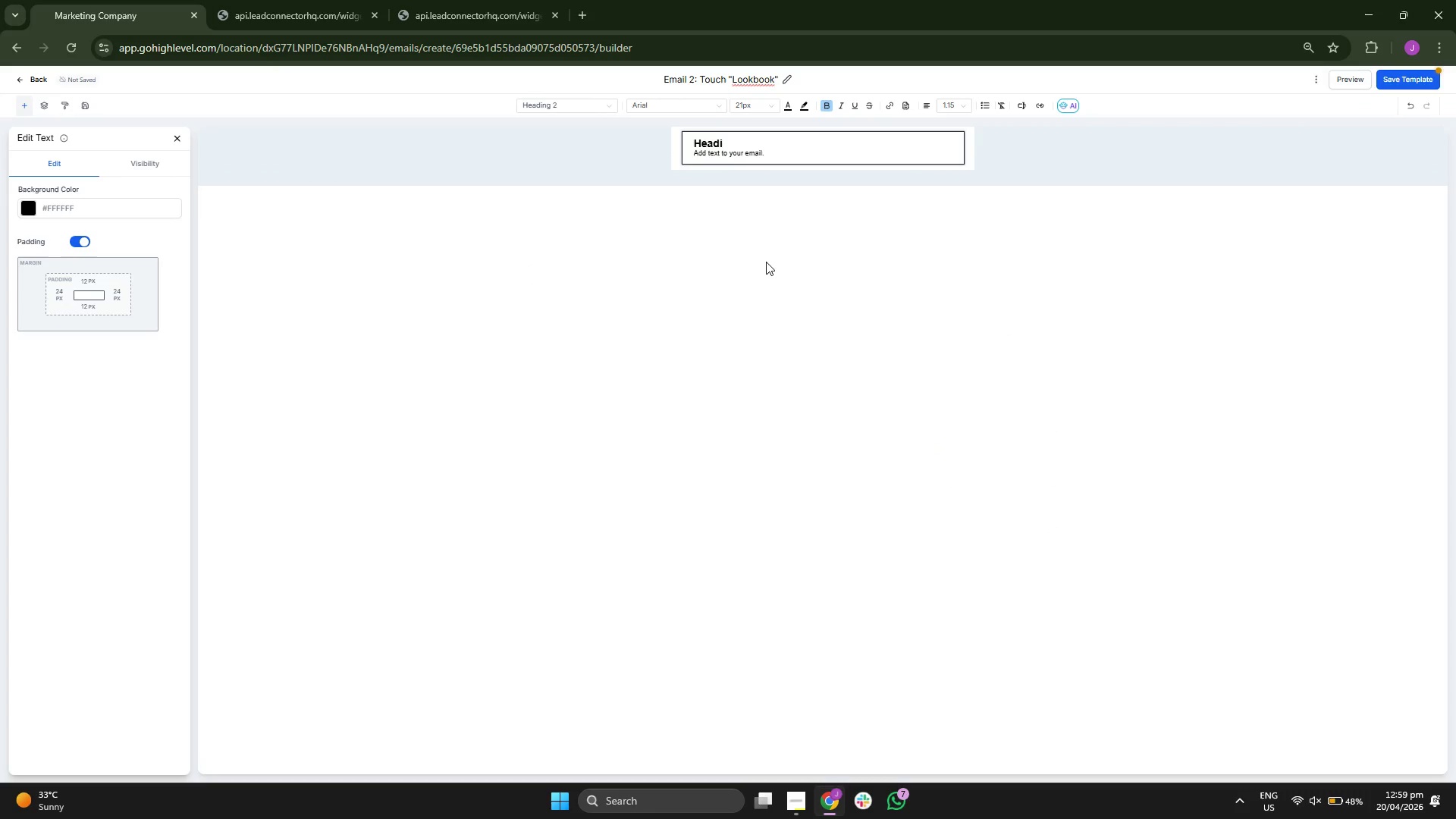 
key(Backspace)
 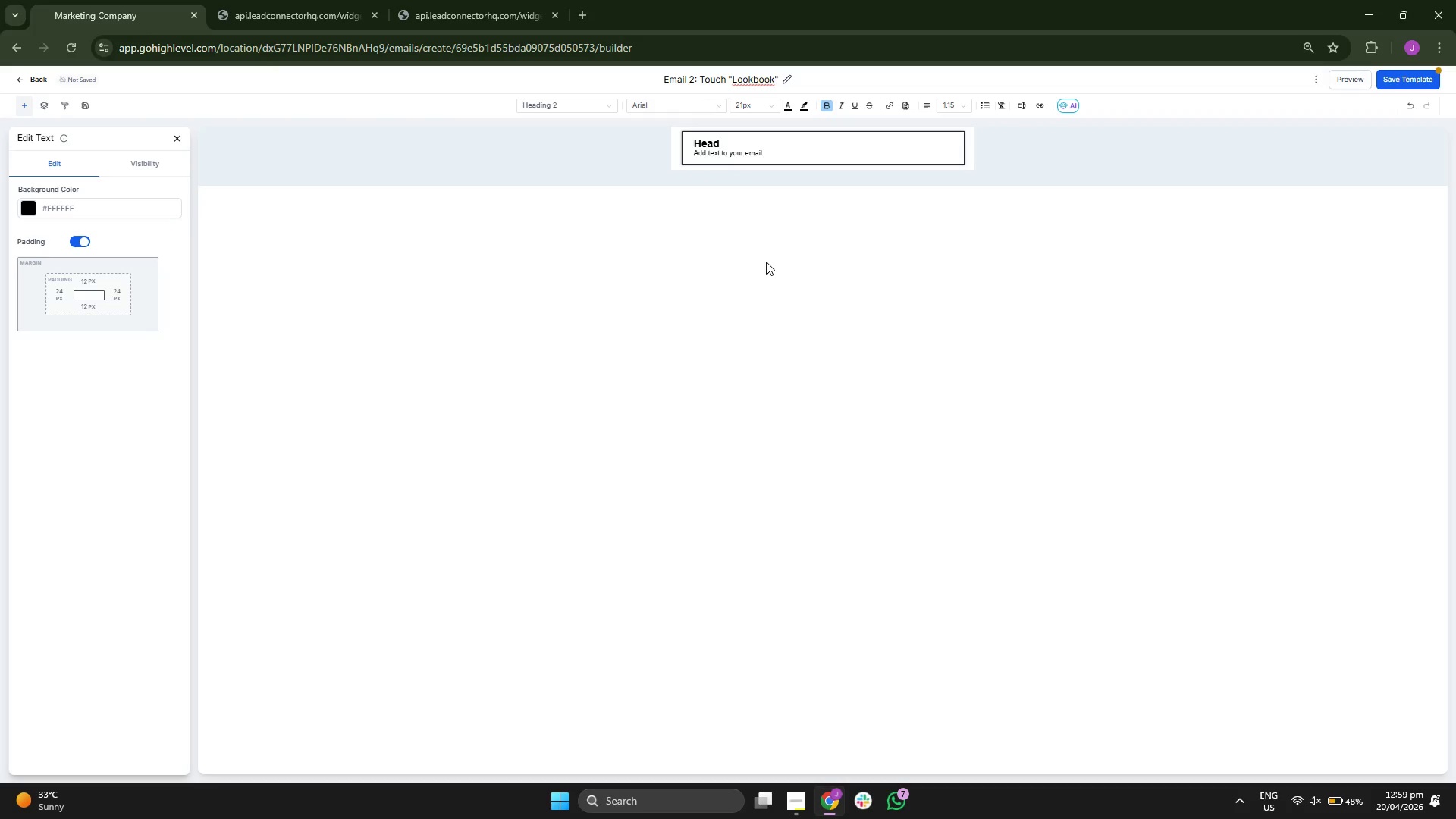 
key(Backspace)
 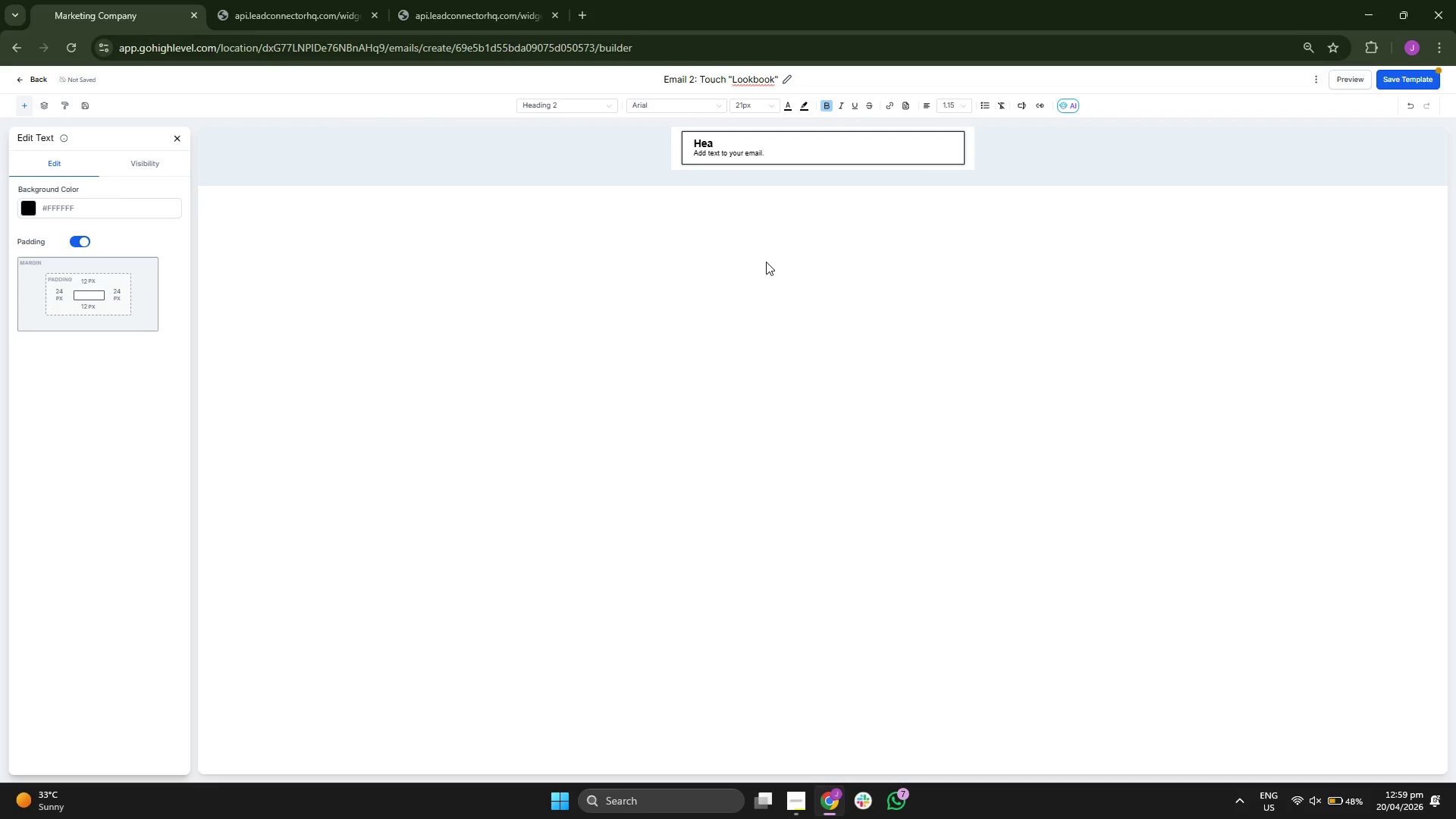 
key(Backspace)
 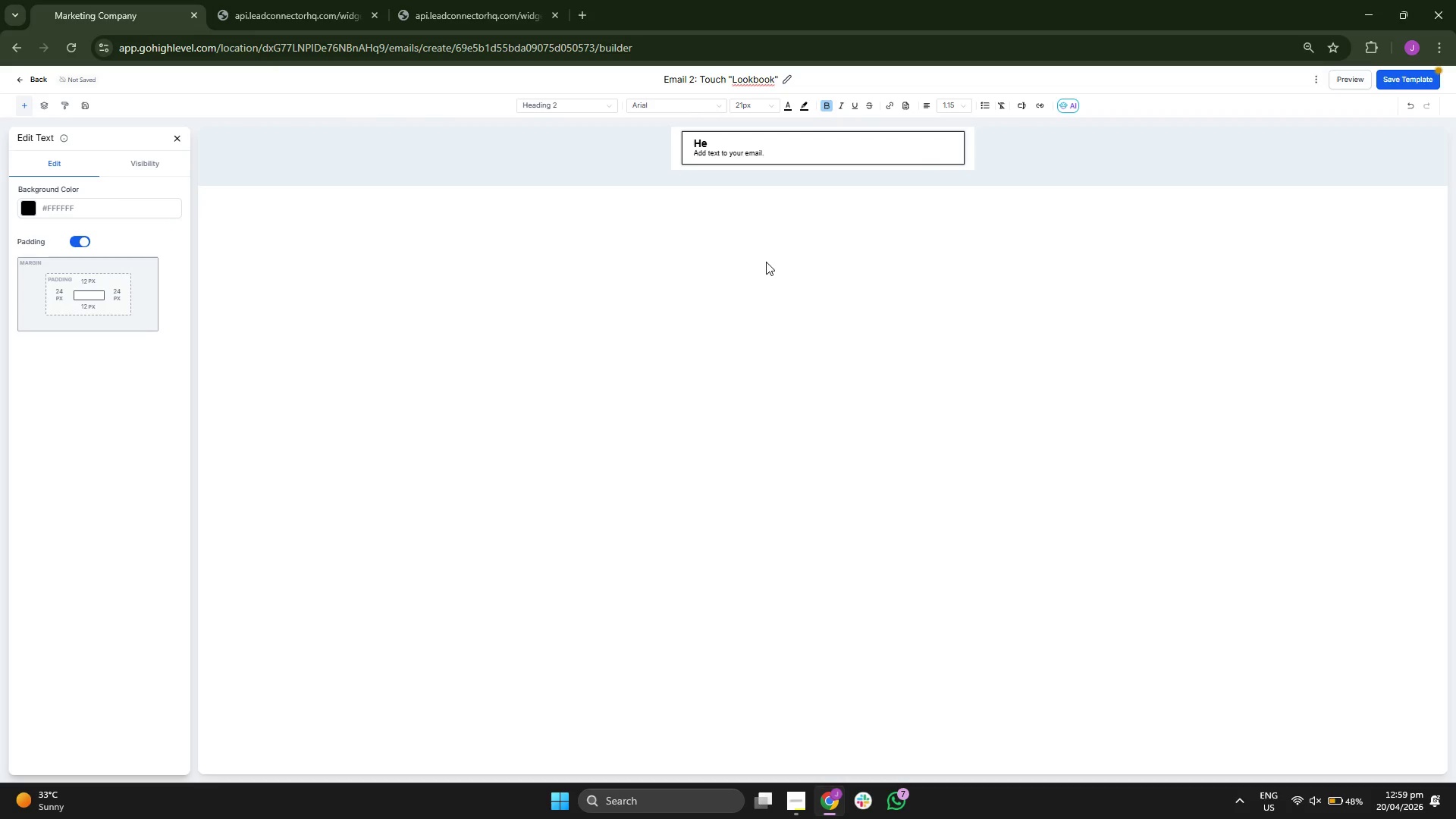 
key(Backspace)
 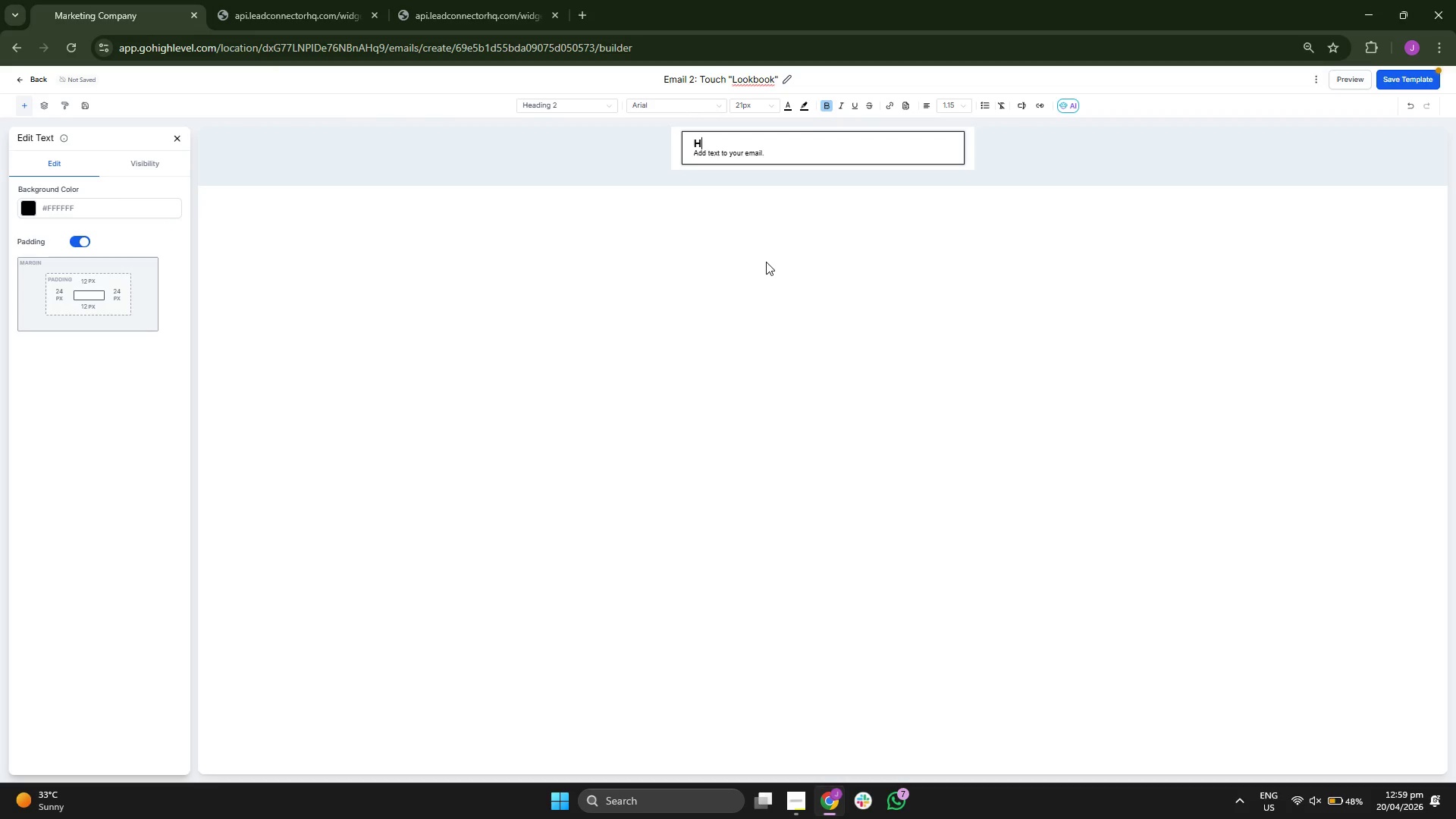 
key(Backspace)
 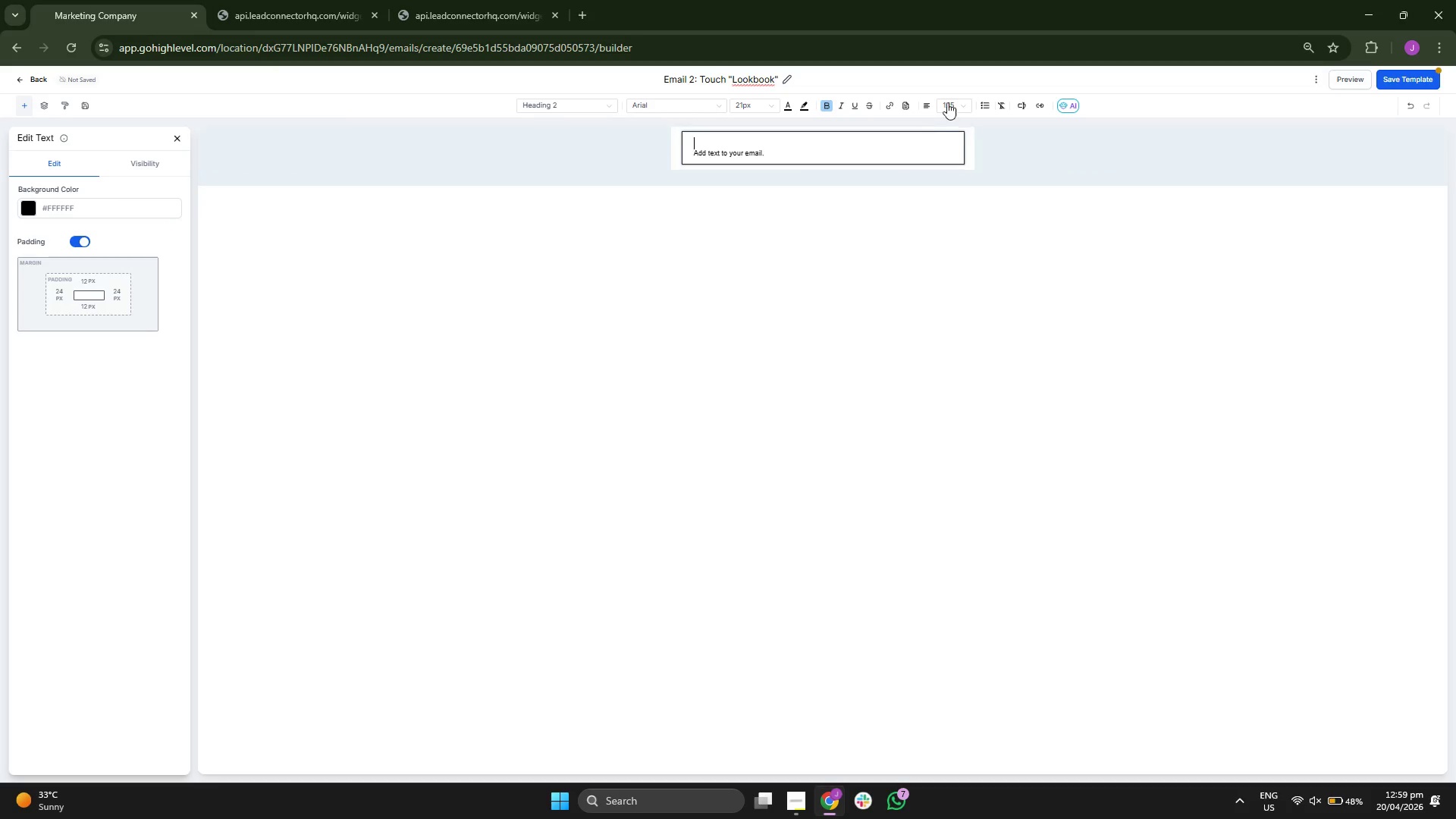 
left_click([949, 105])
 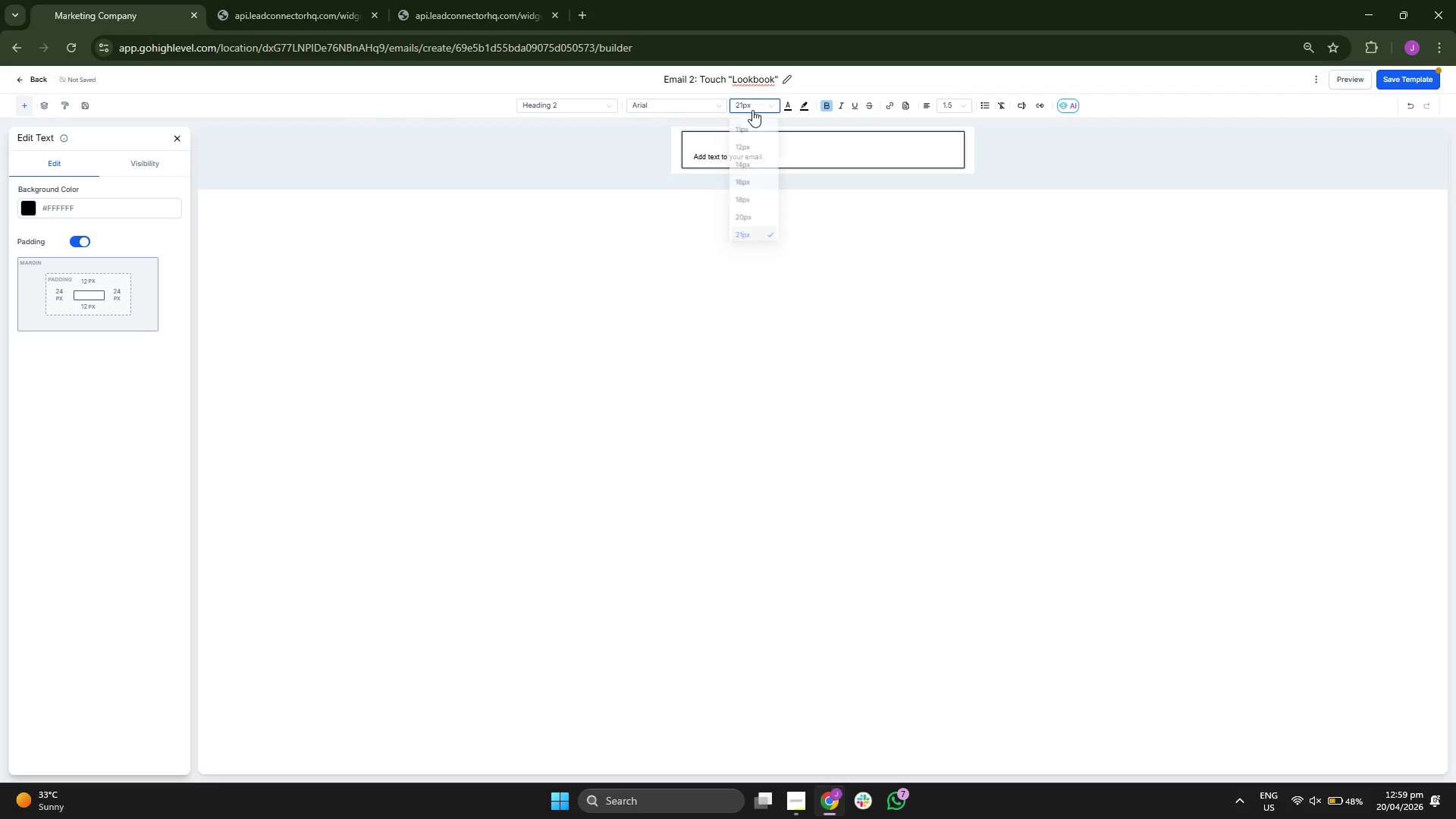 
scroll: coordinate [761, 186], scroll_direction: down, amount: 1.0
 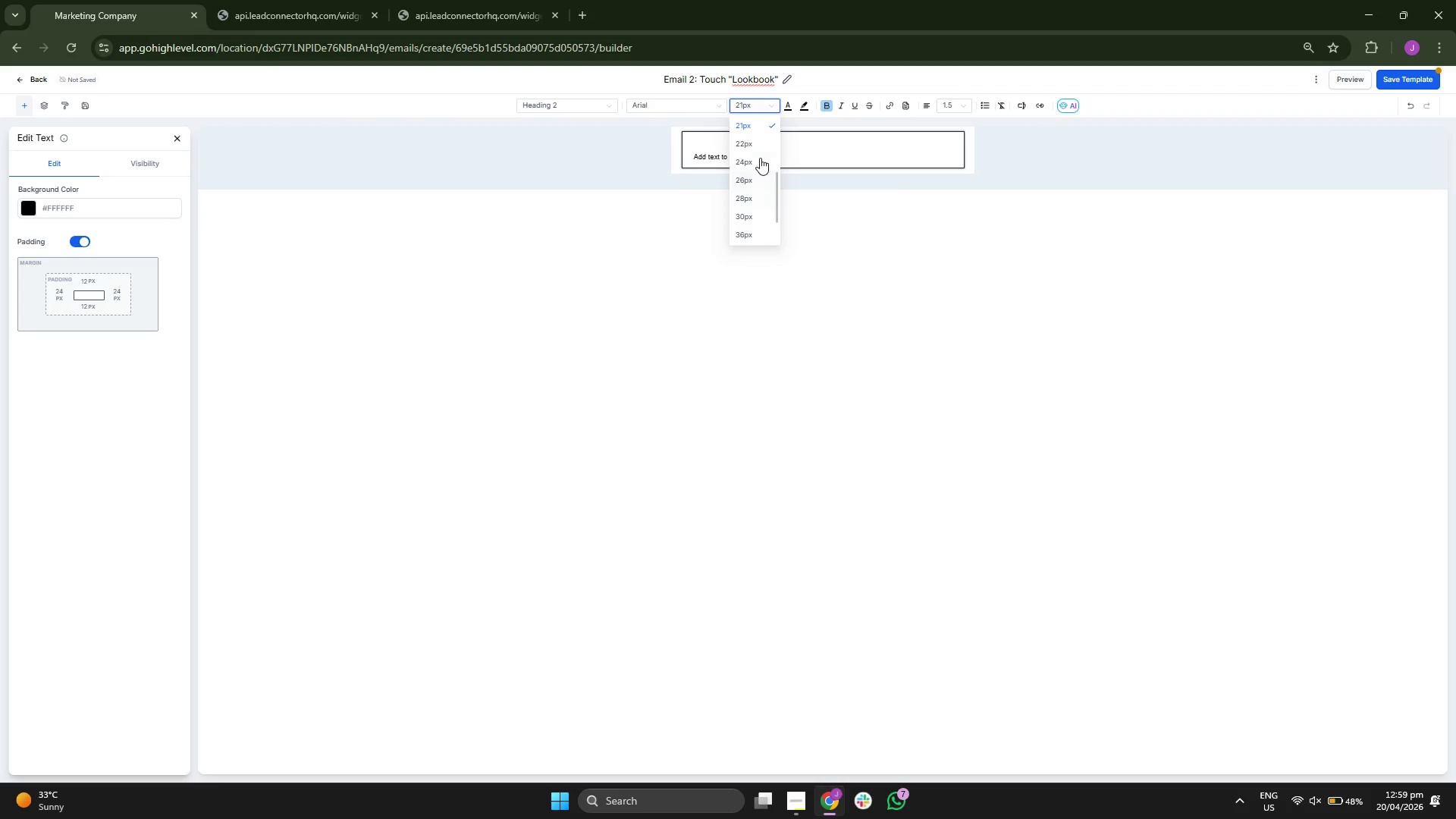 
left_click([759, 143])
 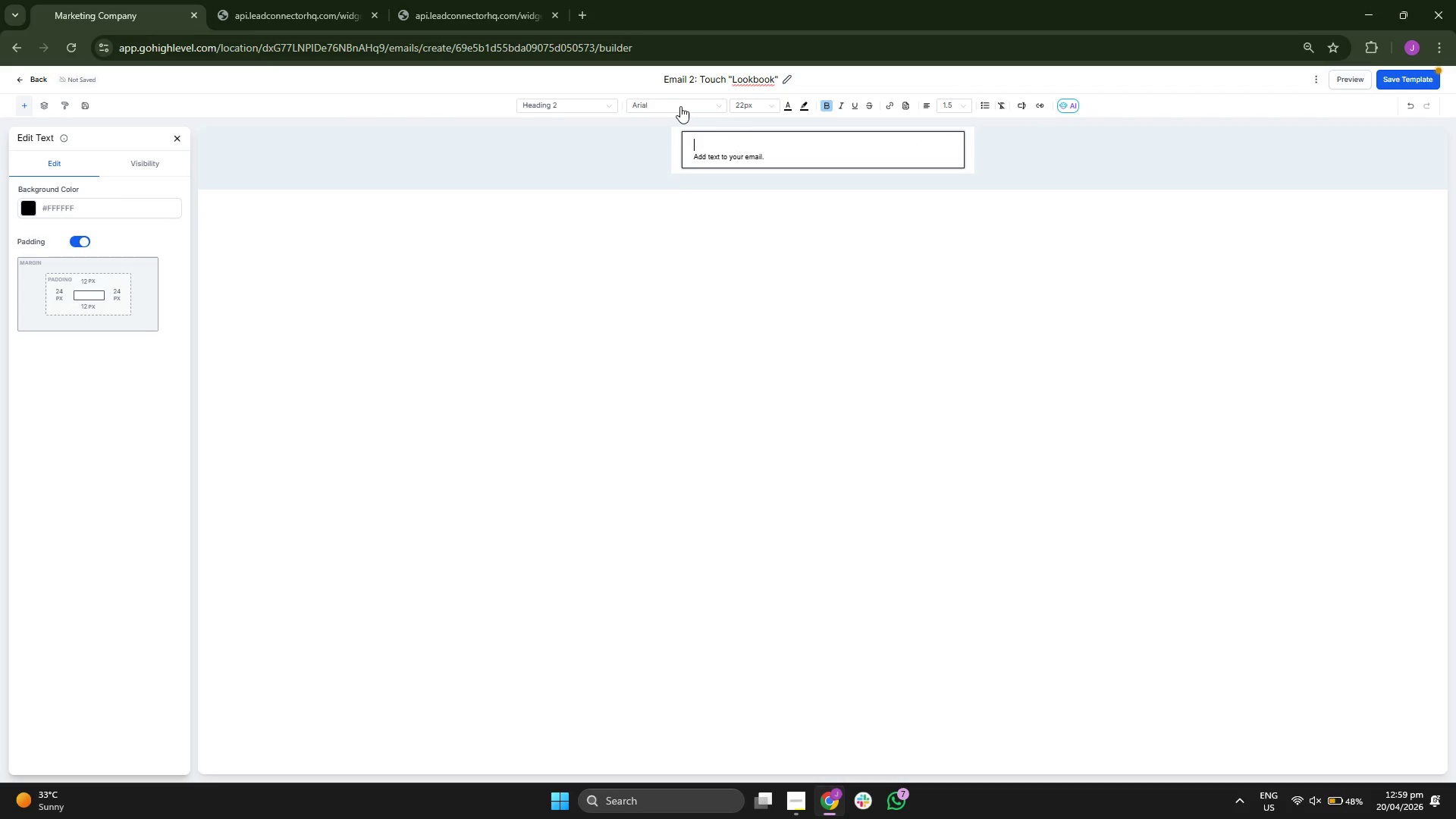 
left_click([678, 104])
 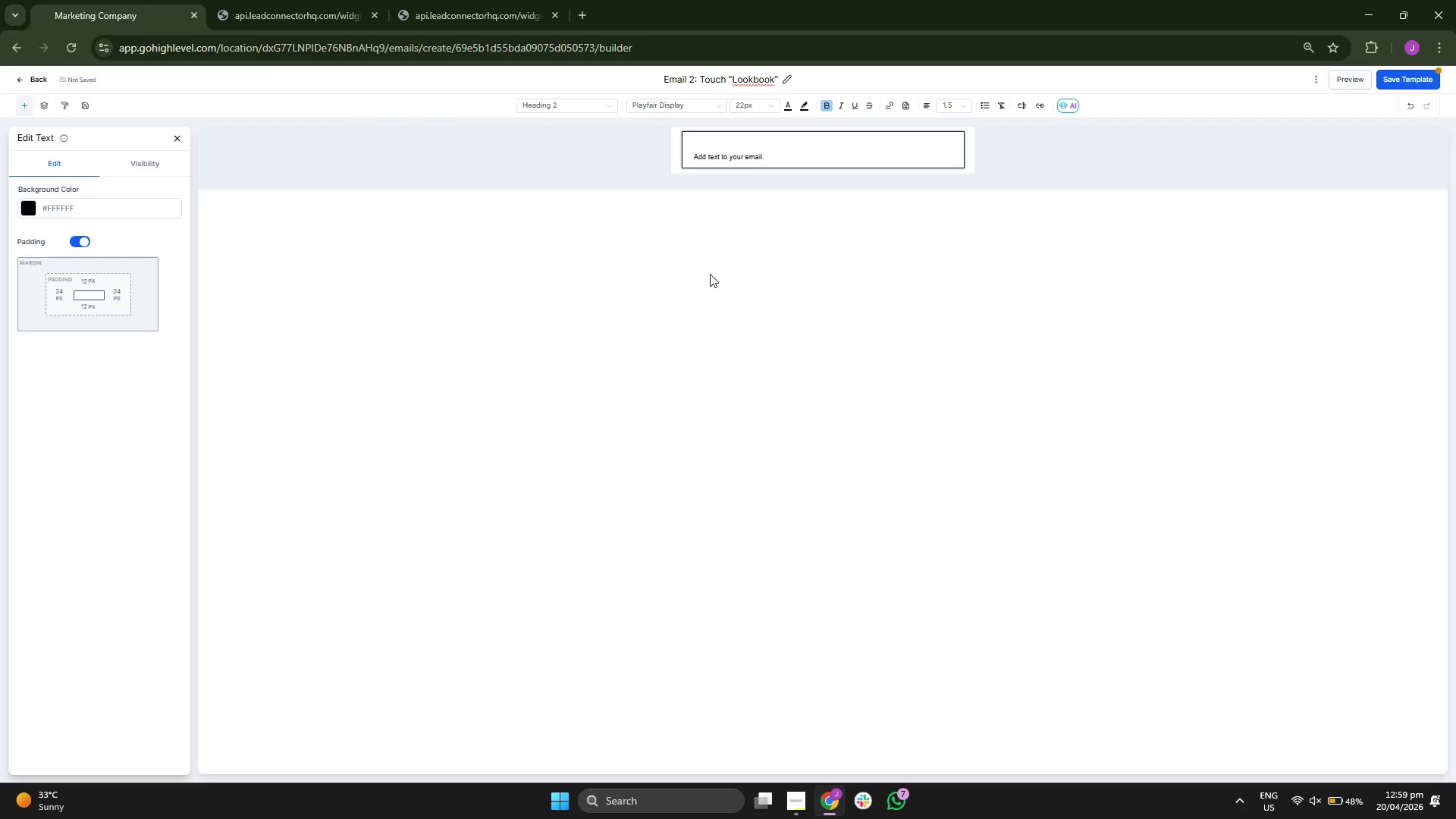 
type(Hi {{contact.firt)
key(Backspace)
type(st_name}},)
 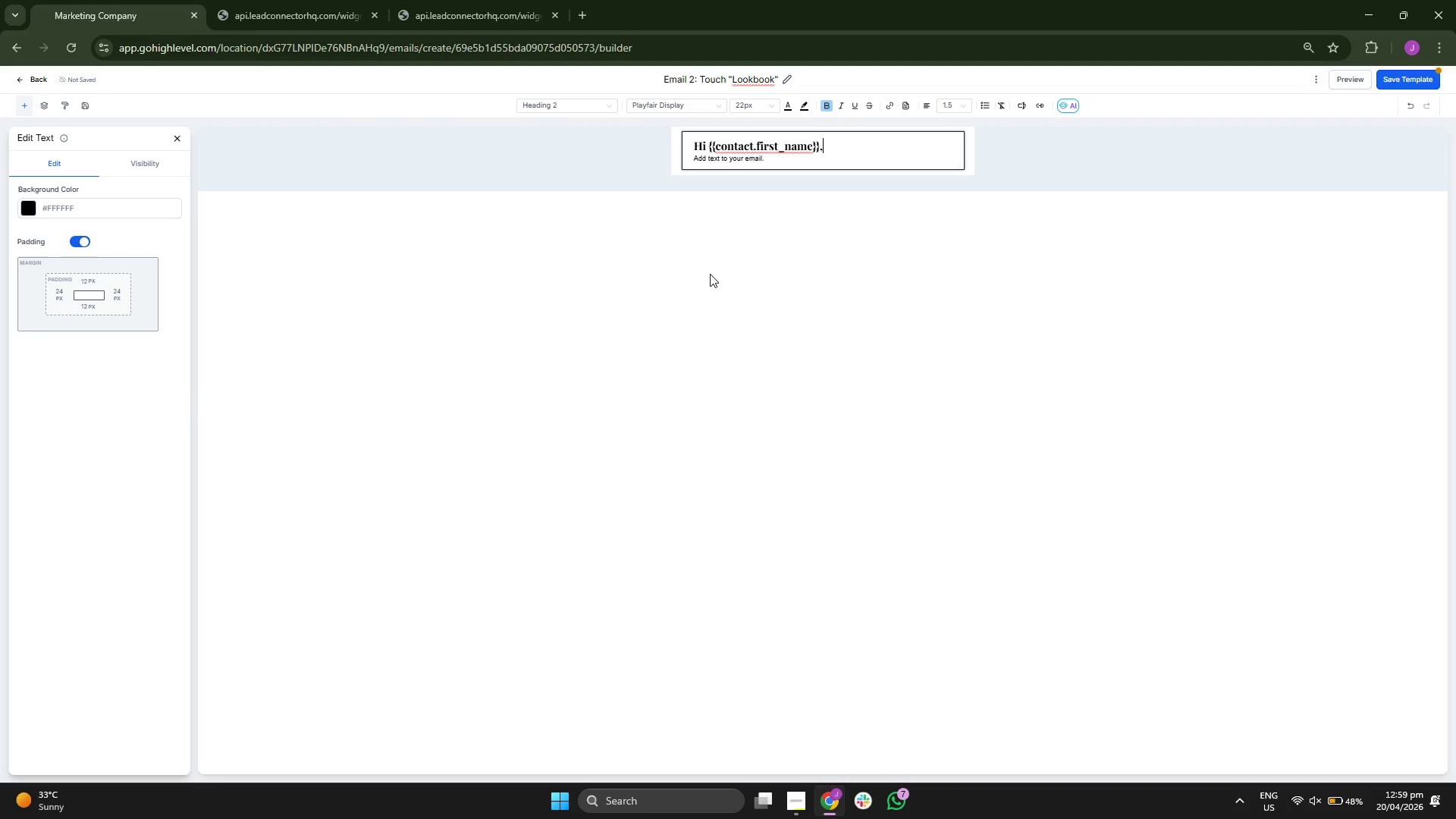 
key(ArrowDown)
 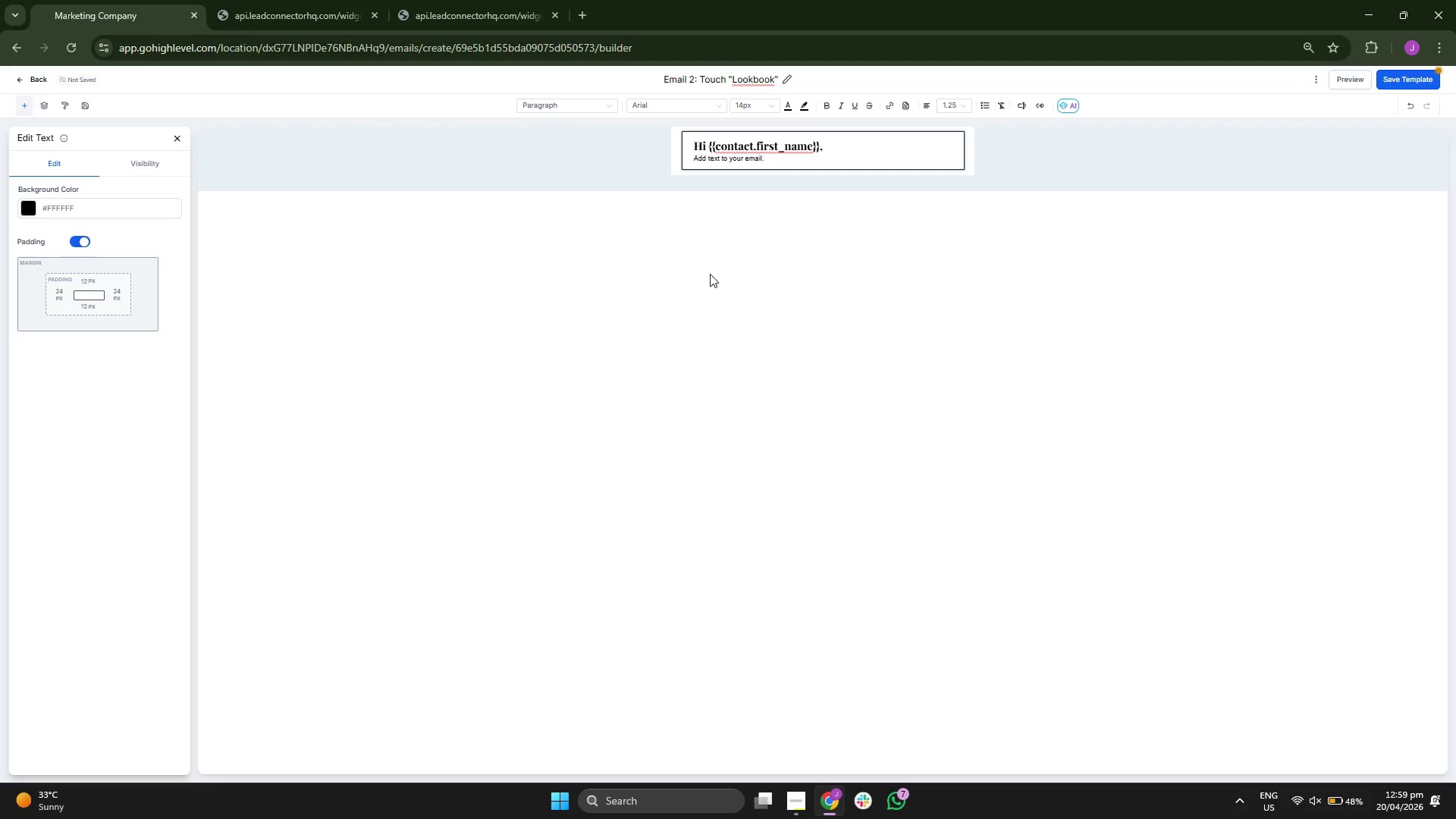 
key(Backspace)
 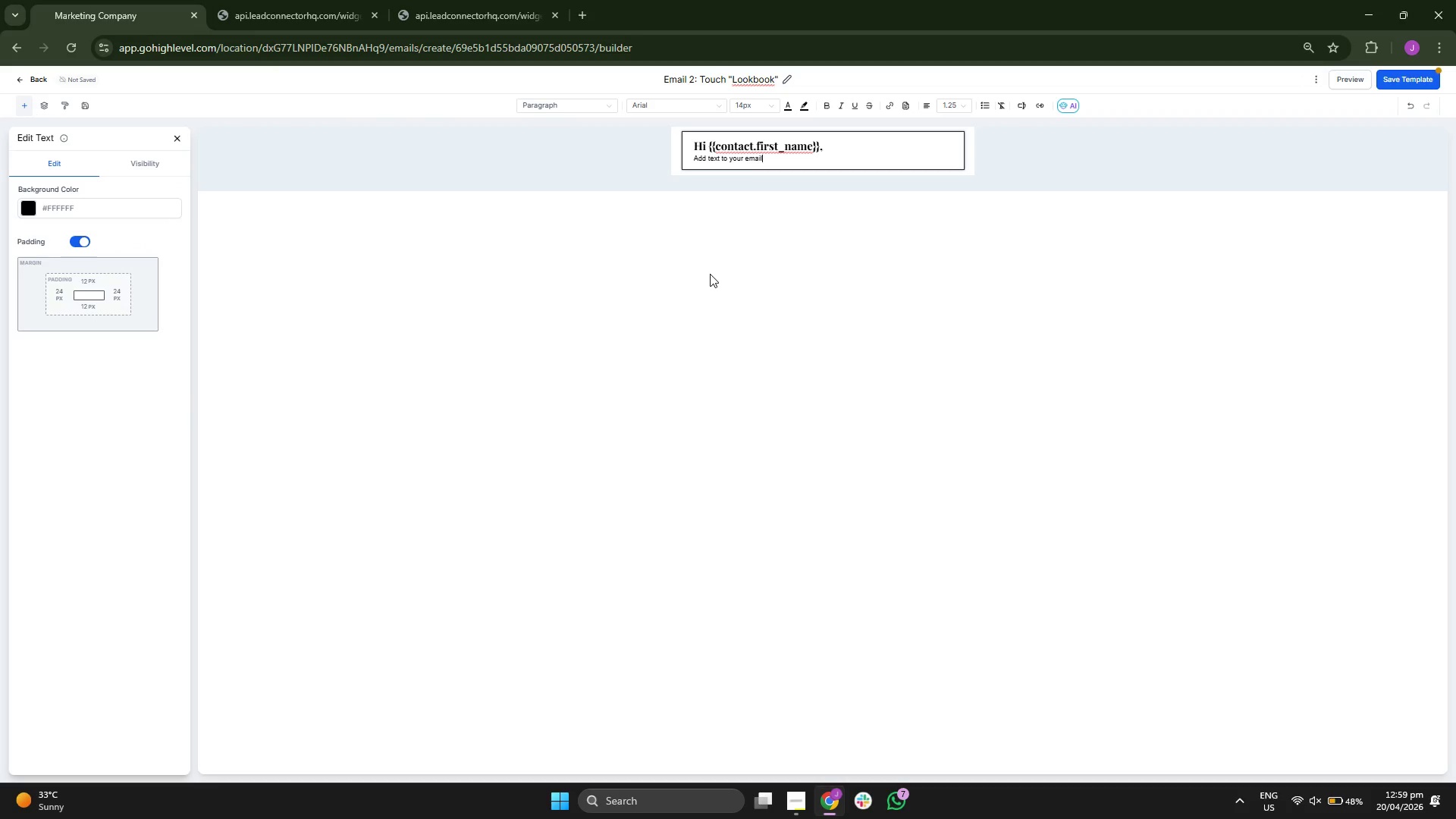 
key(Backspace)
 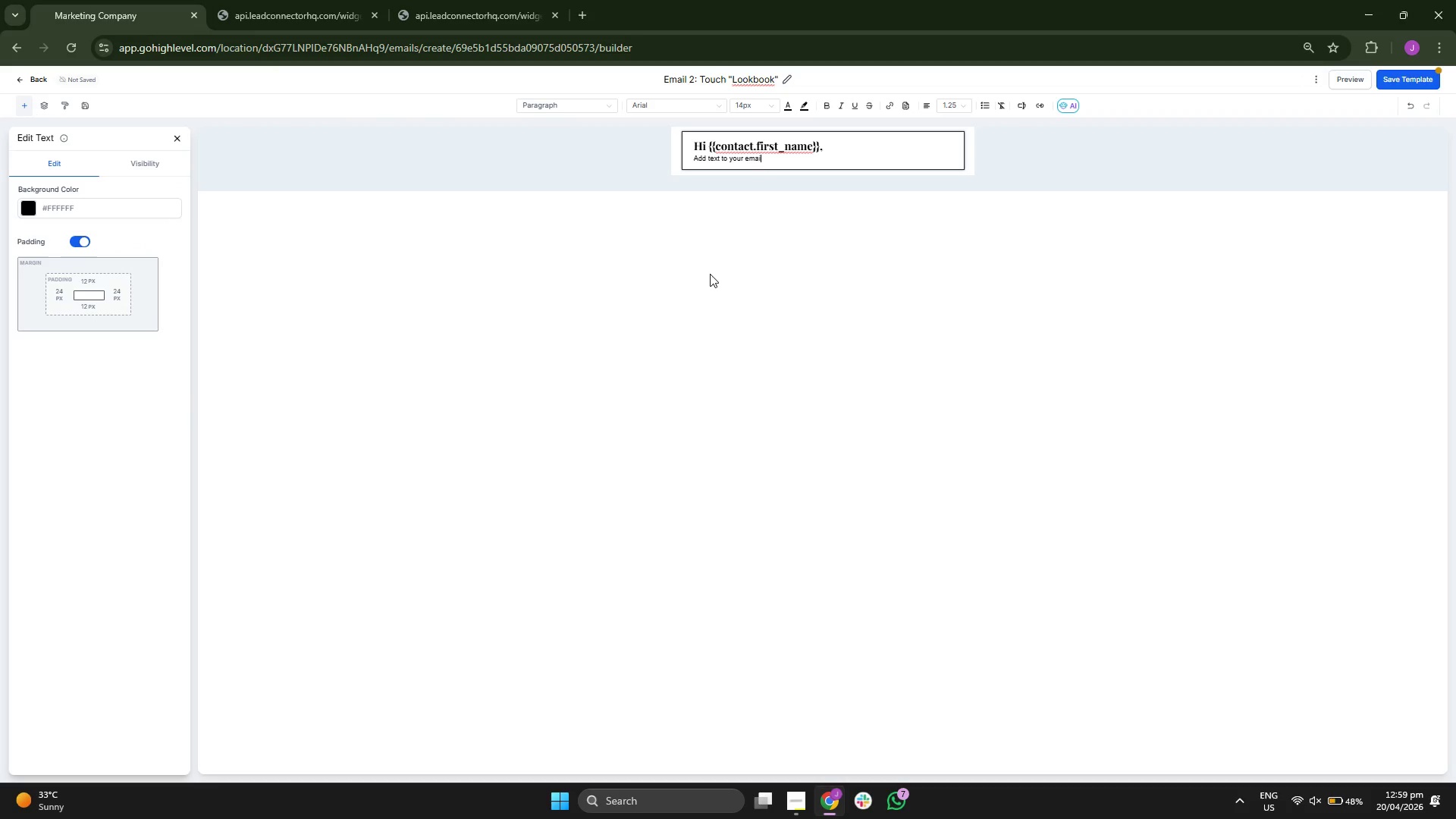 
key(Backspace)
 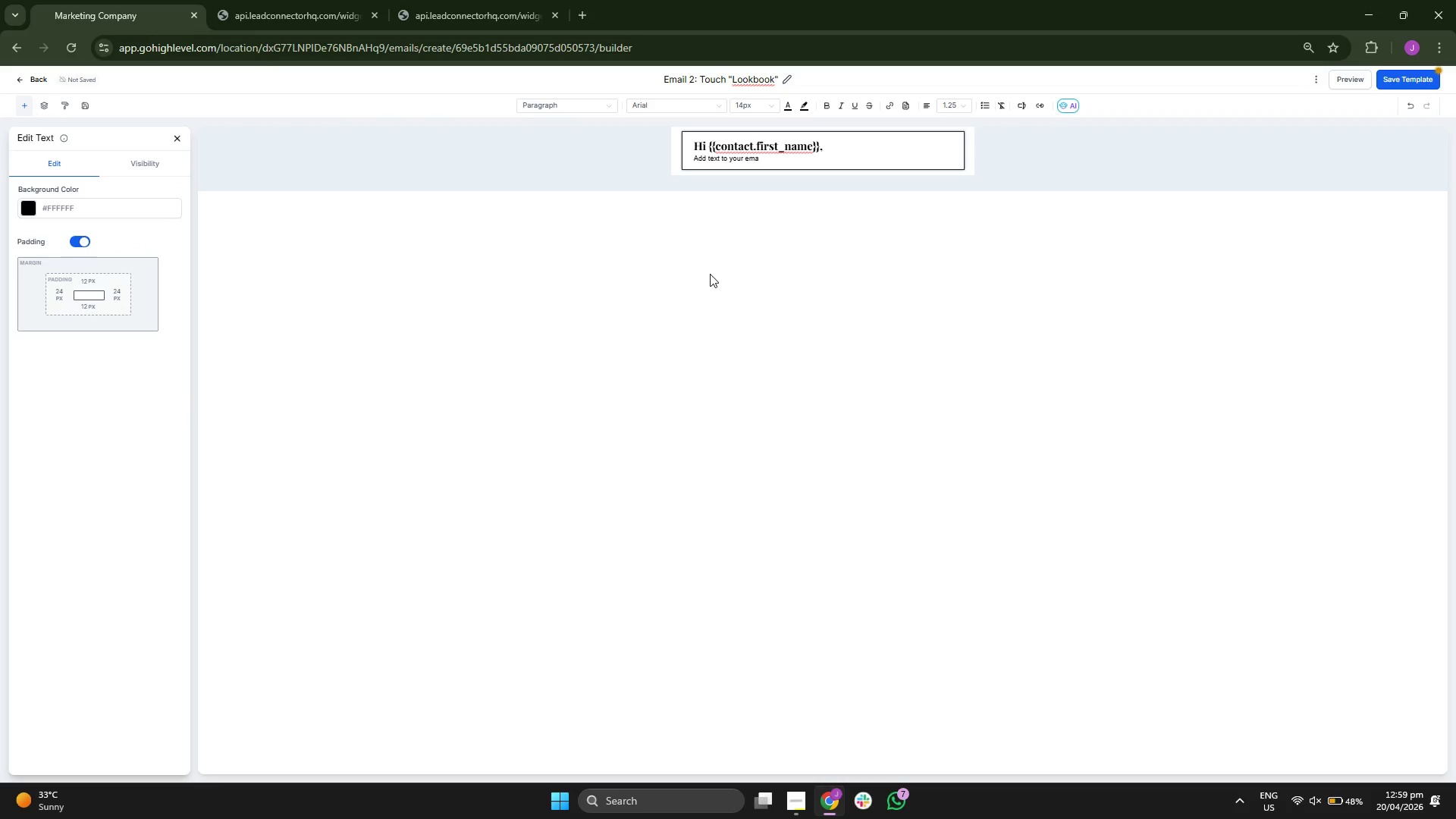 
key(Backspace)
 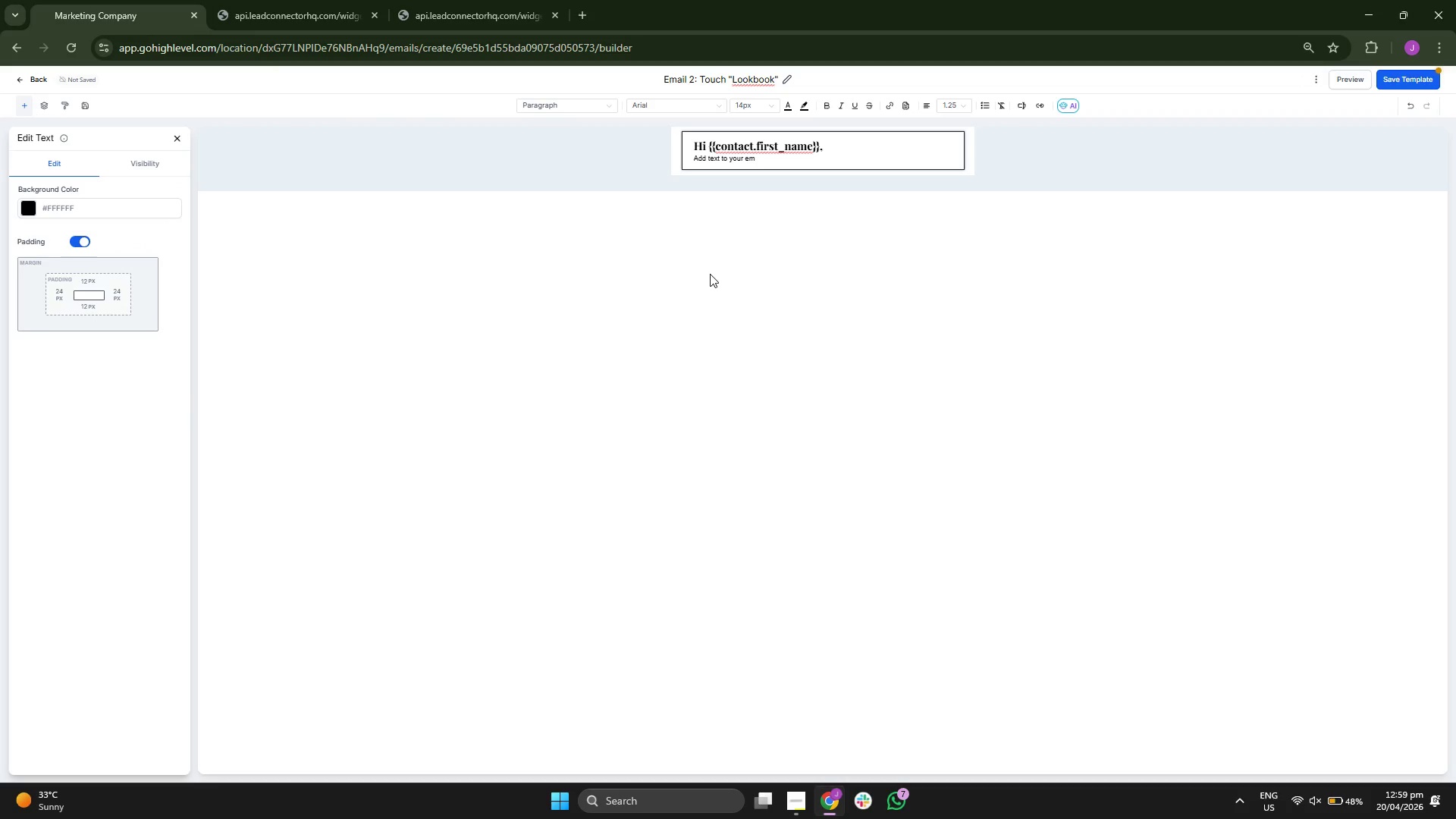 
key(Backspace)
 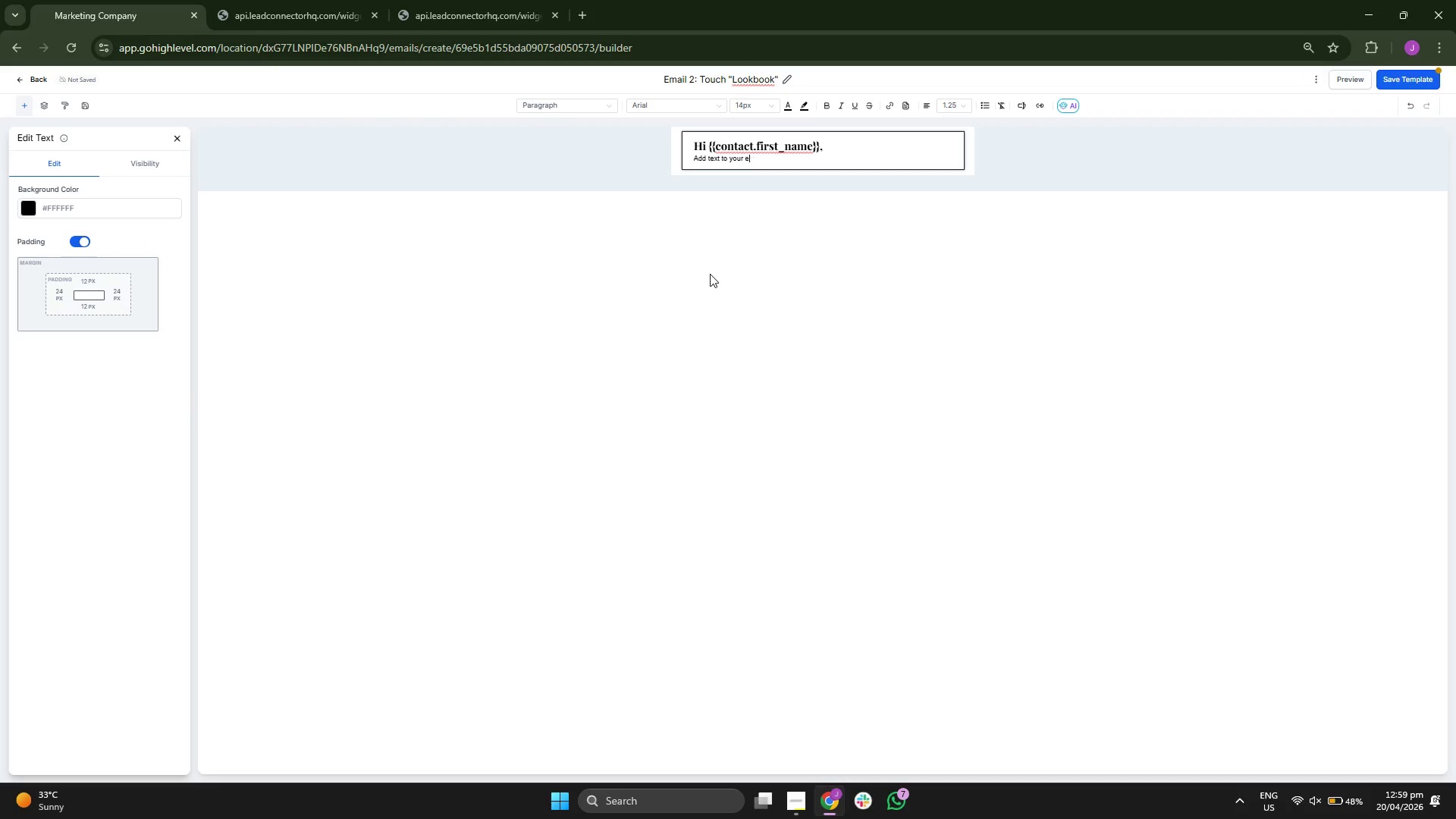 
key(Backspace)
 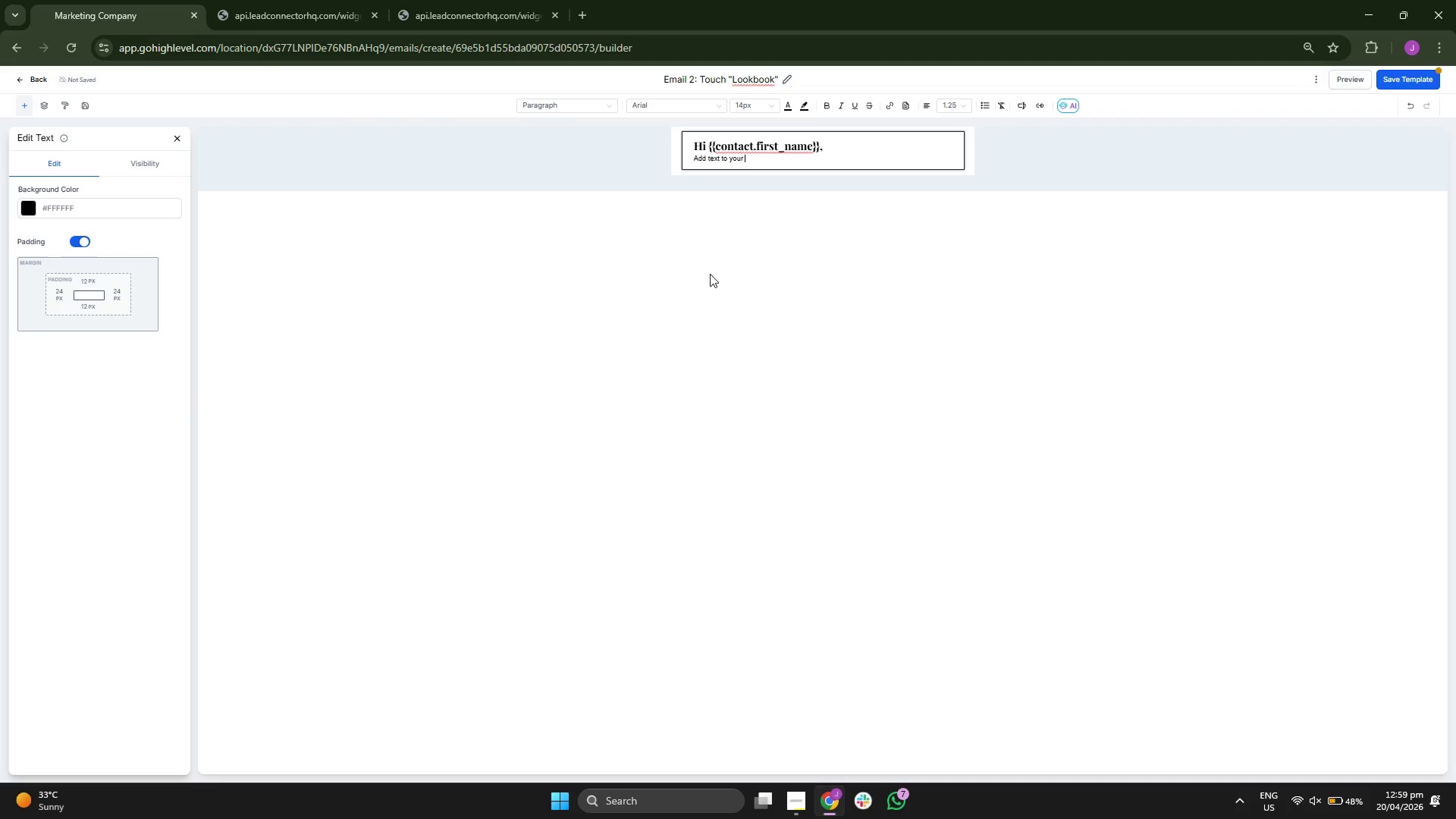 
key(Backspace)
 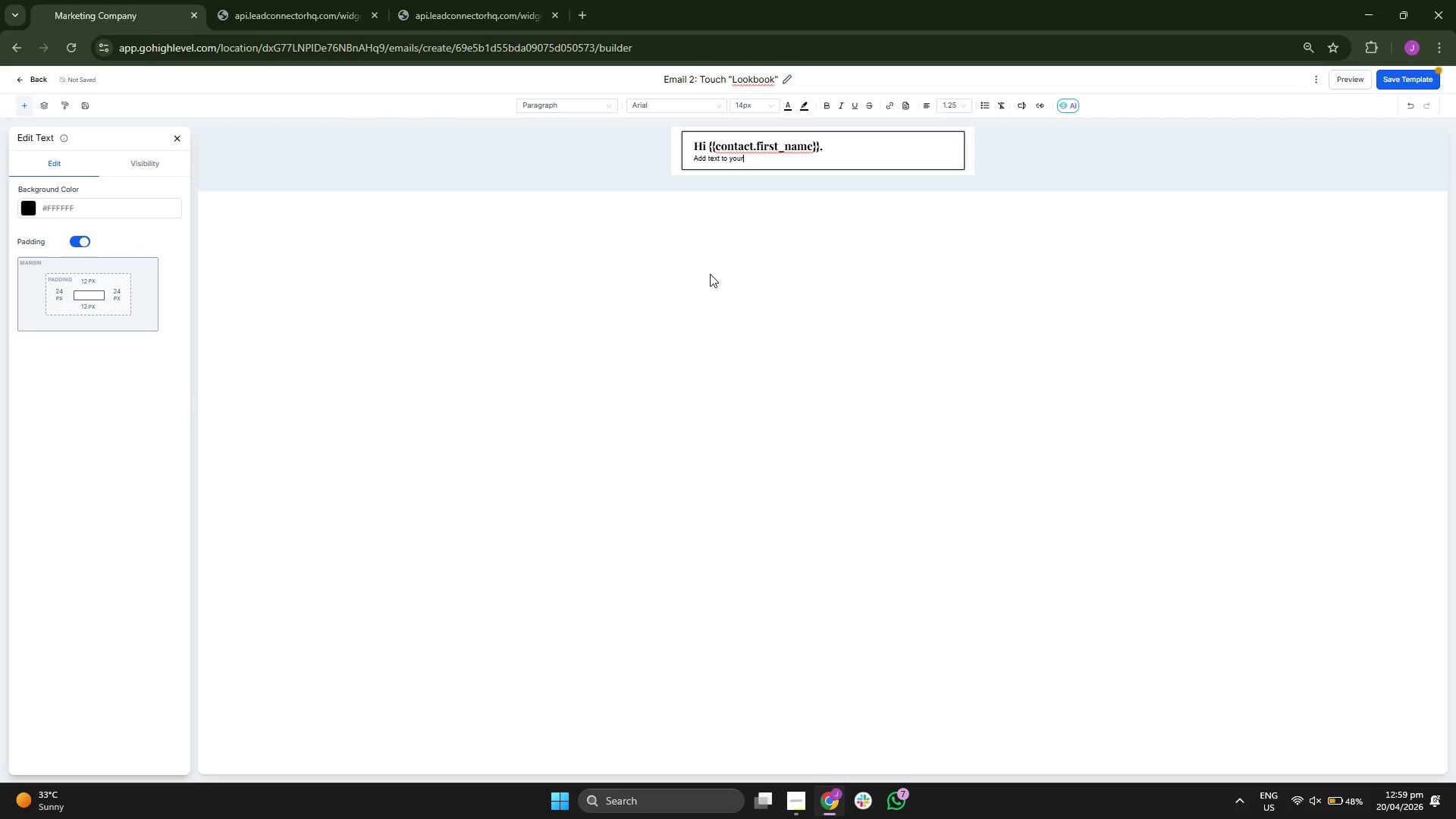 
key(Backspace)
 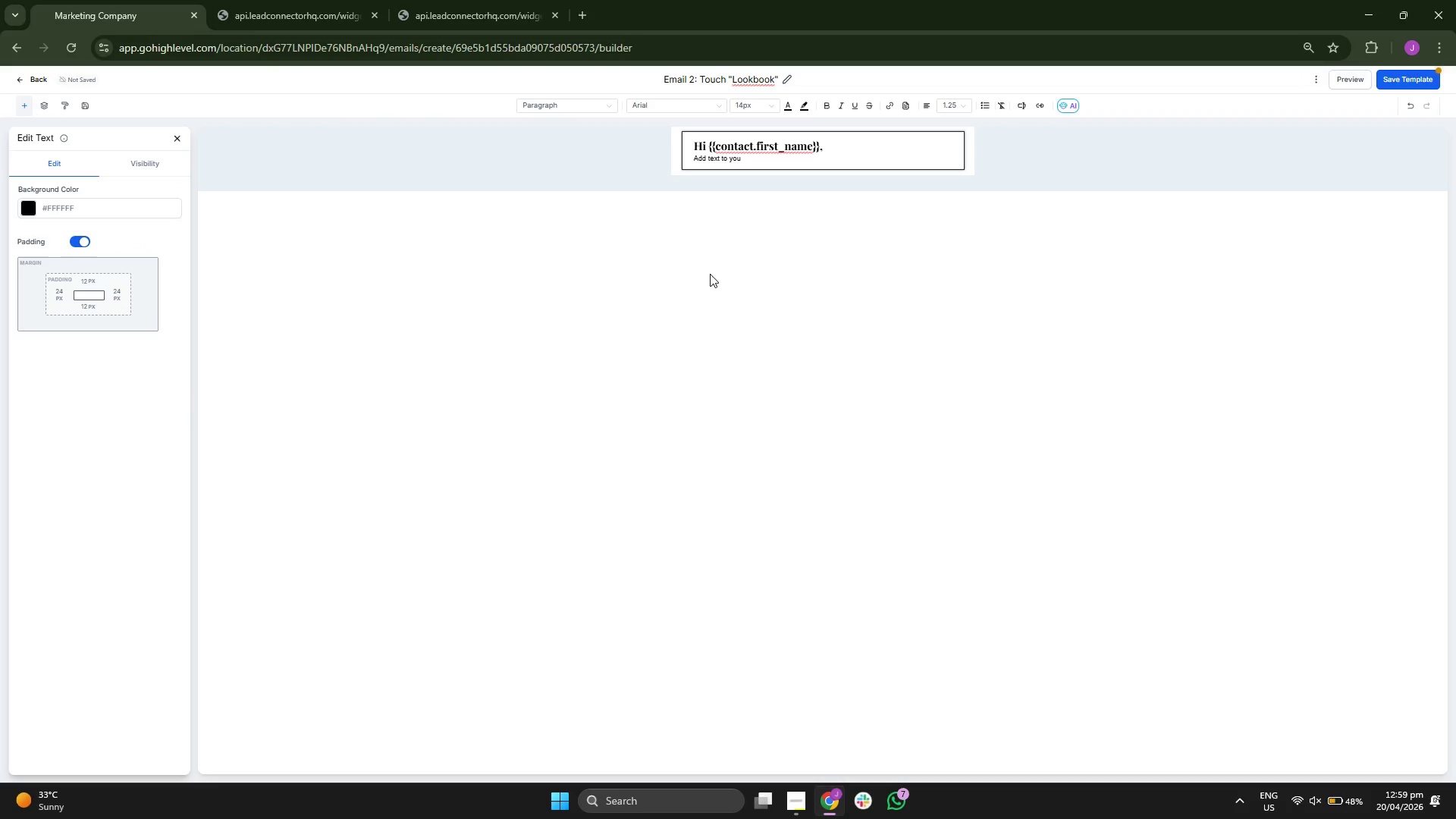 
key(Backspace)
 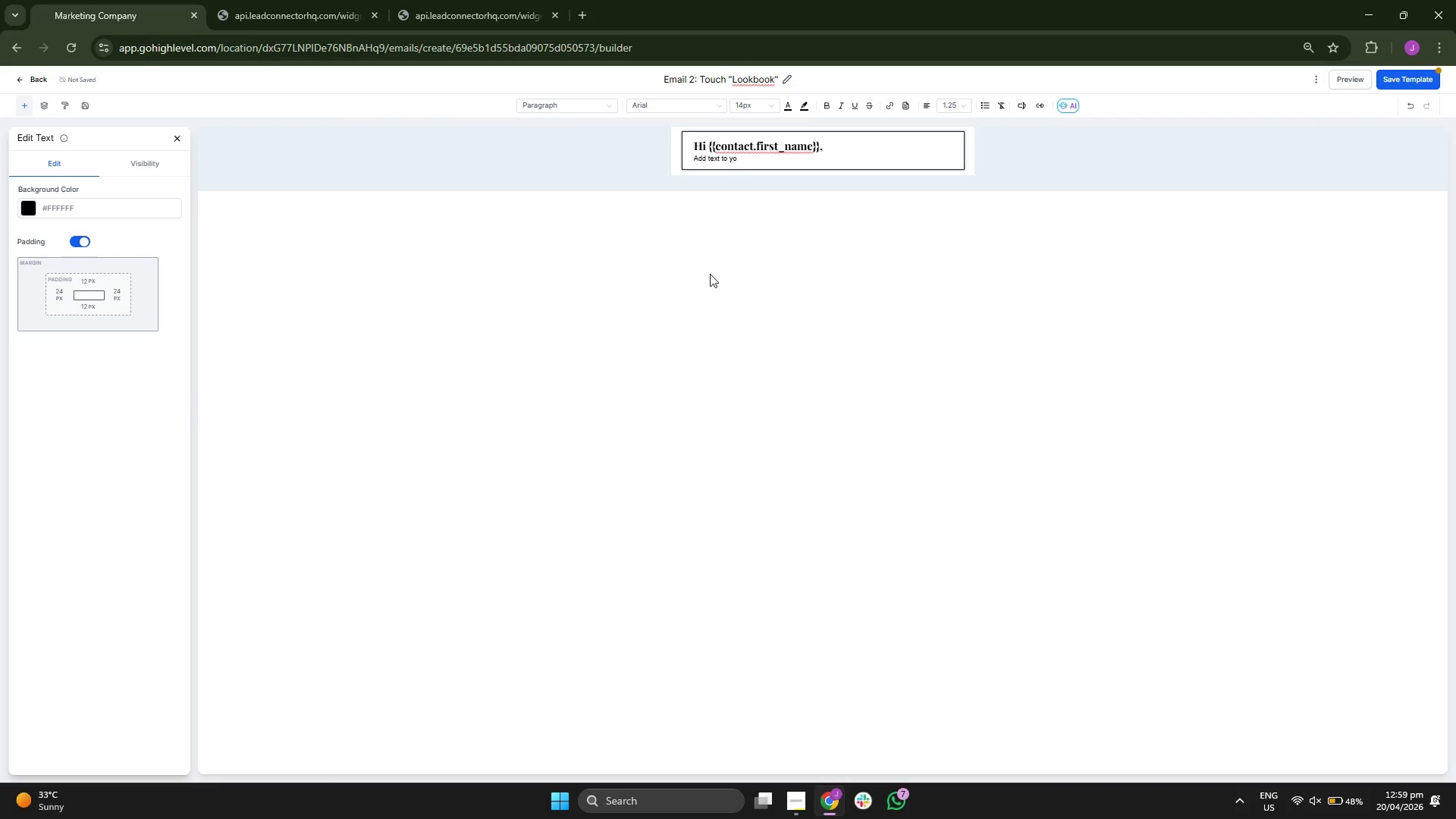 
key(Backspace)
 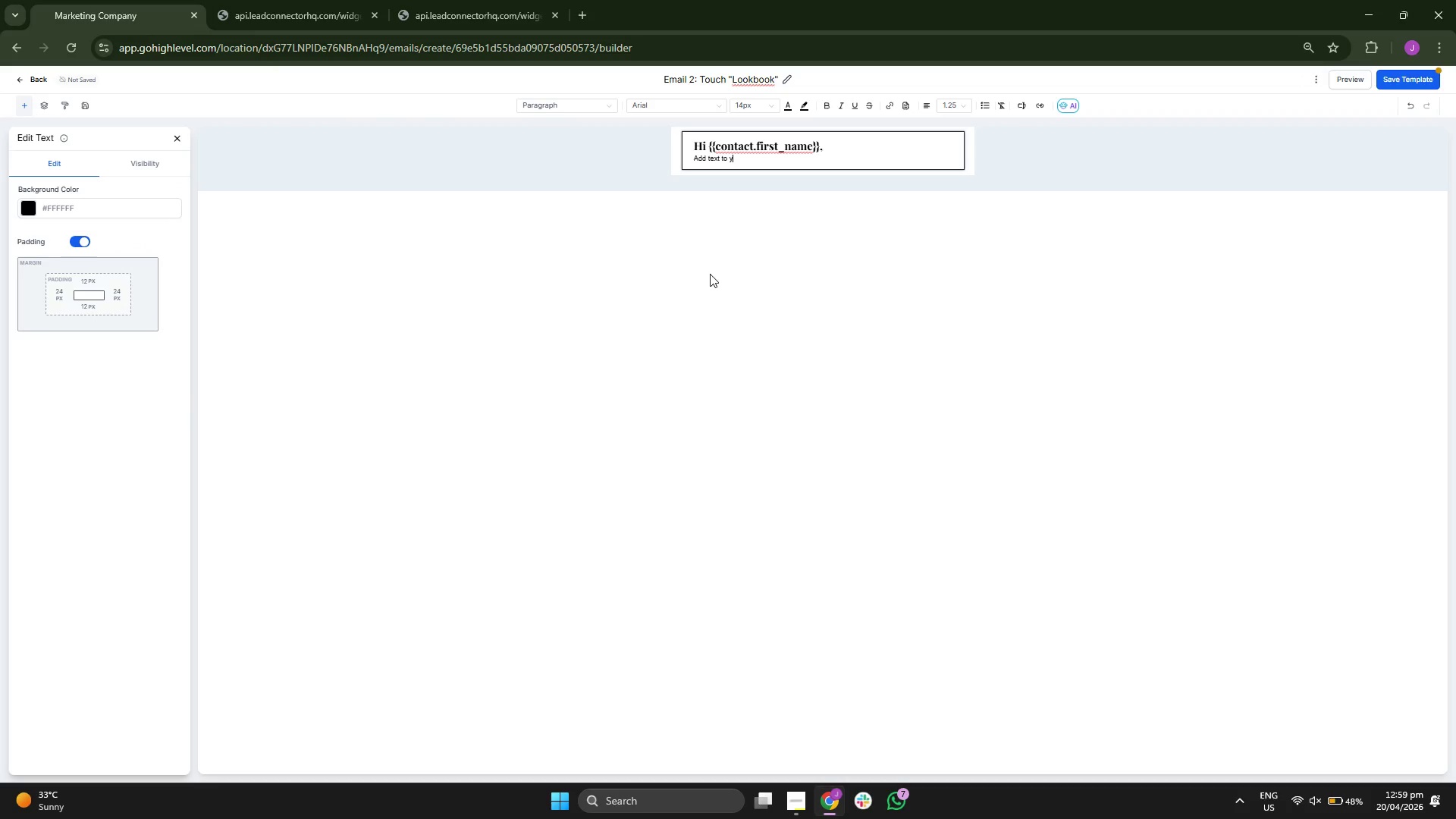 
key(Backspace)
 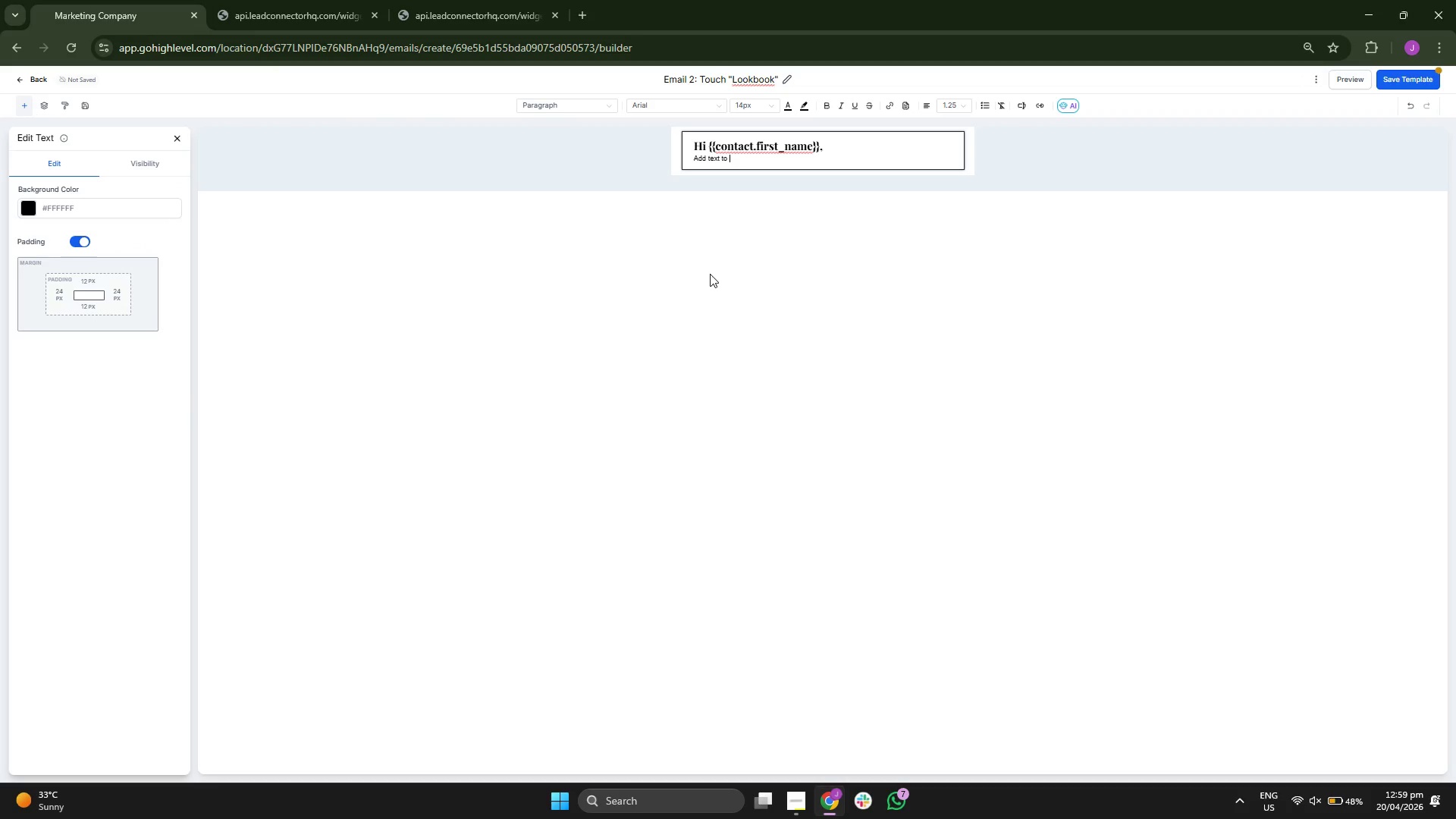 
key(Backspace)
 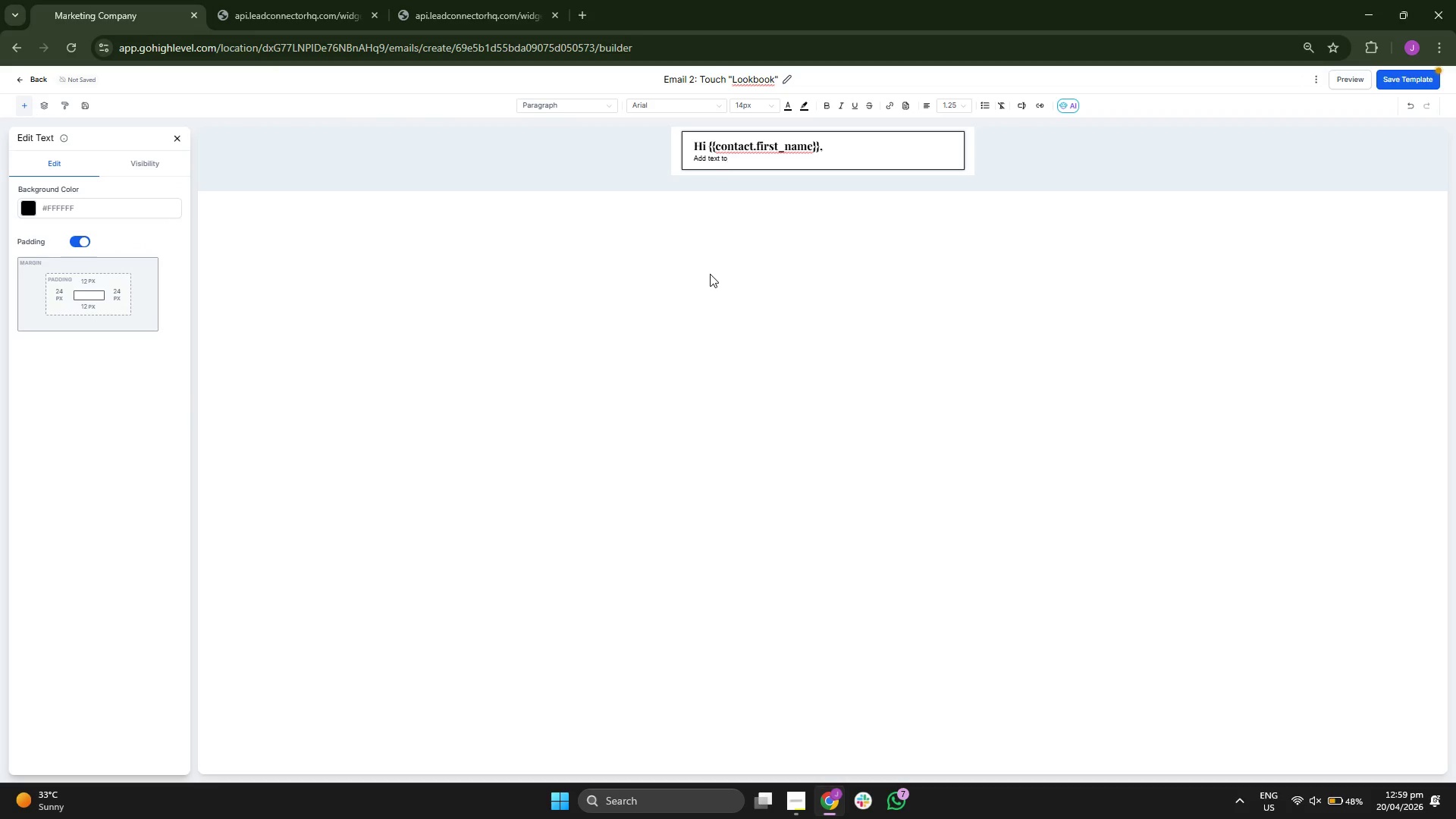 
key(Backspace)
 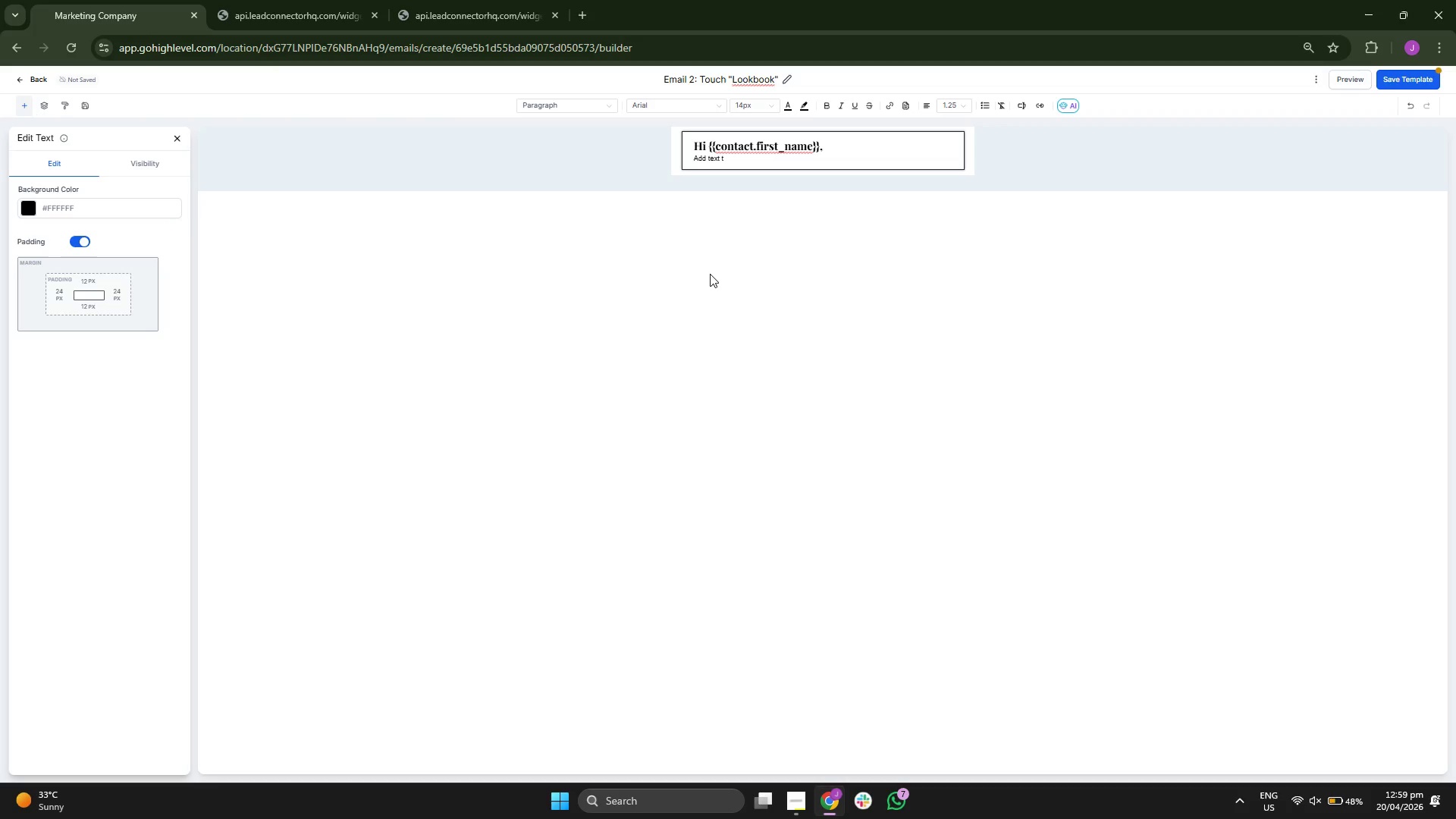 
key(Backspace)
 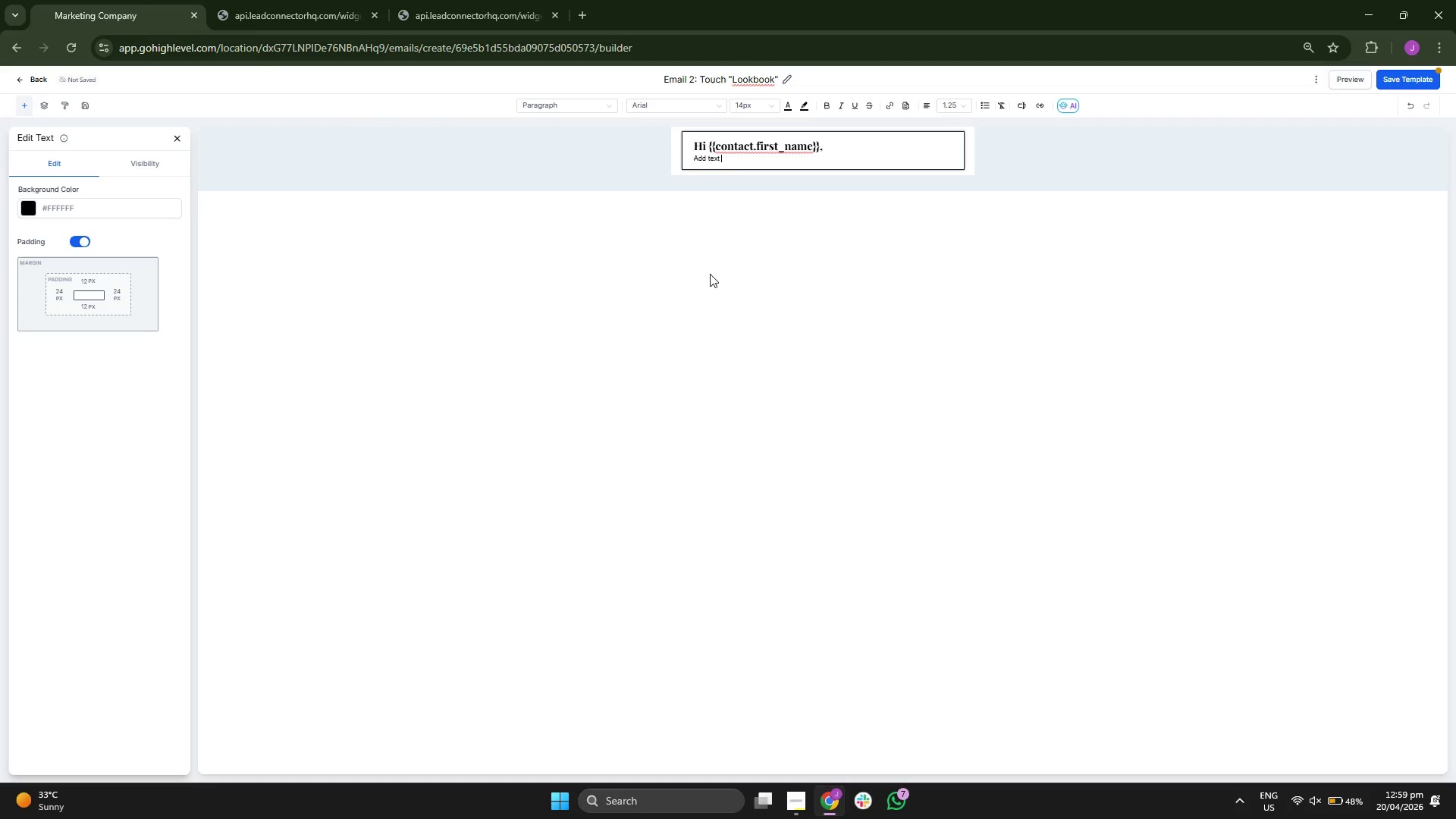 
key(Backspace)
 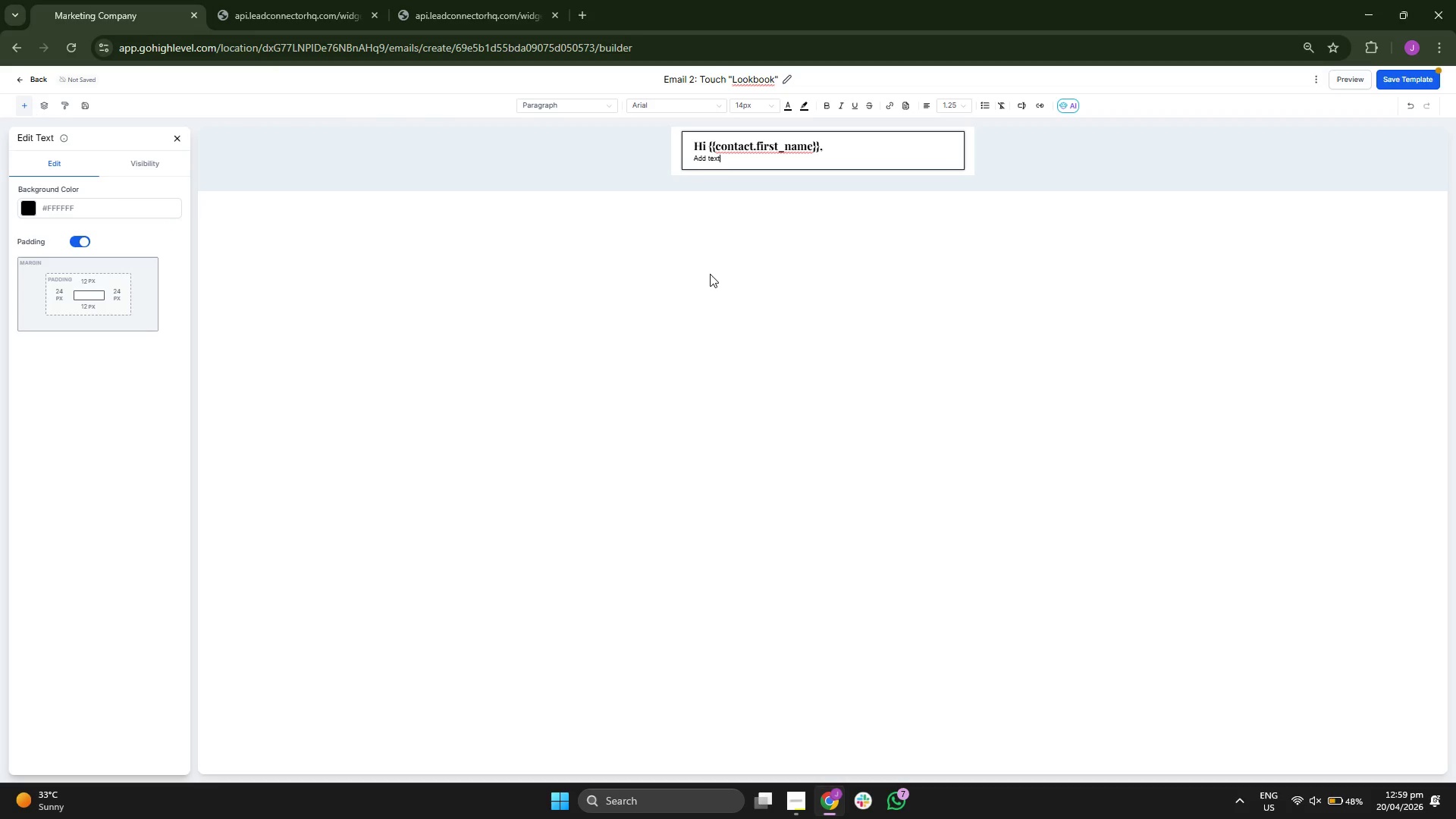 
key(Backspace)
 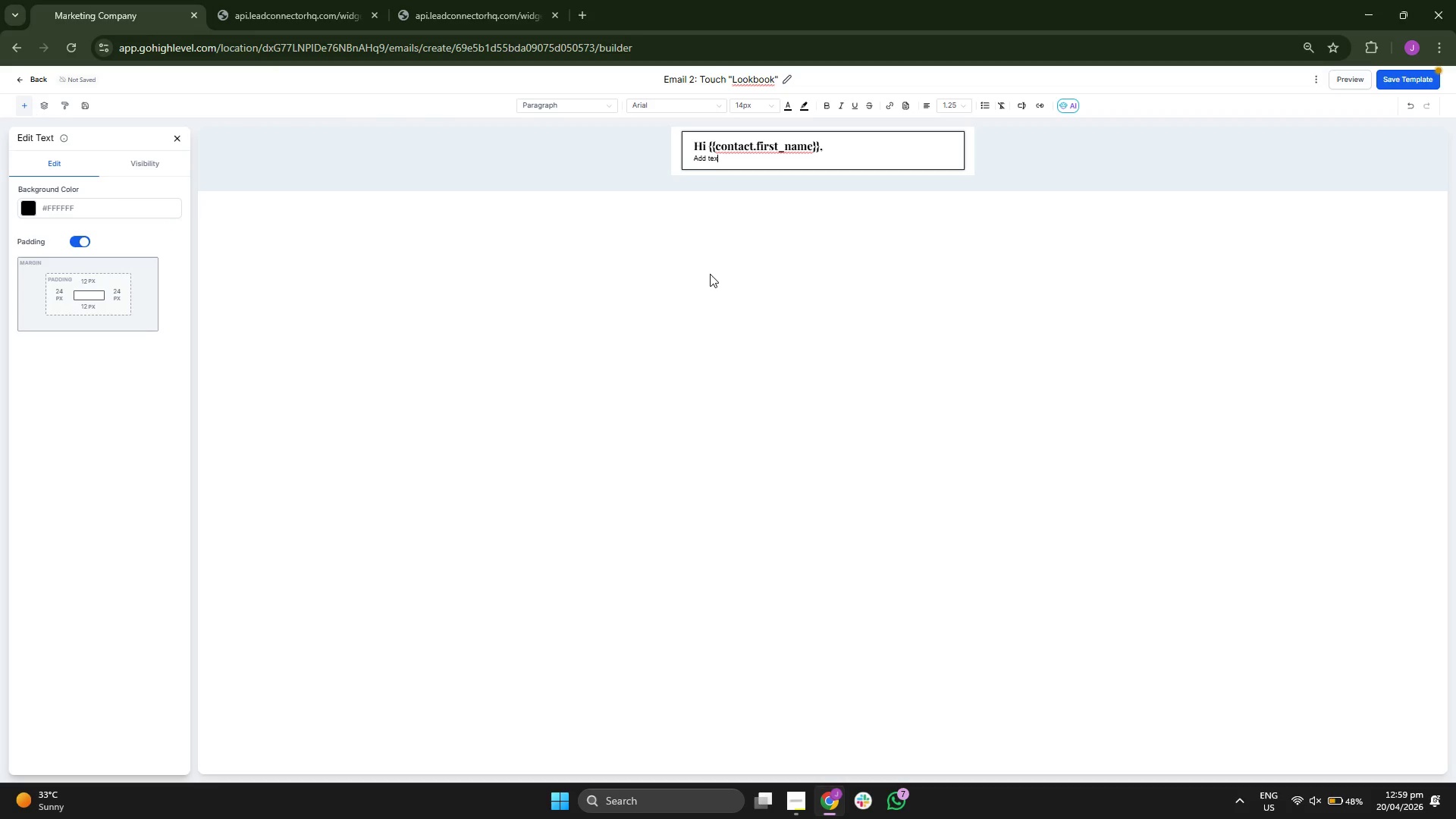 
key(Backspace)
 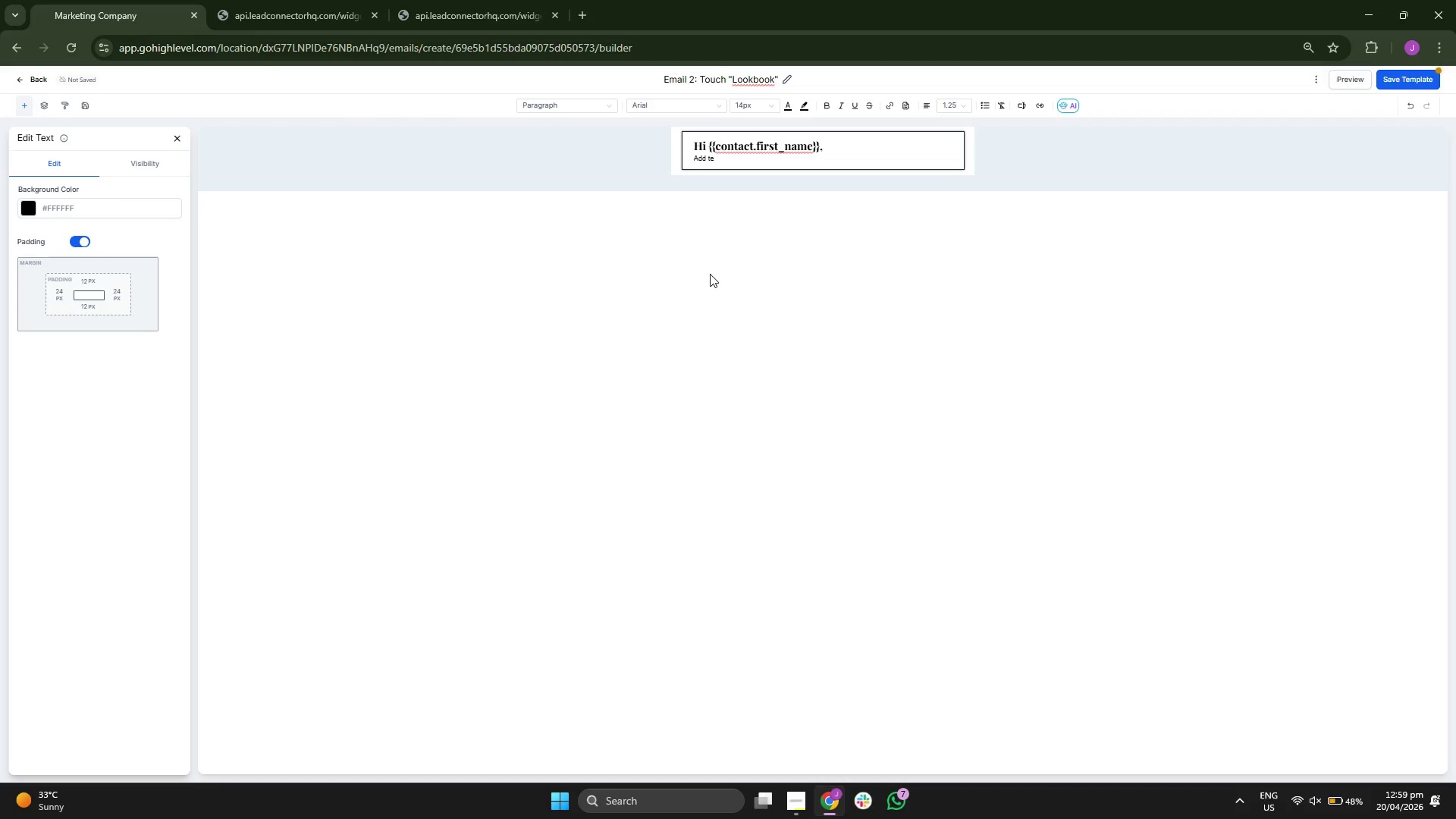 
key(Backspace)
 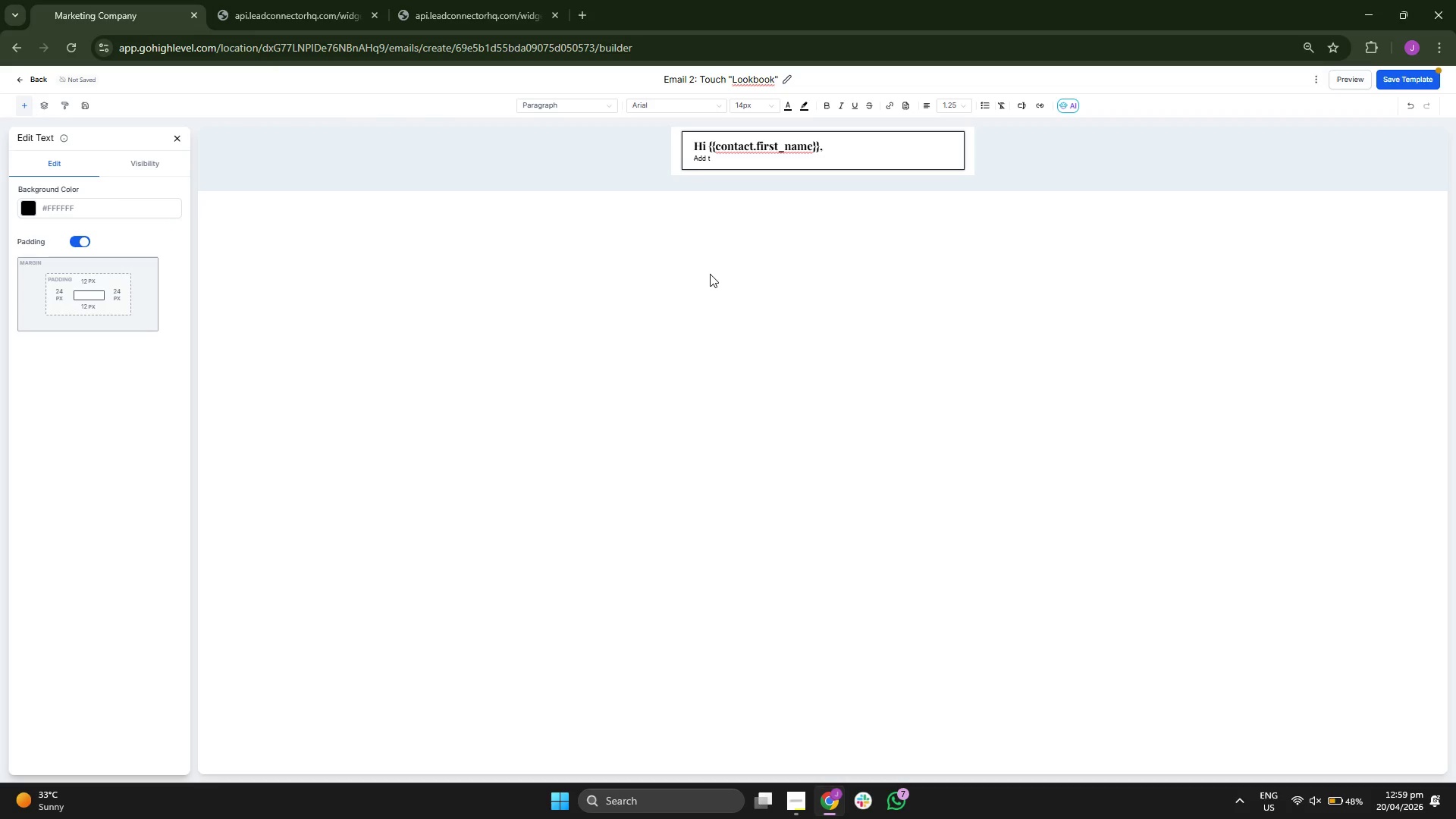 
key(Backspace)
 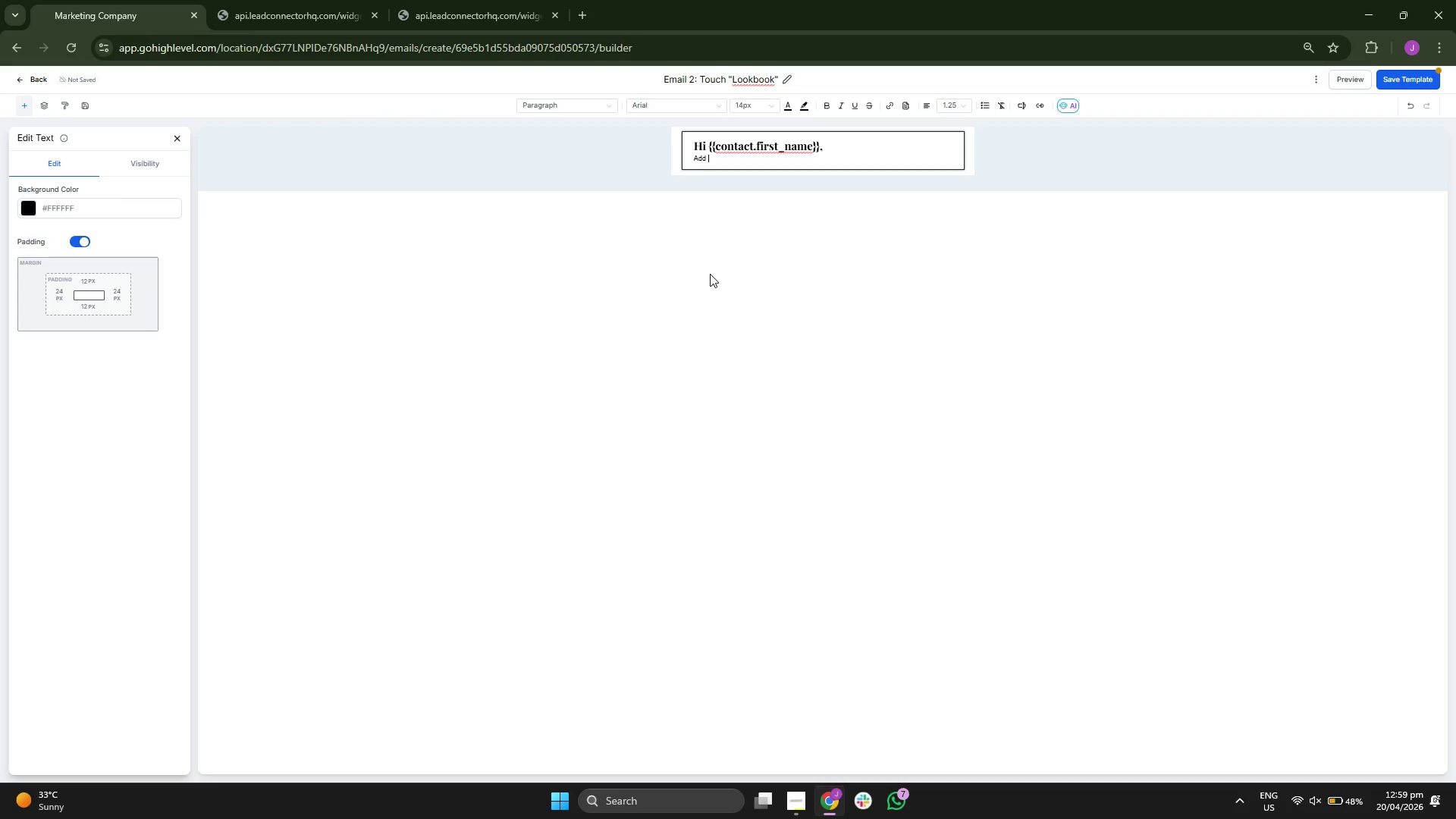 
key(Backspace)
 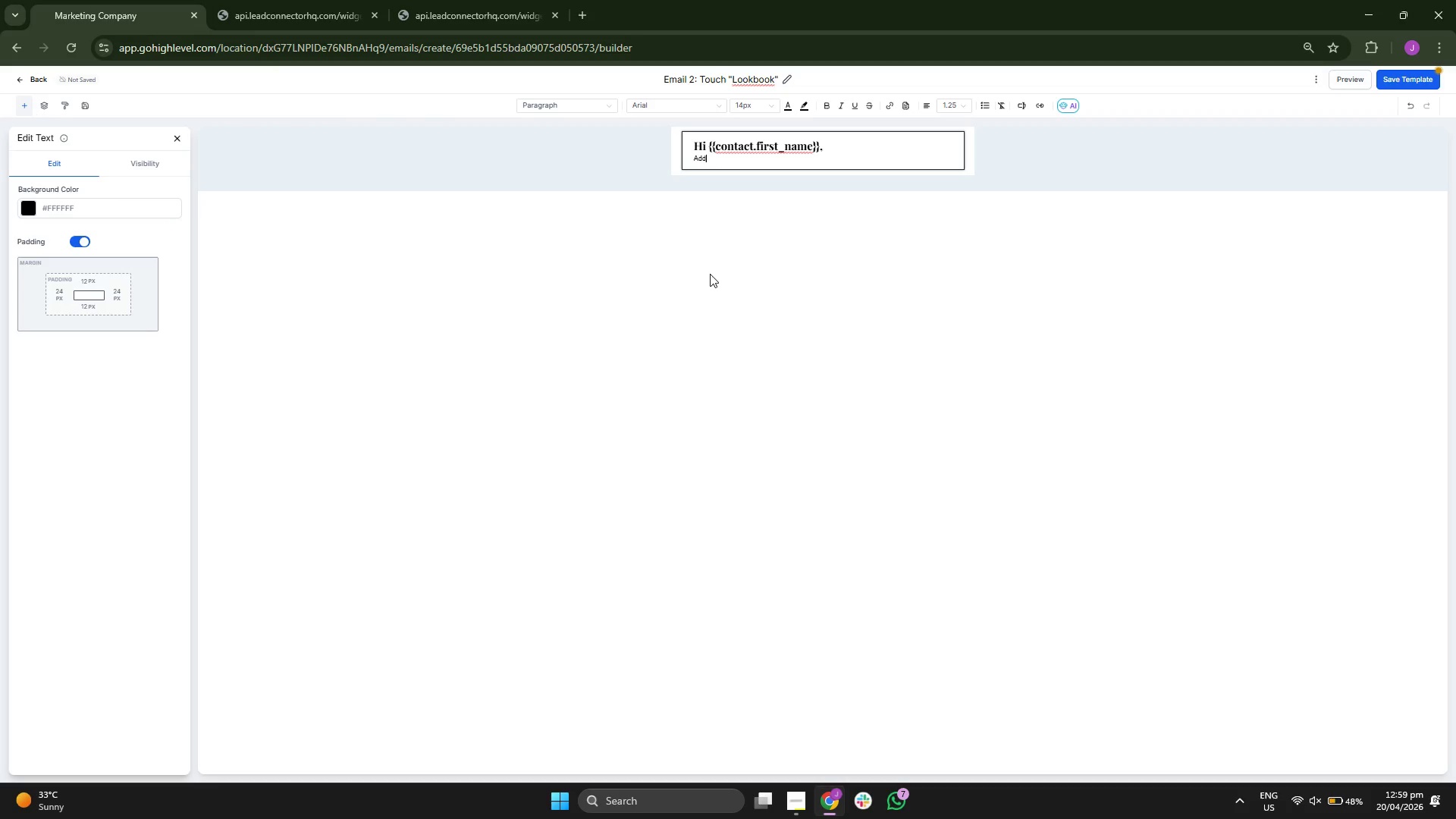 
key(Backspace)
 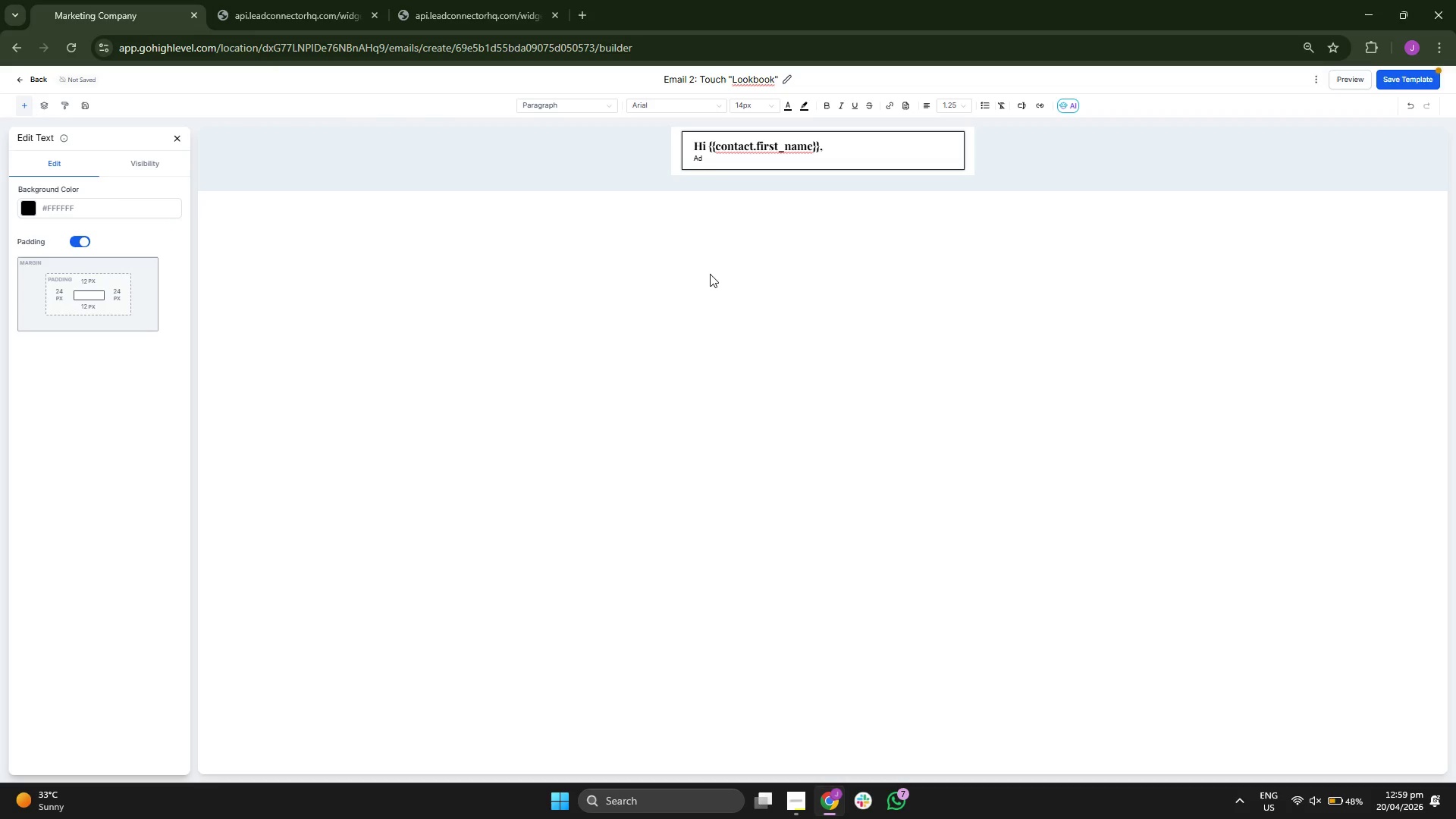 
key(Backspace)
 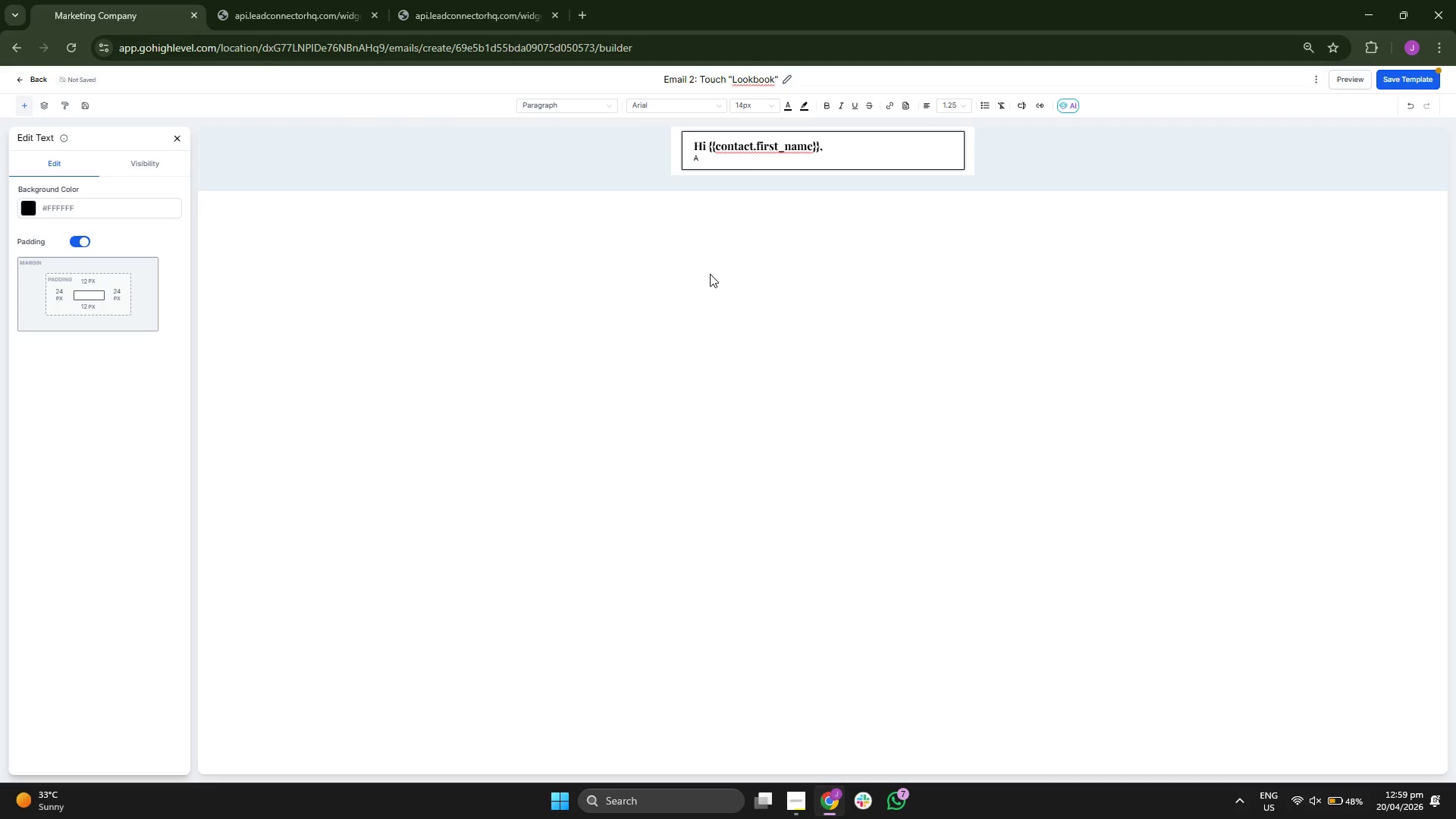 
key(Backspace)
 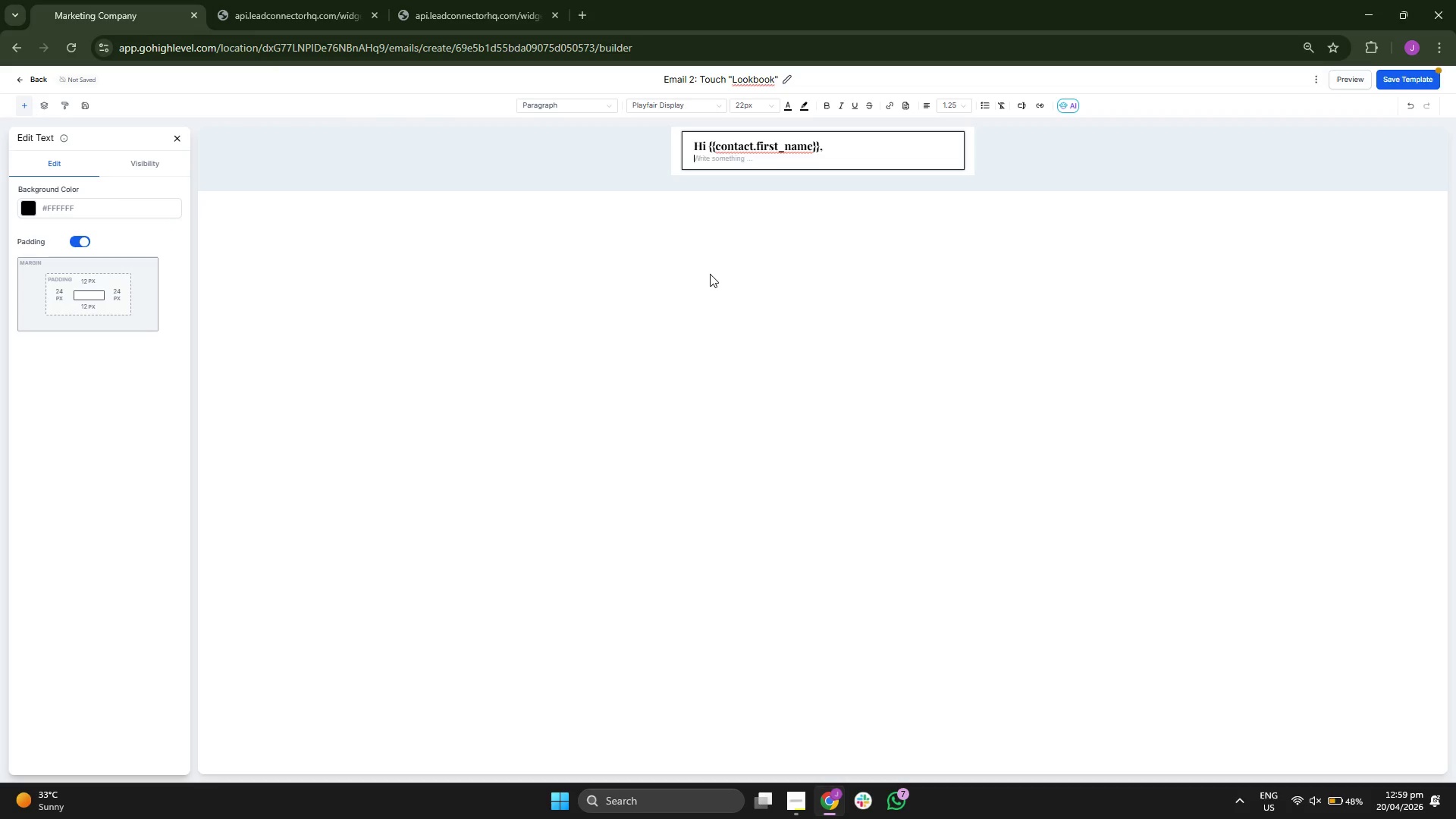 
key(Backspace)
 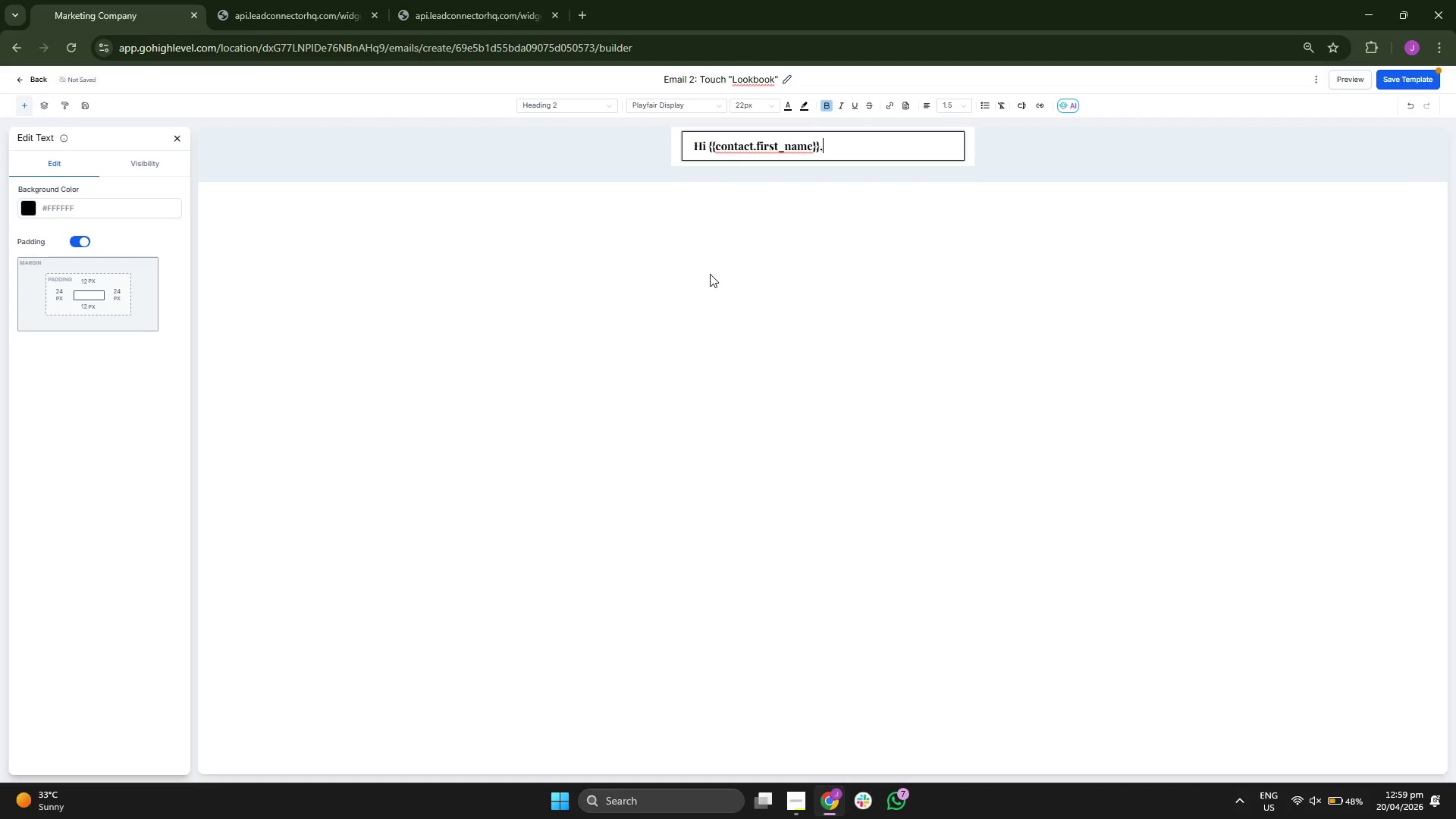 
key(Enter)
 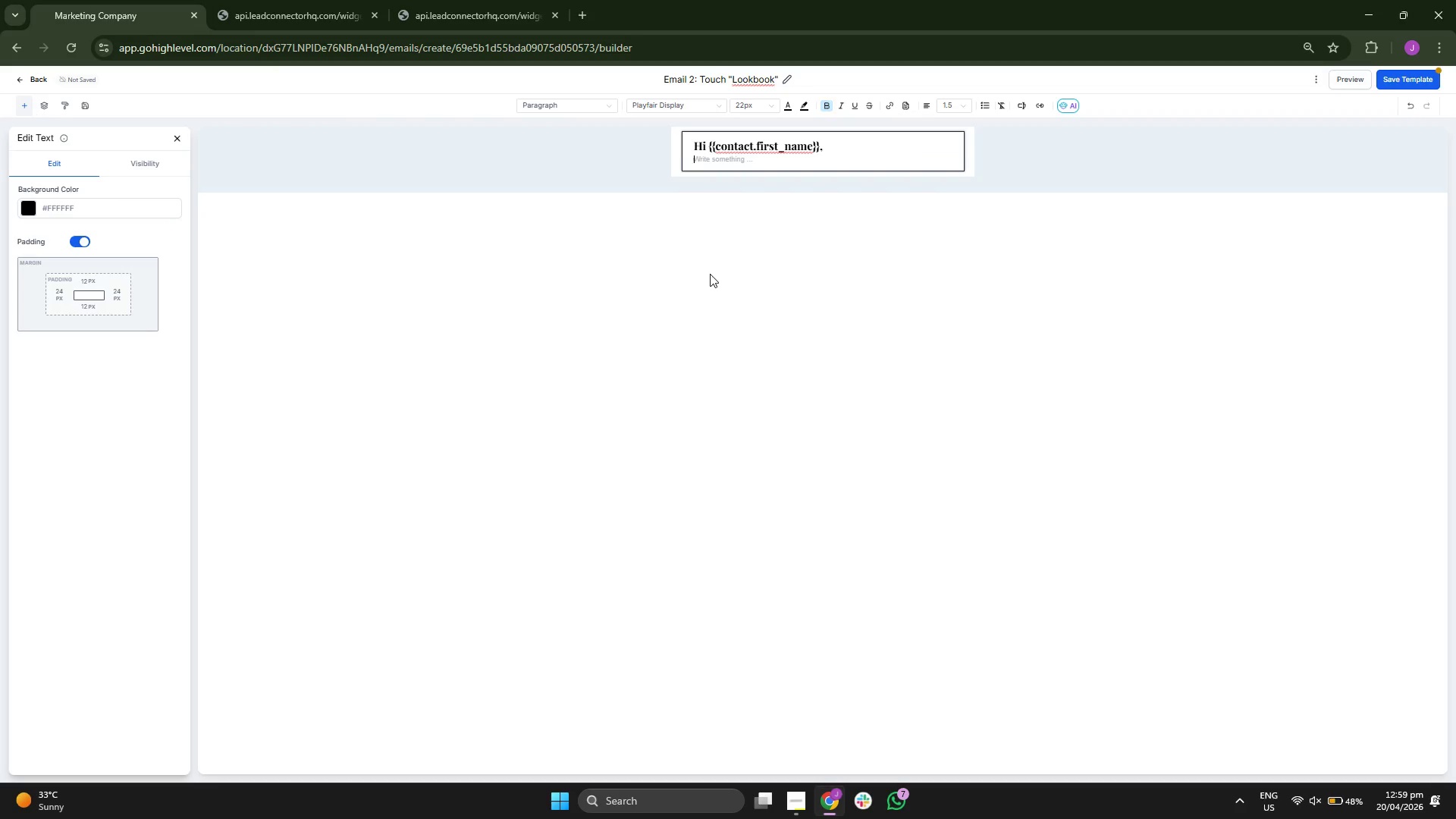 
key(Enter)
 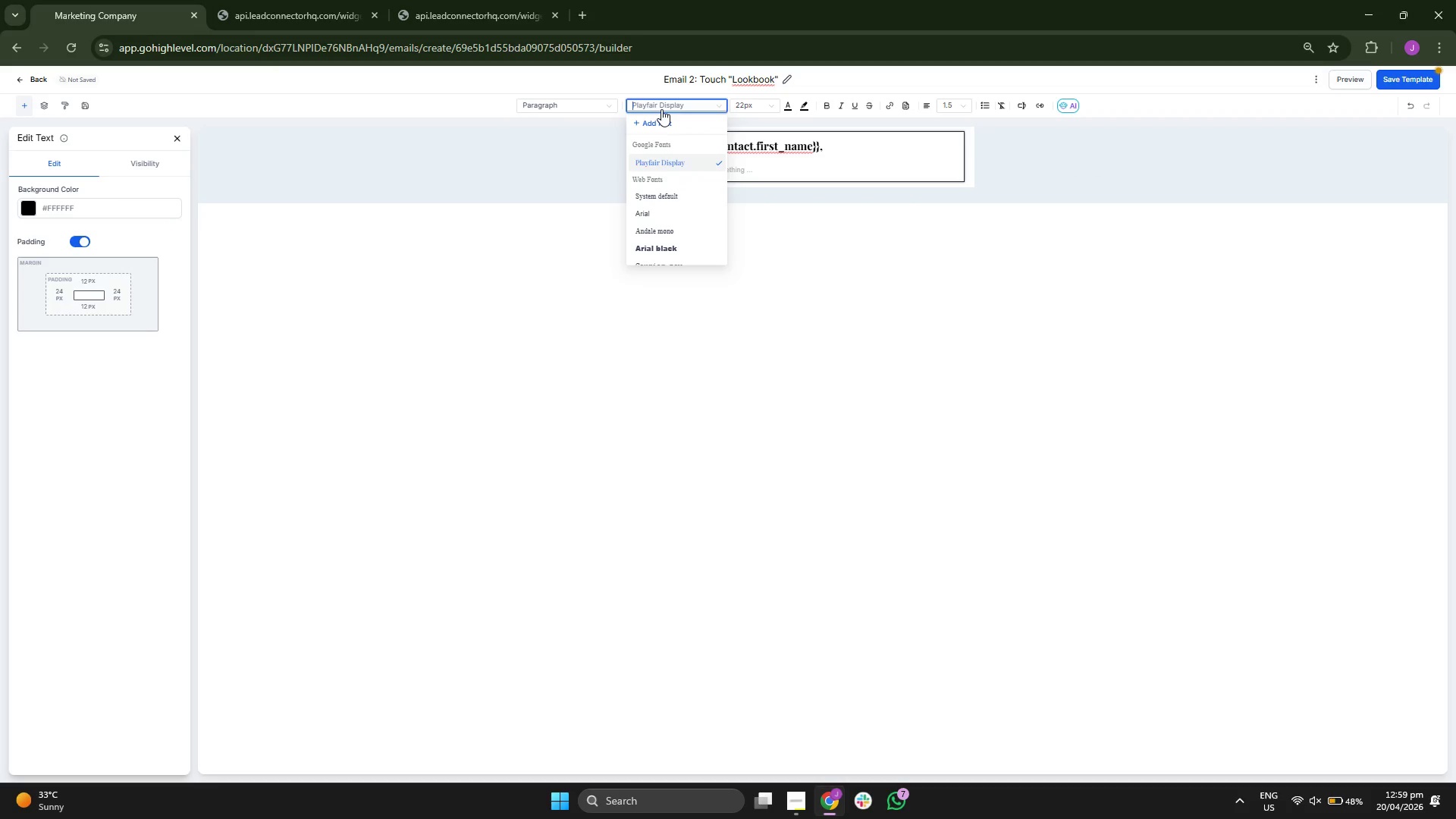 
left_click([657, 121])
 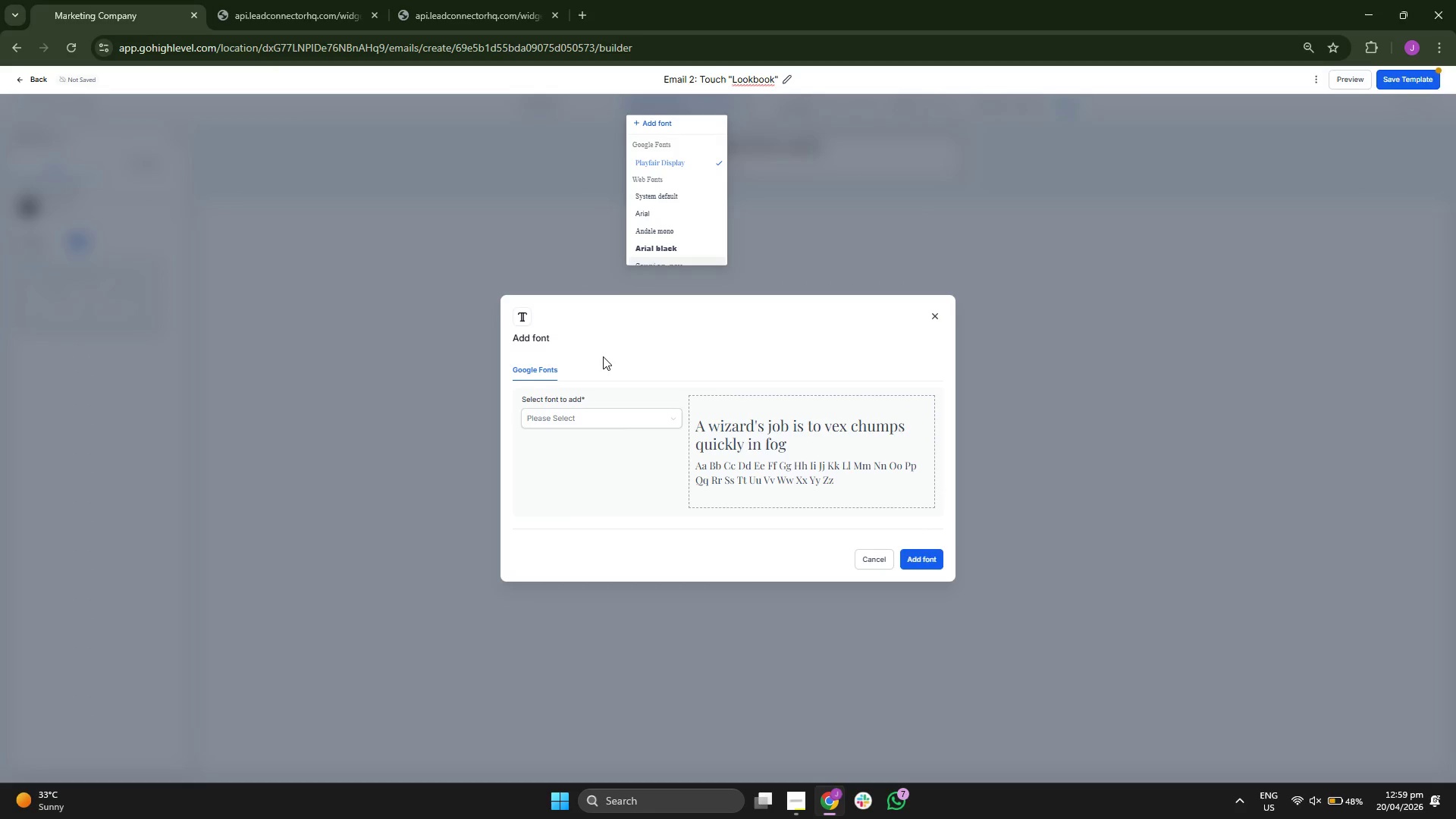 
left_click([551, 416])
 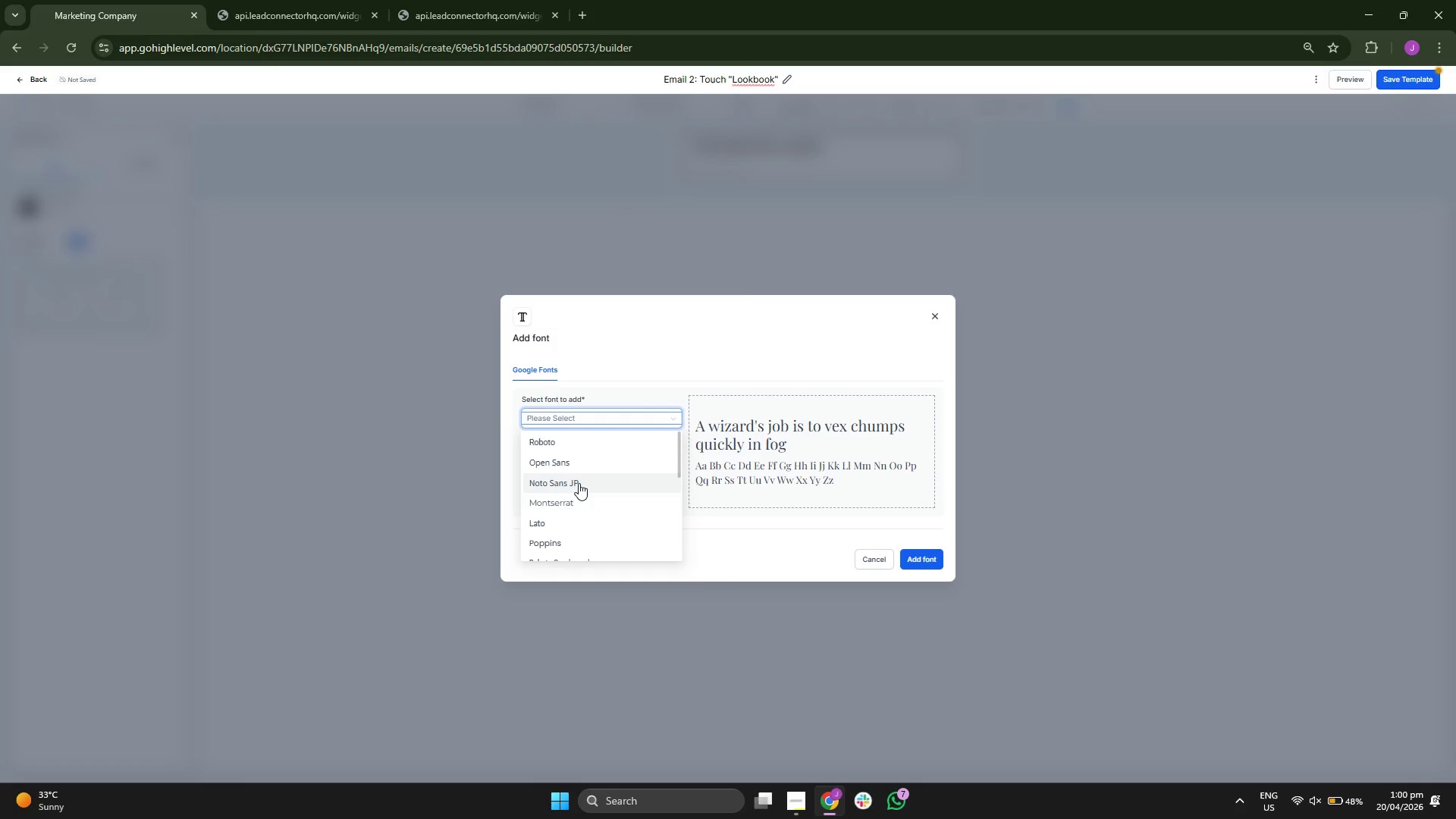 
scroll: coordinate [579, 482], scroll_direction: down, amount: 7.0
 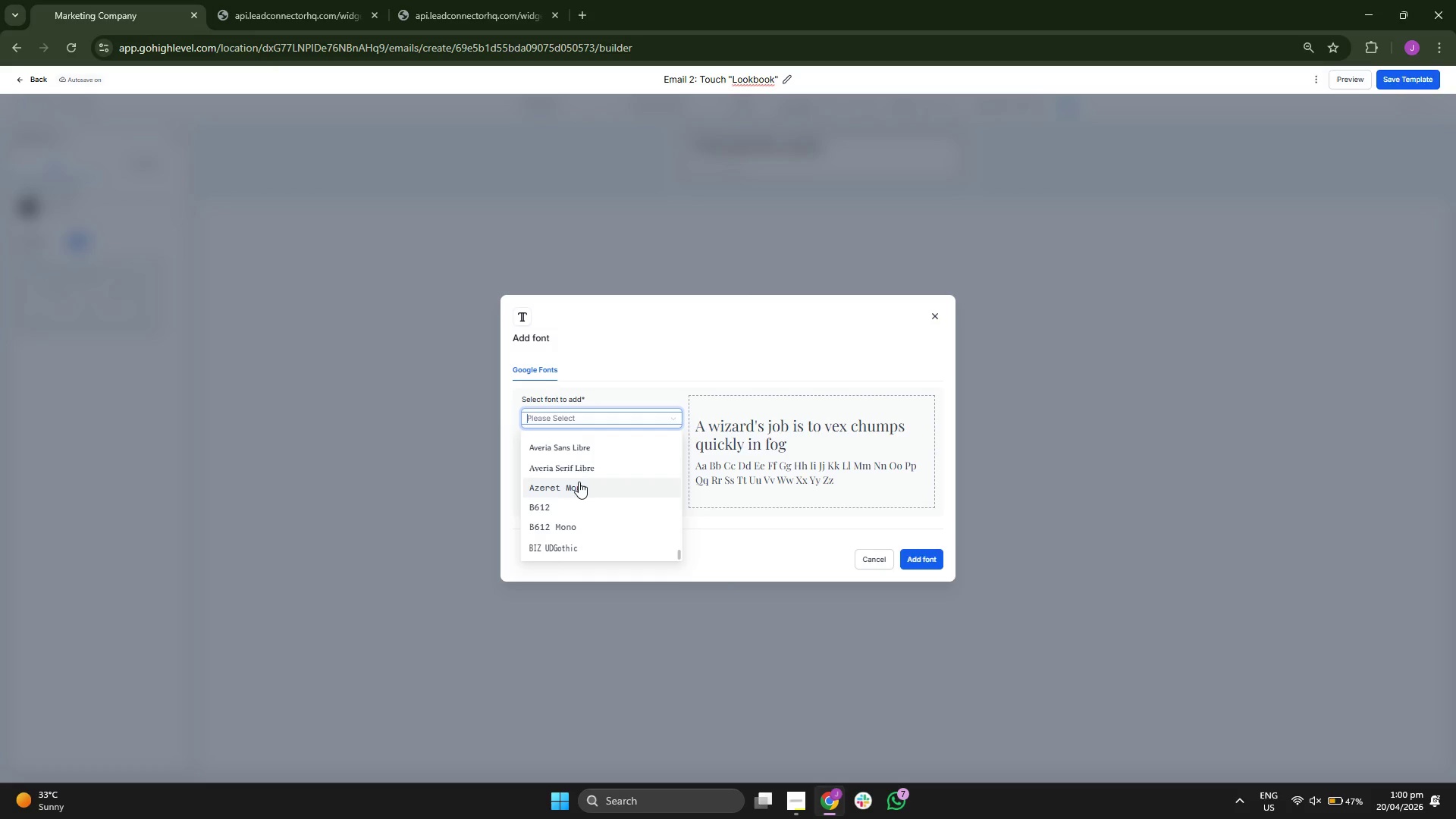 
scroll: coordinate [579, 482], scroll_direction: down, amount: 5.0
 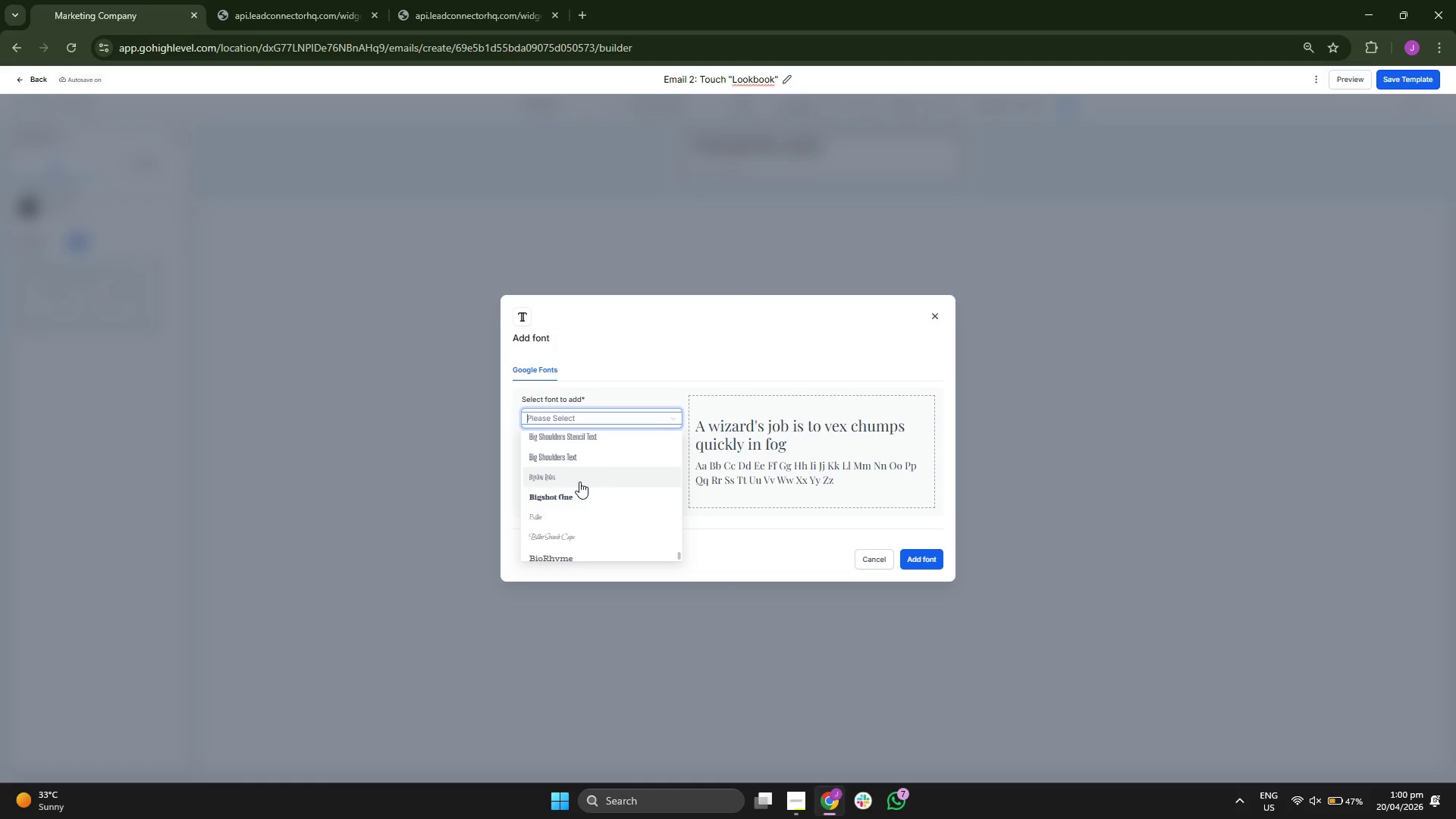 
scroll: coordinate [579, 482], scroll_direction: down, amount: 3.0
 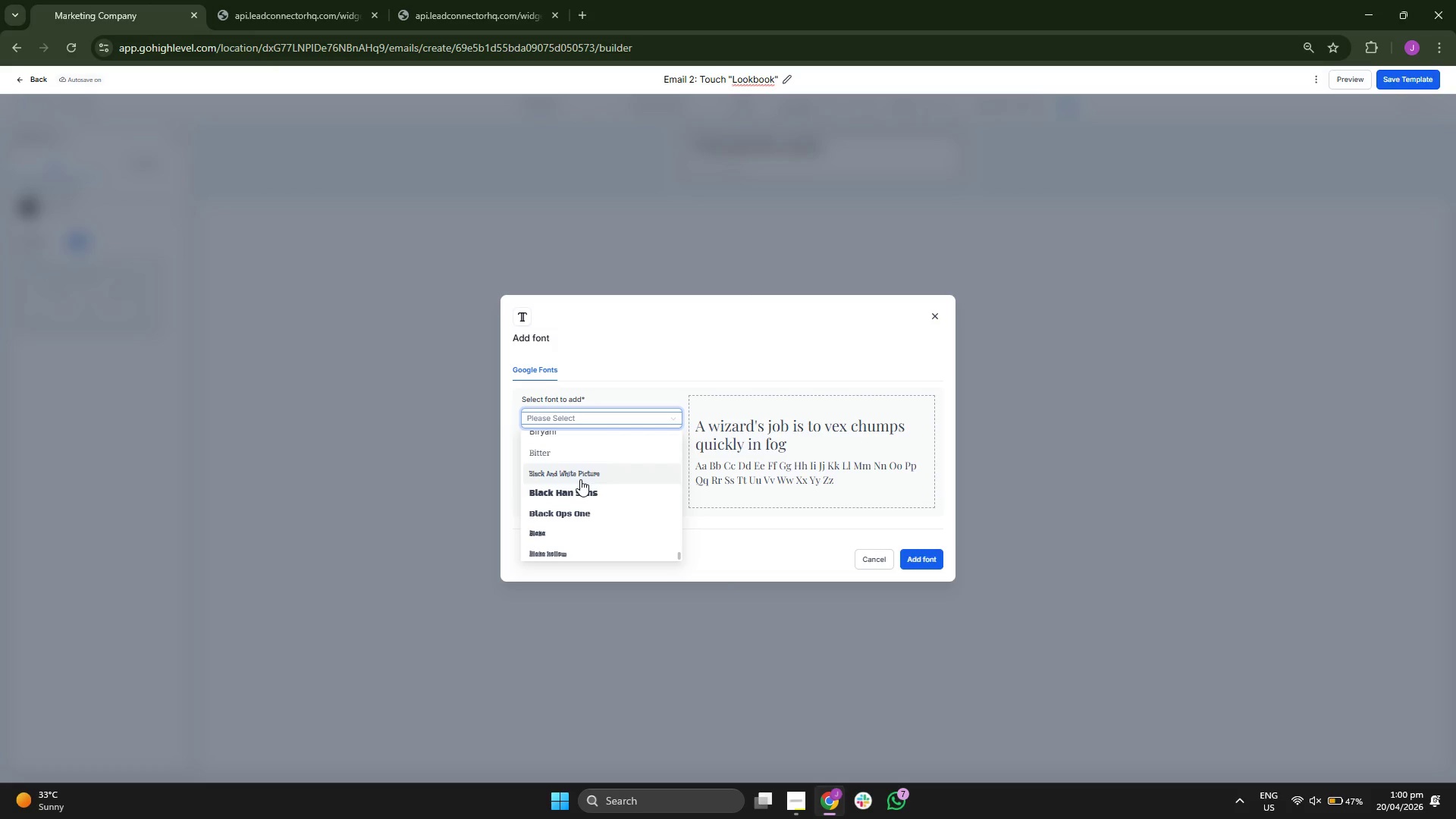 
type(Month)
key(Backspace)
 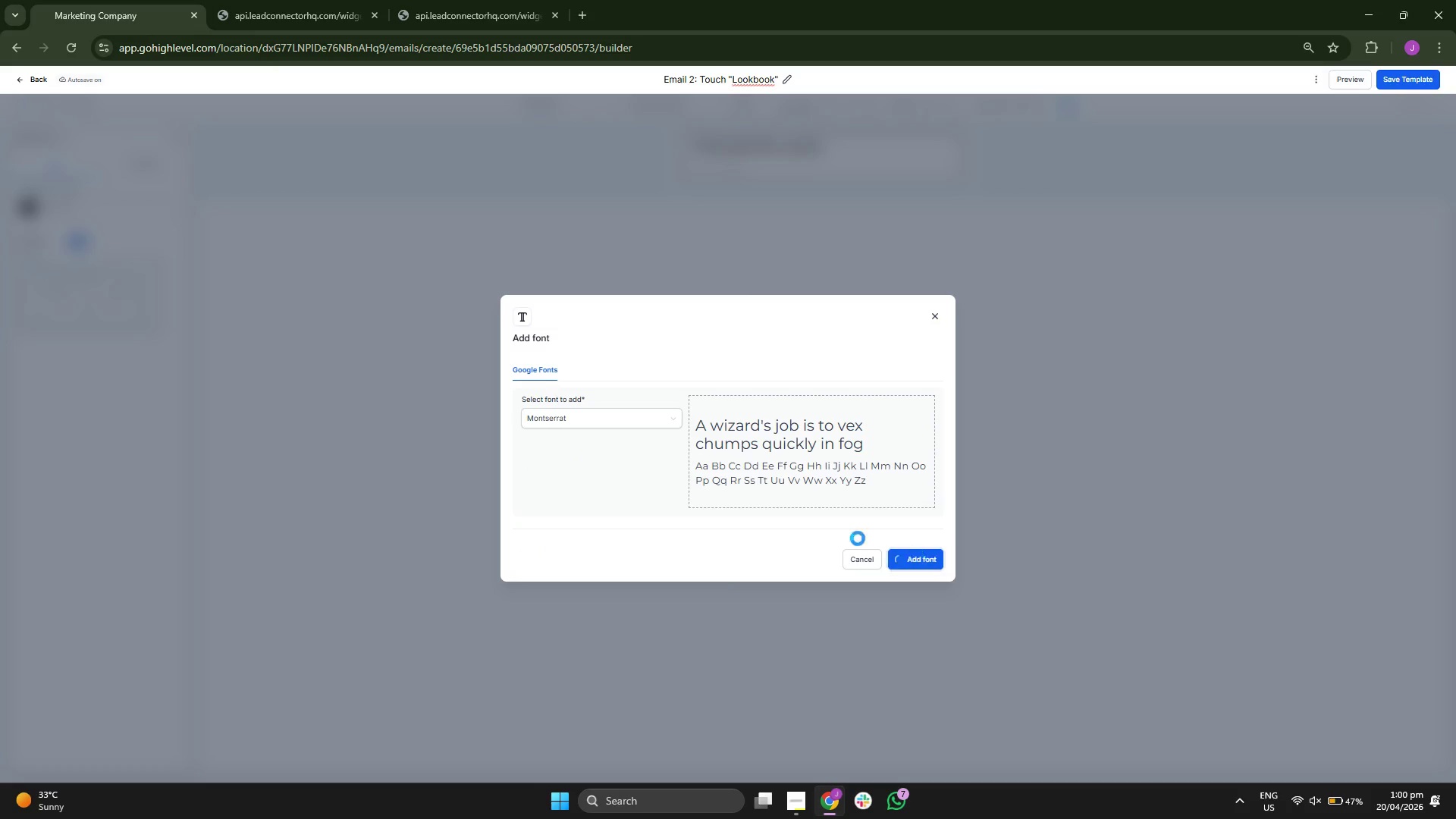 
wait(7.97)
 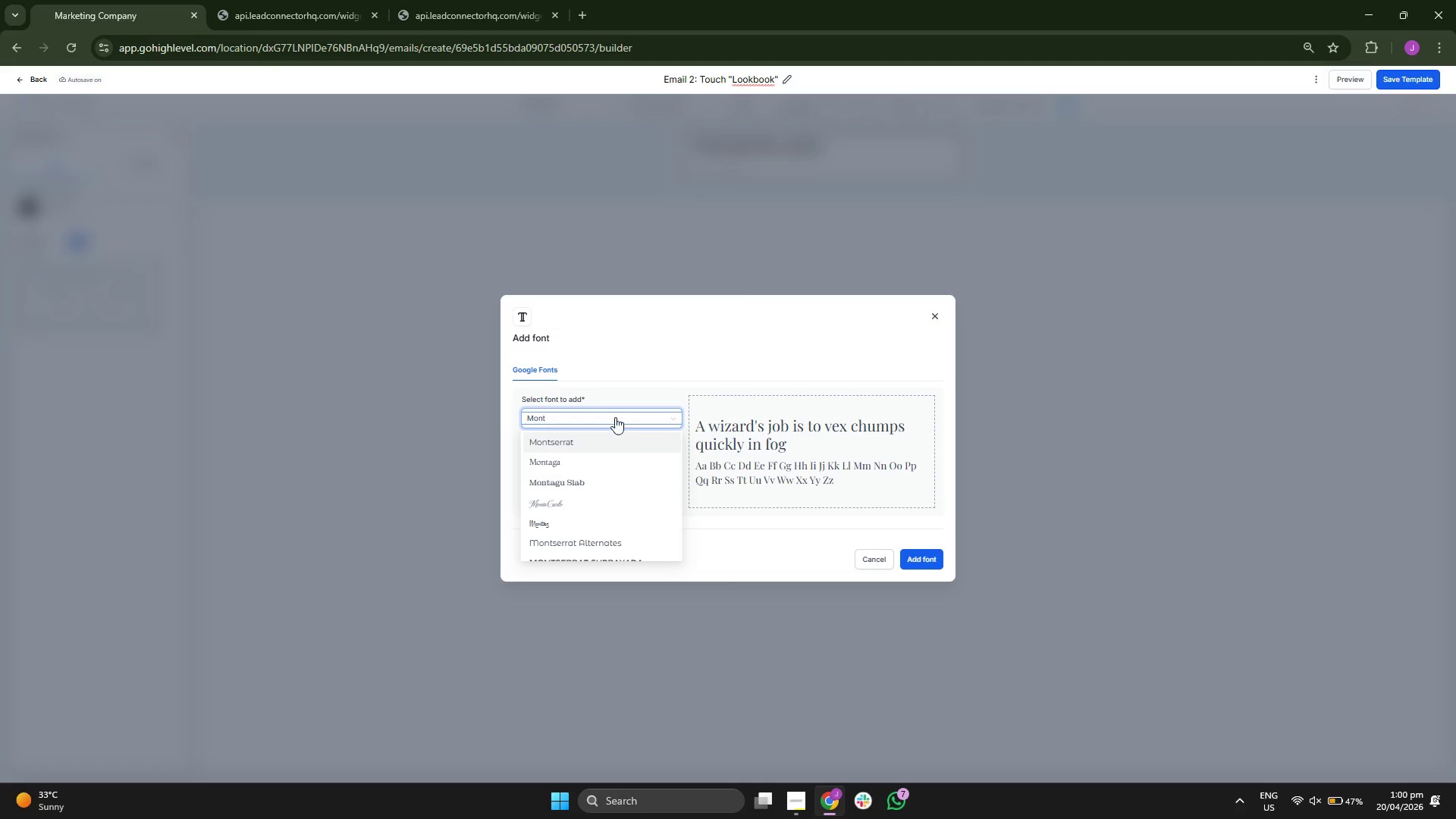 
left_click([733, 162])
 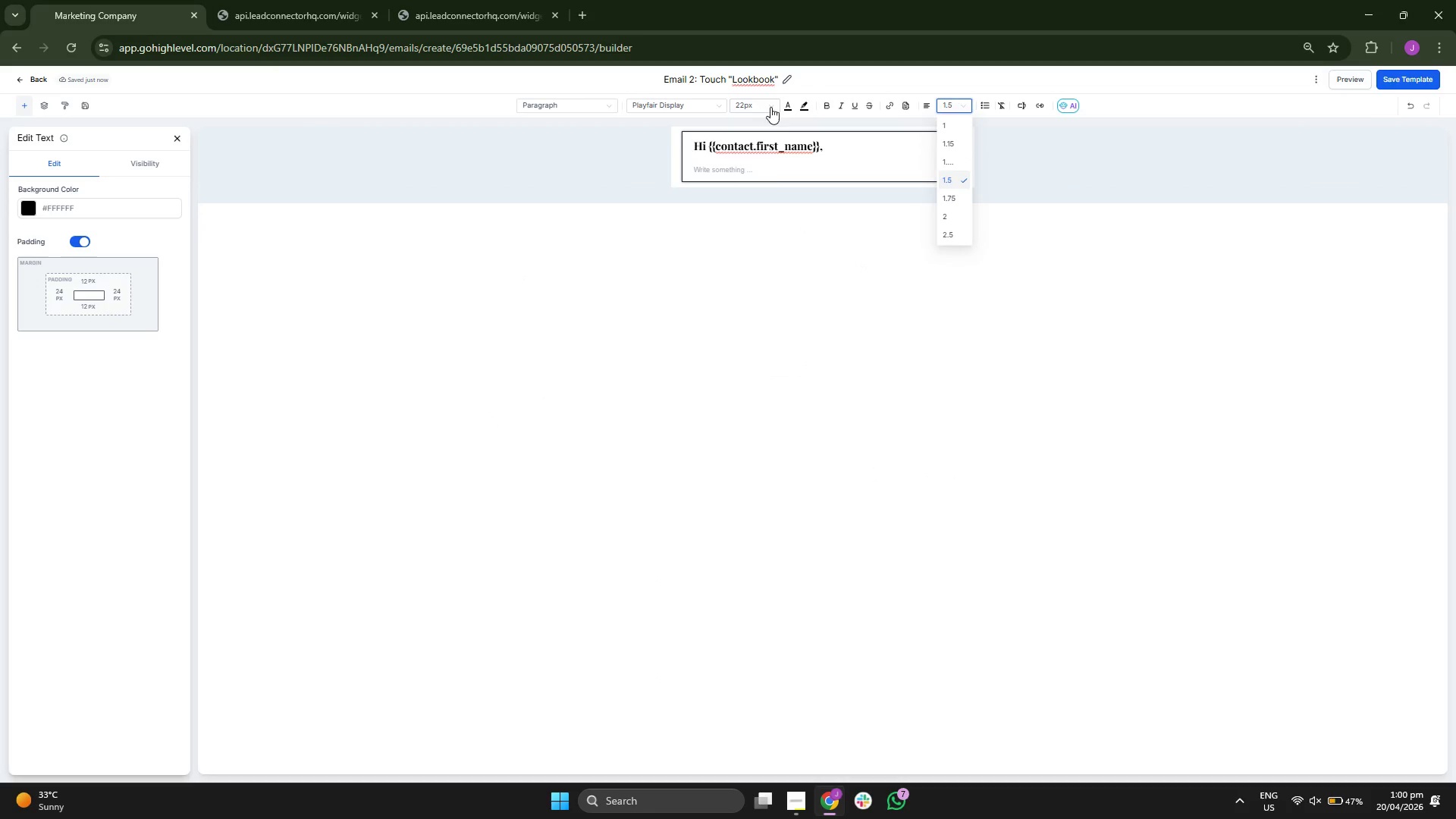 
wait(5.44)
 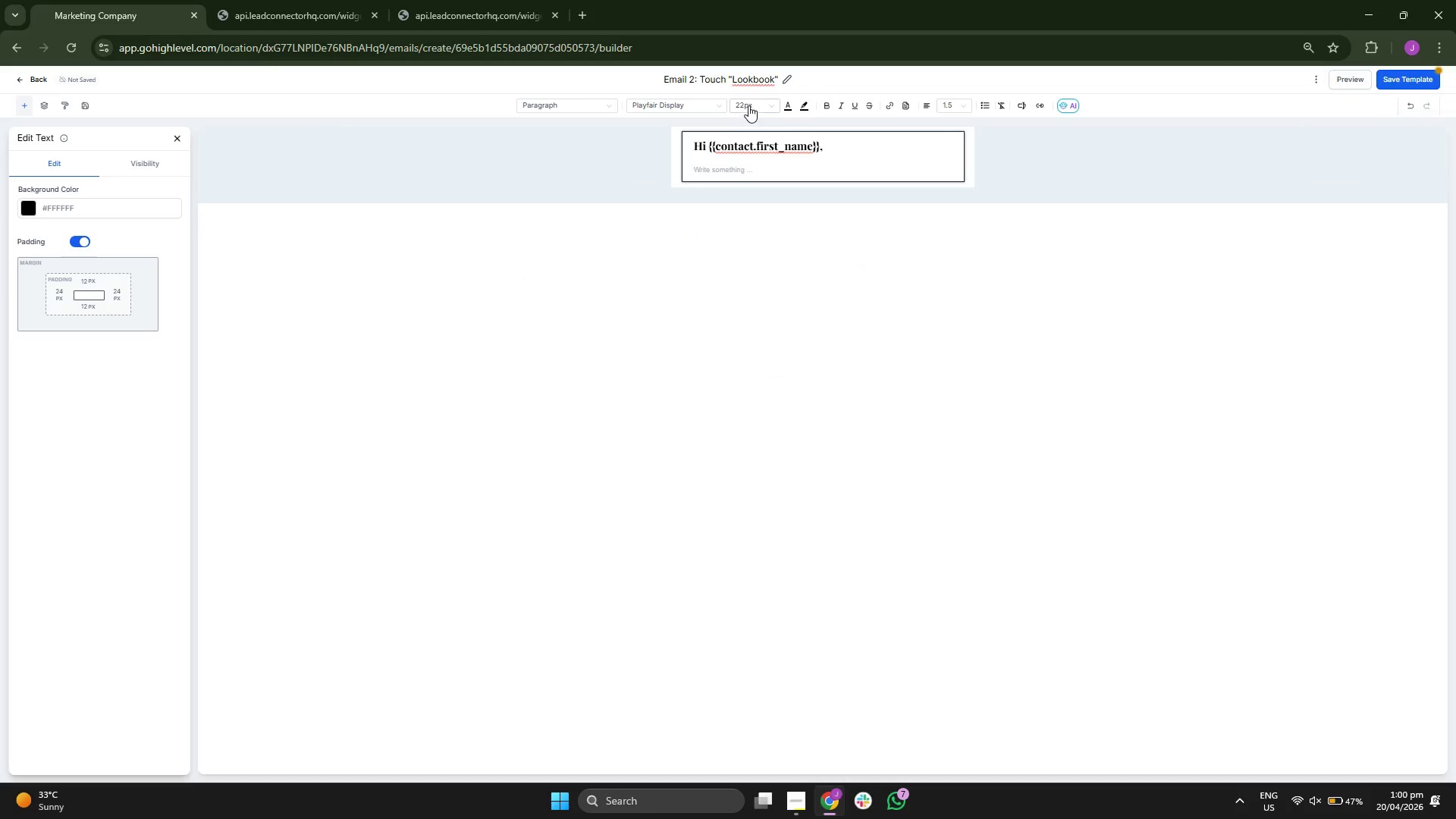 
scroll: coordinate [753, 151], scroll_direction: up, amount: 1.0
 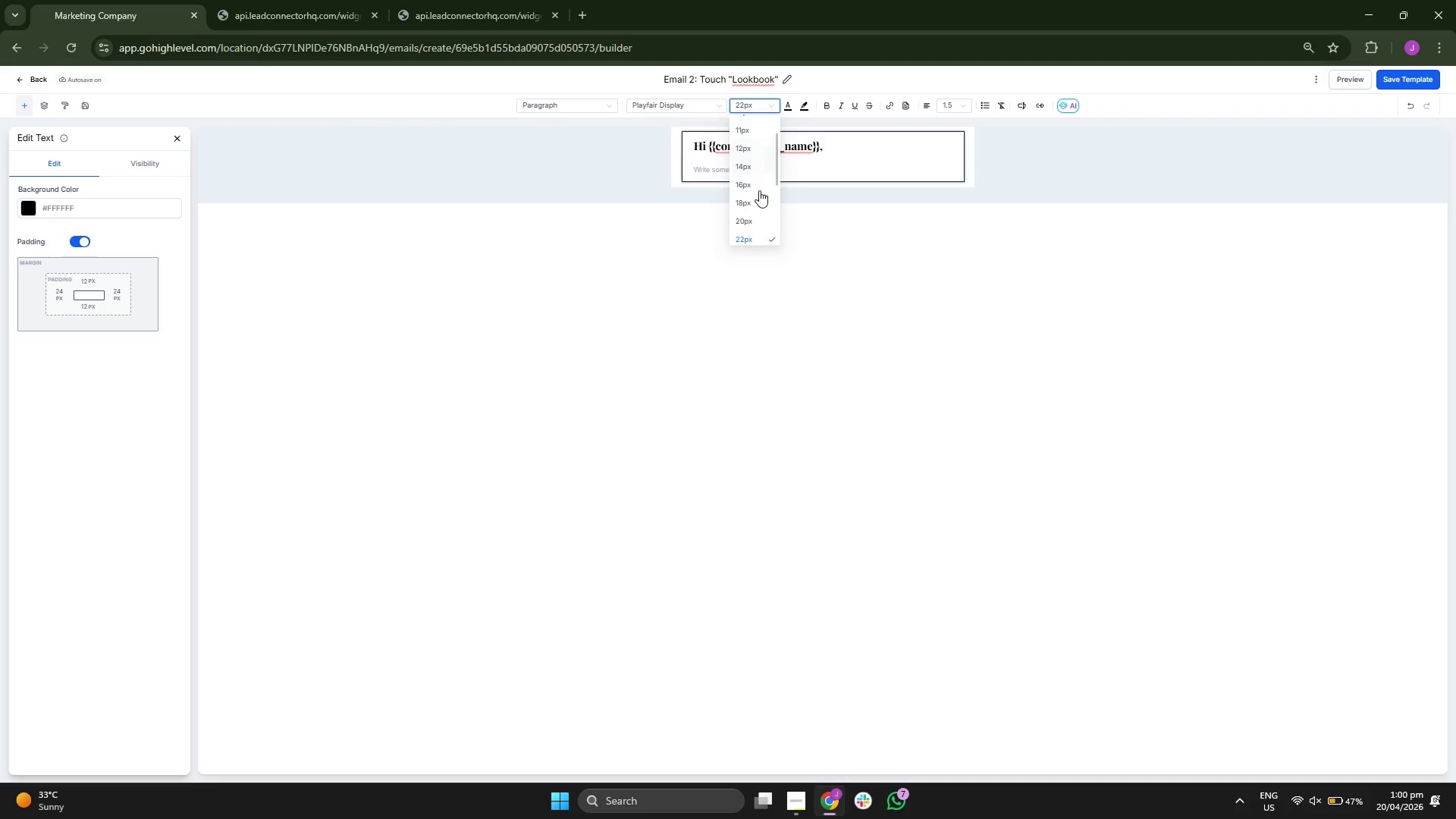 
left_click([758, 187])
 